 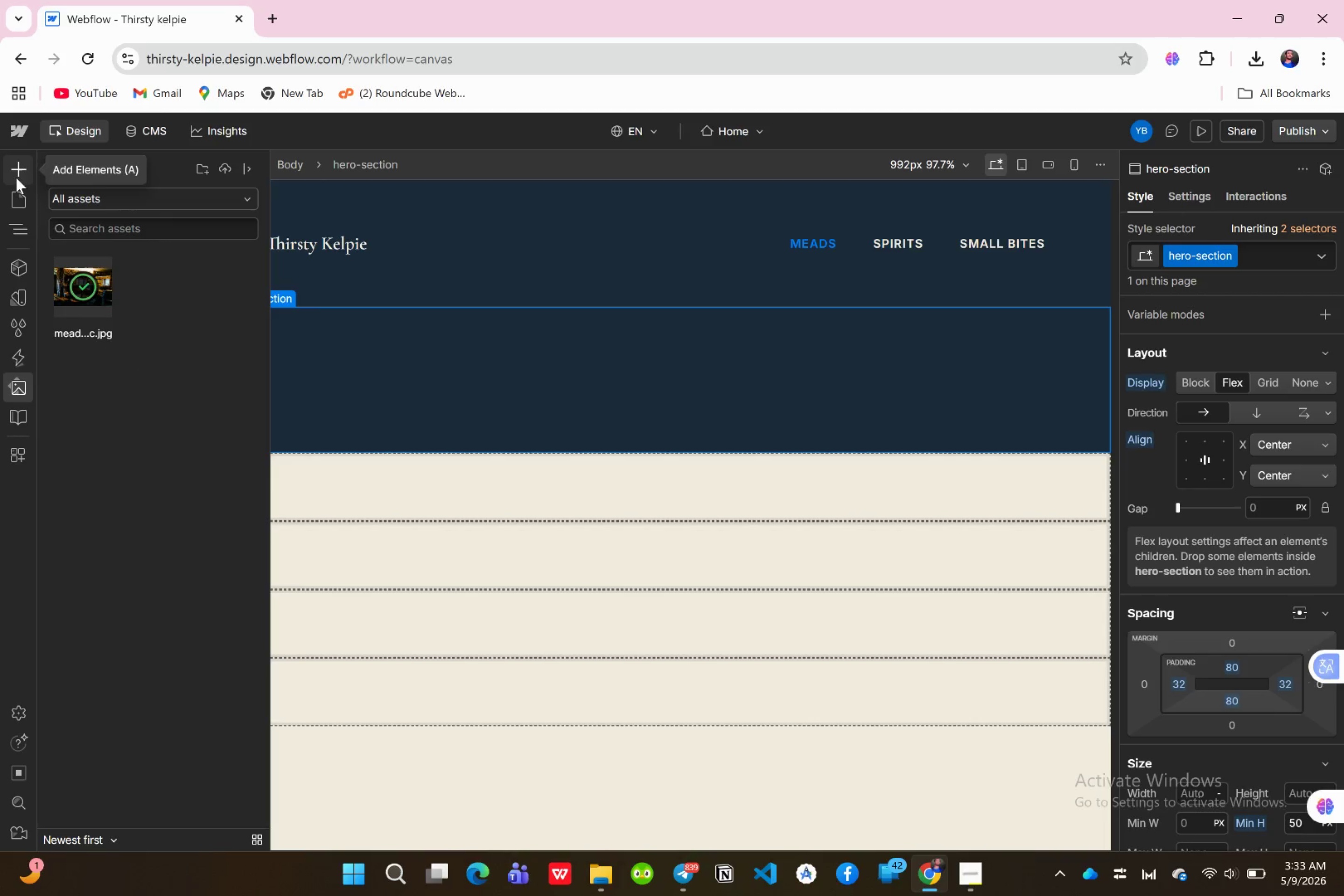 
left_click([16, 177])
 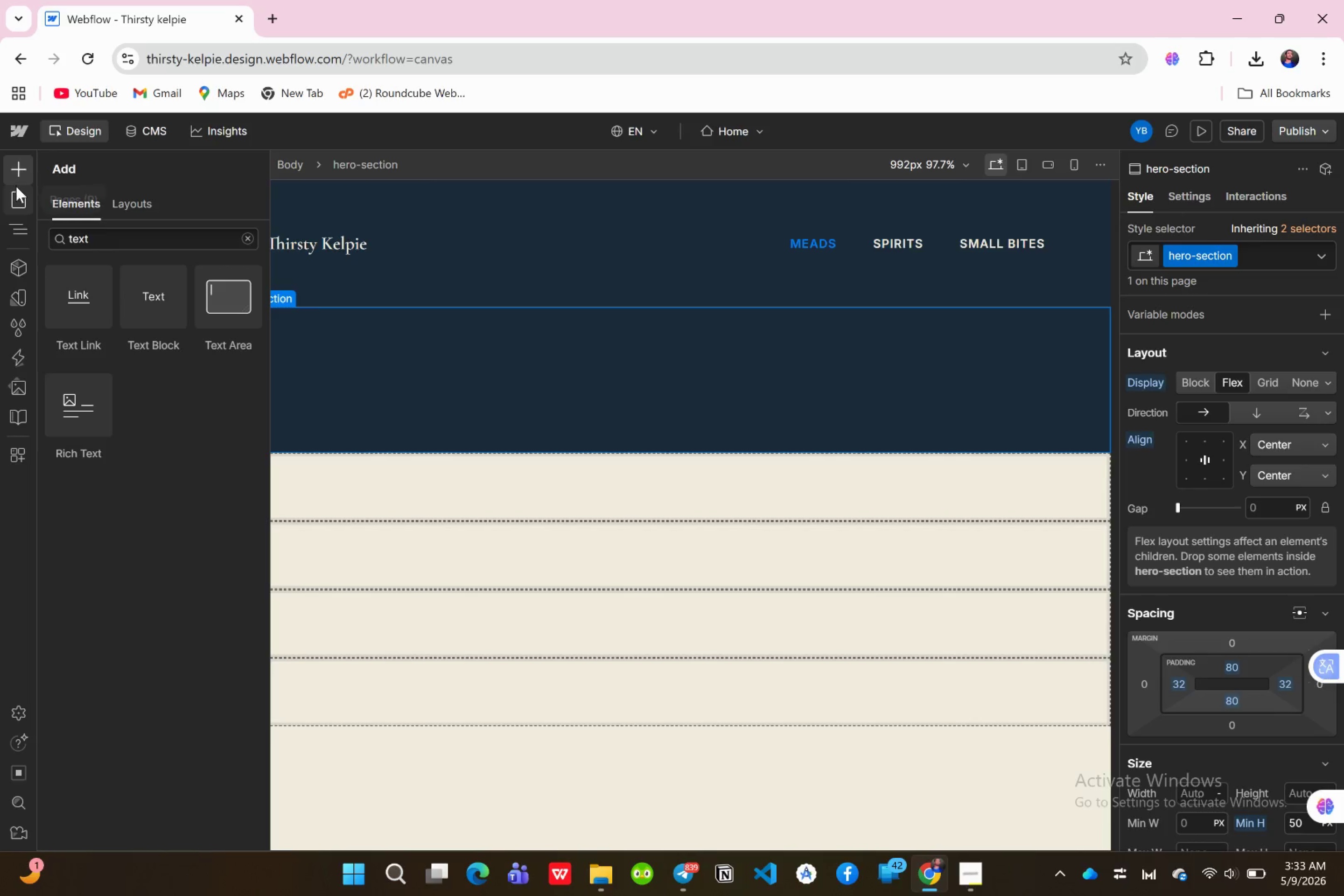 
left_click([12, 233])
 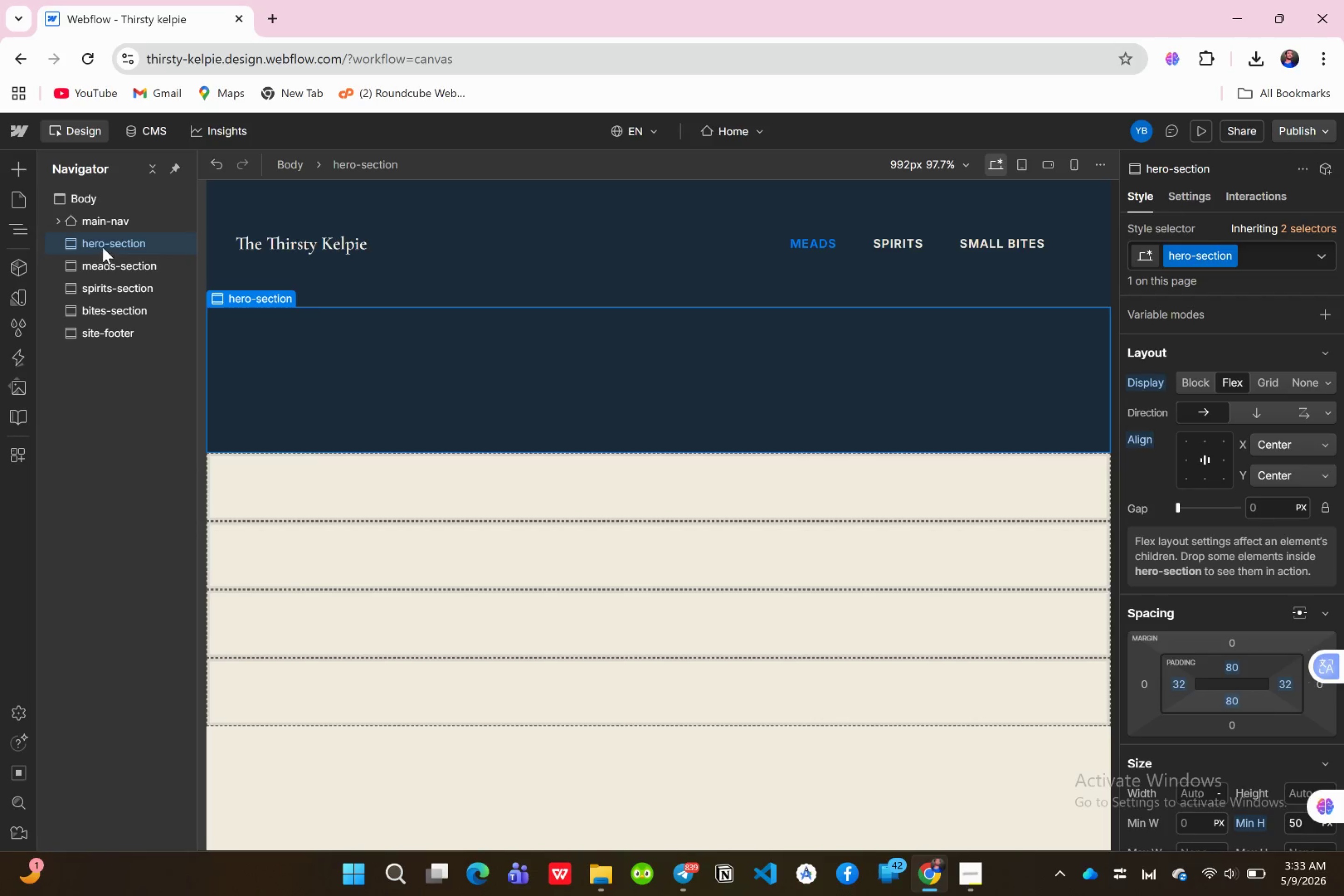 
left_click([103, 247])
 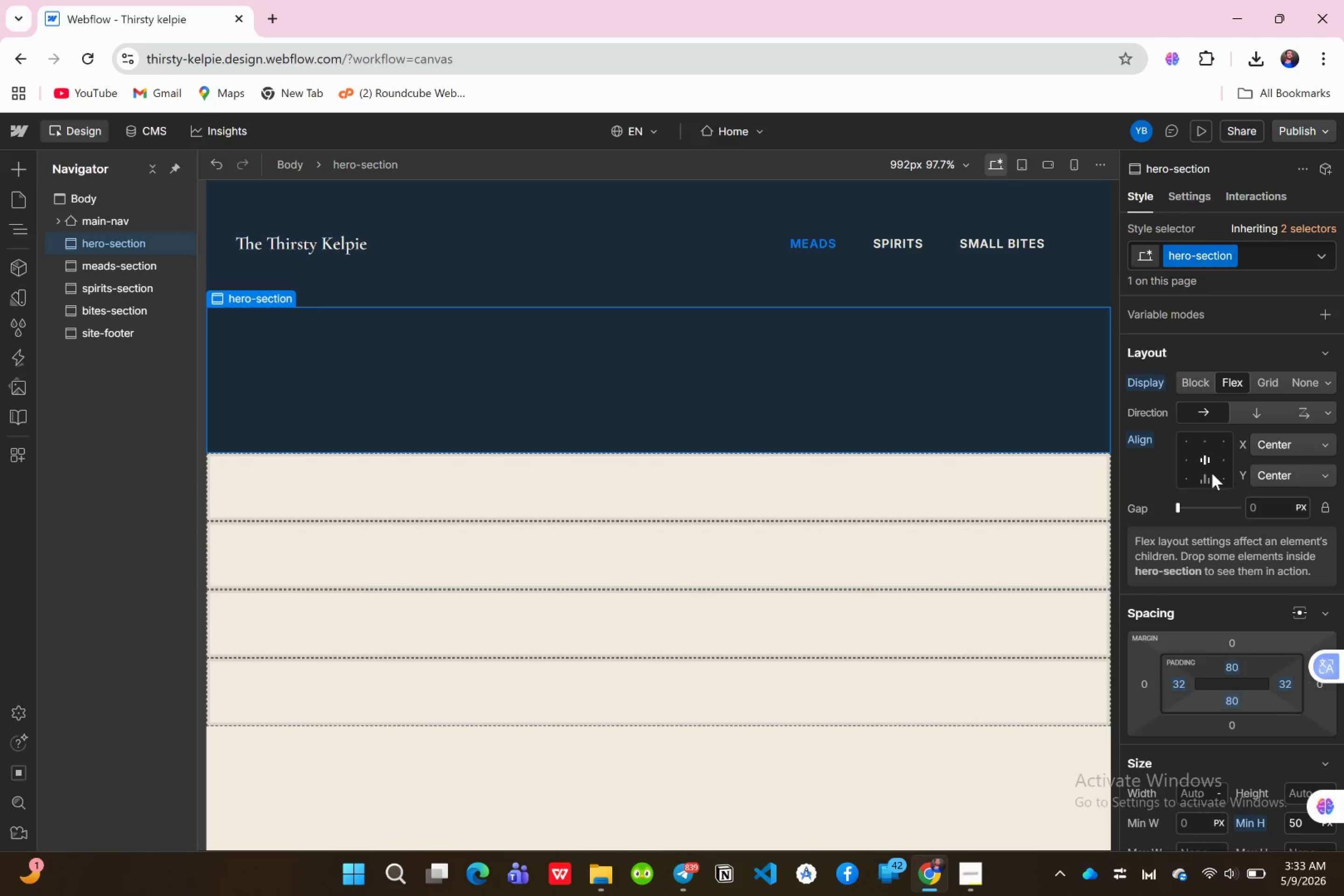 
scroll: coordinate [1205, 524], scroll_direction: down, amount: 10.0
 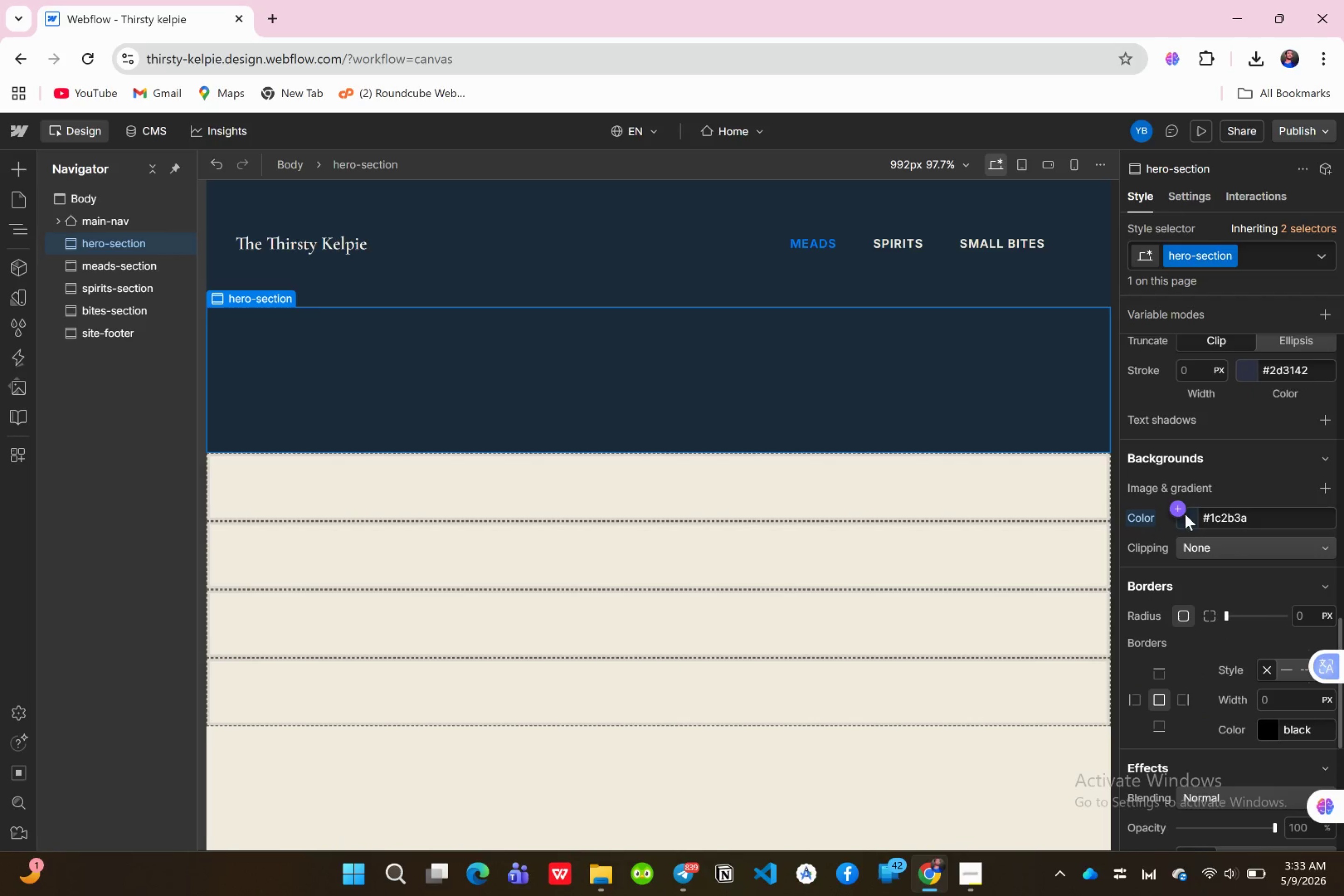 
mouse_move([1188, 513])
 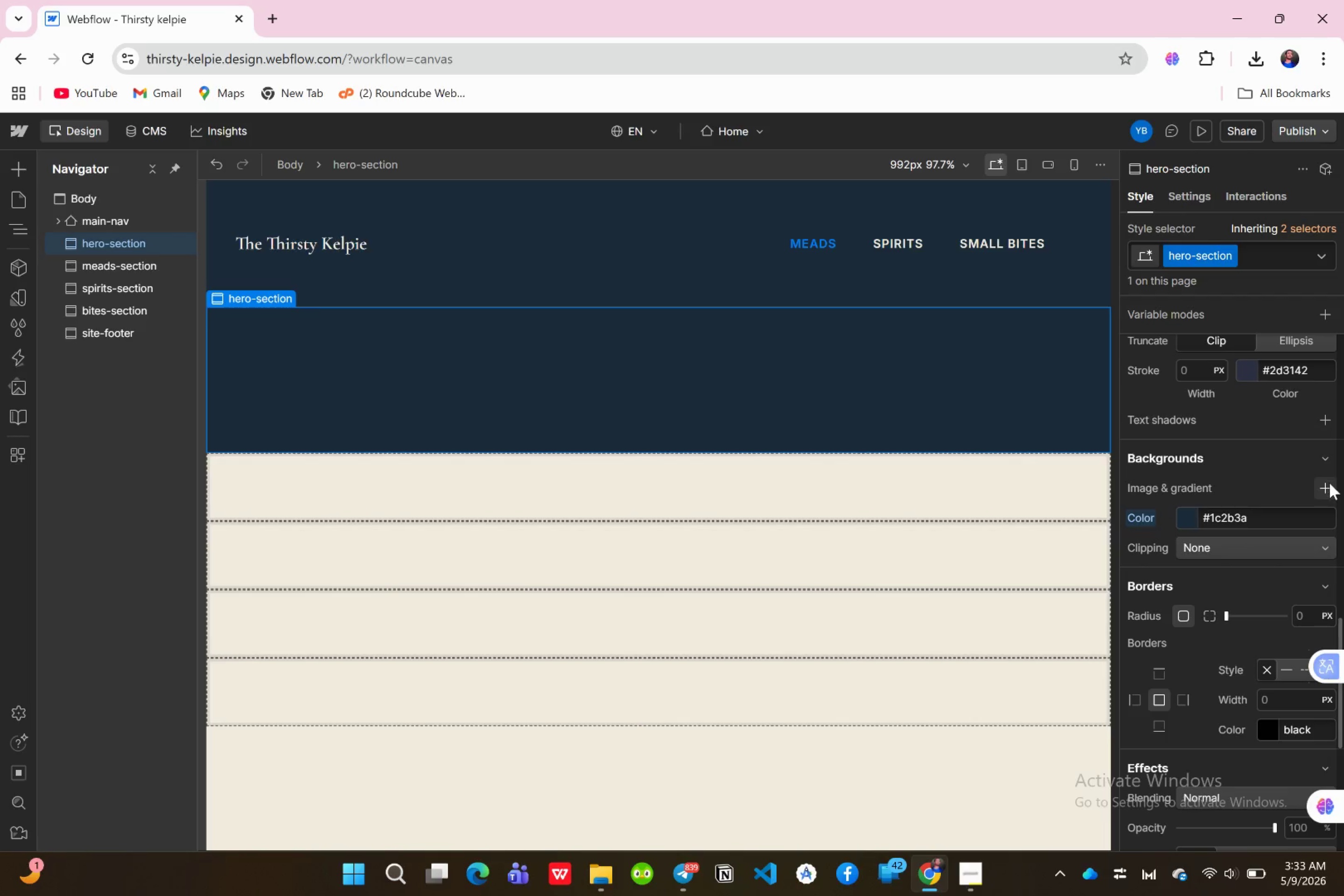 
left_click([1330, 483])
 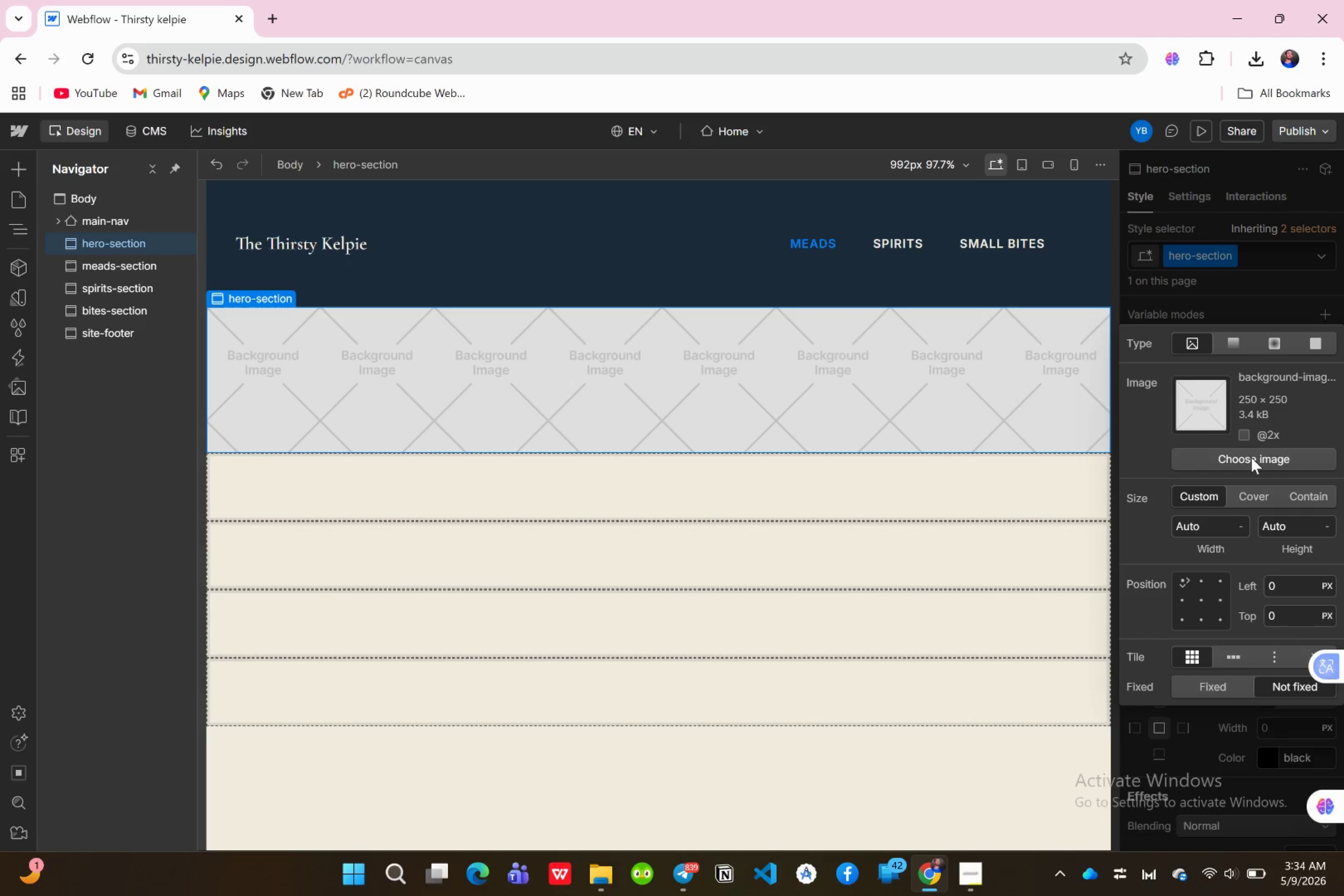 
wait(6.91)
 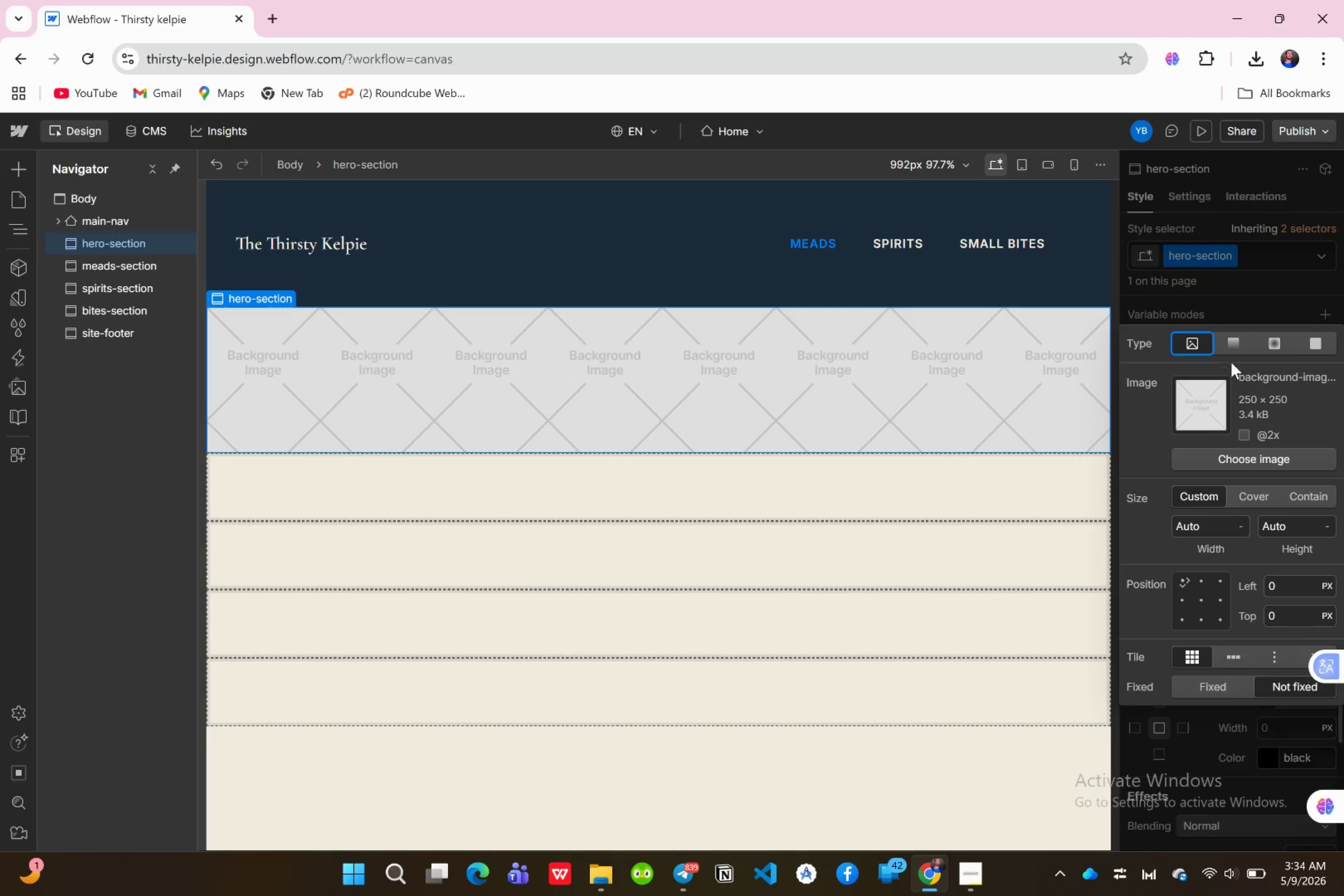 
left_click([89, 298])
 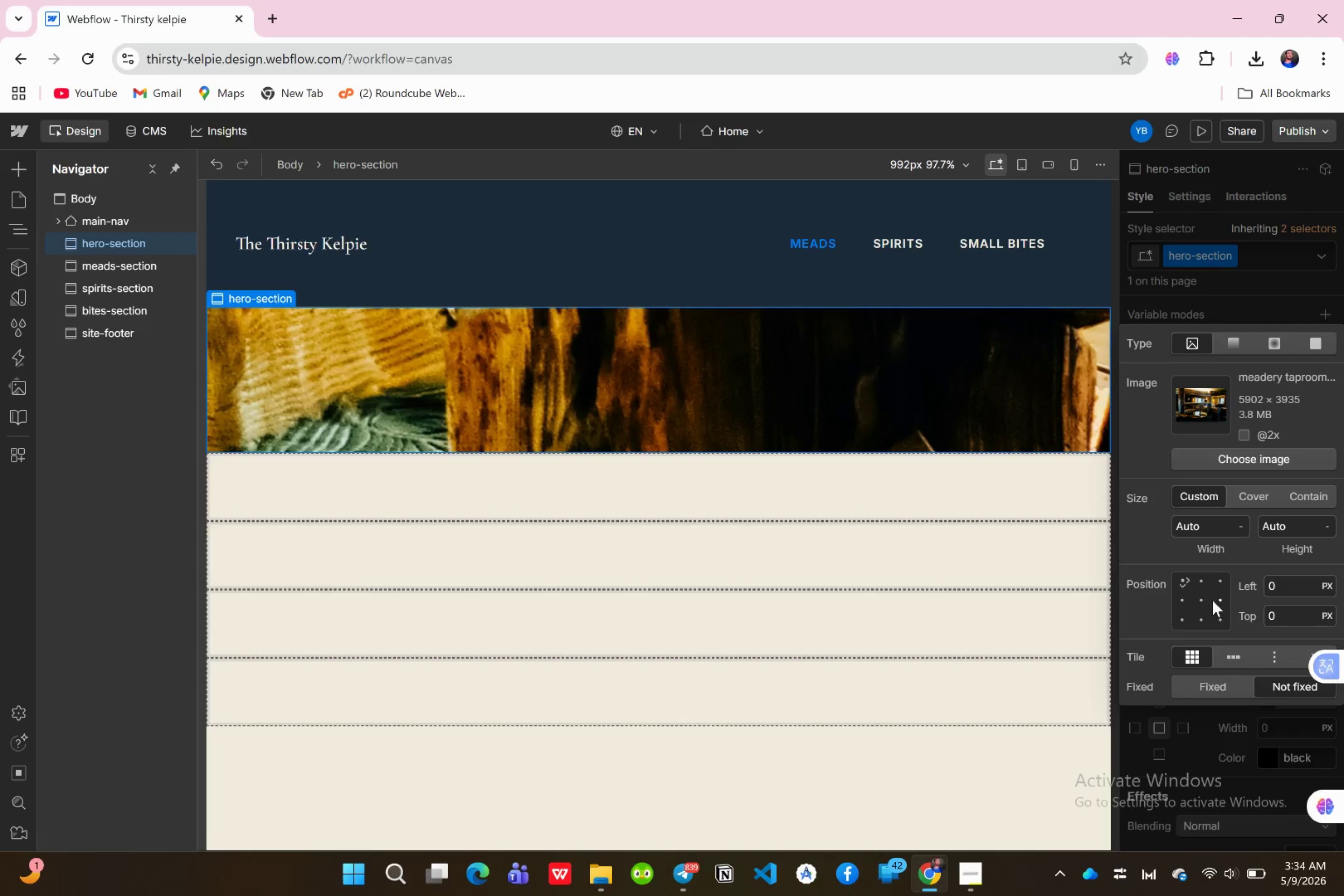 
wait(20.18)
 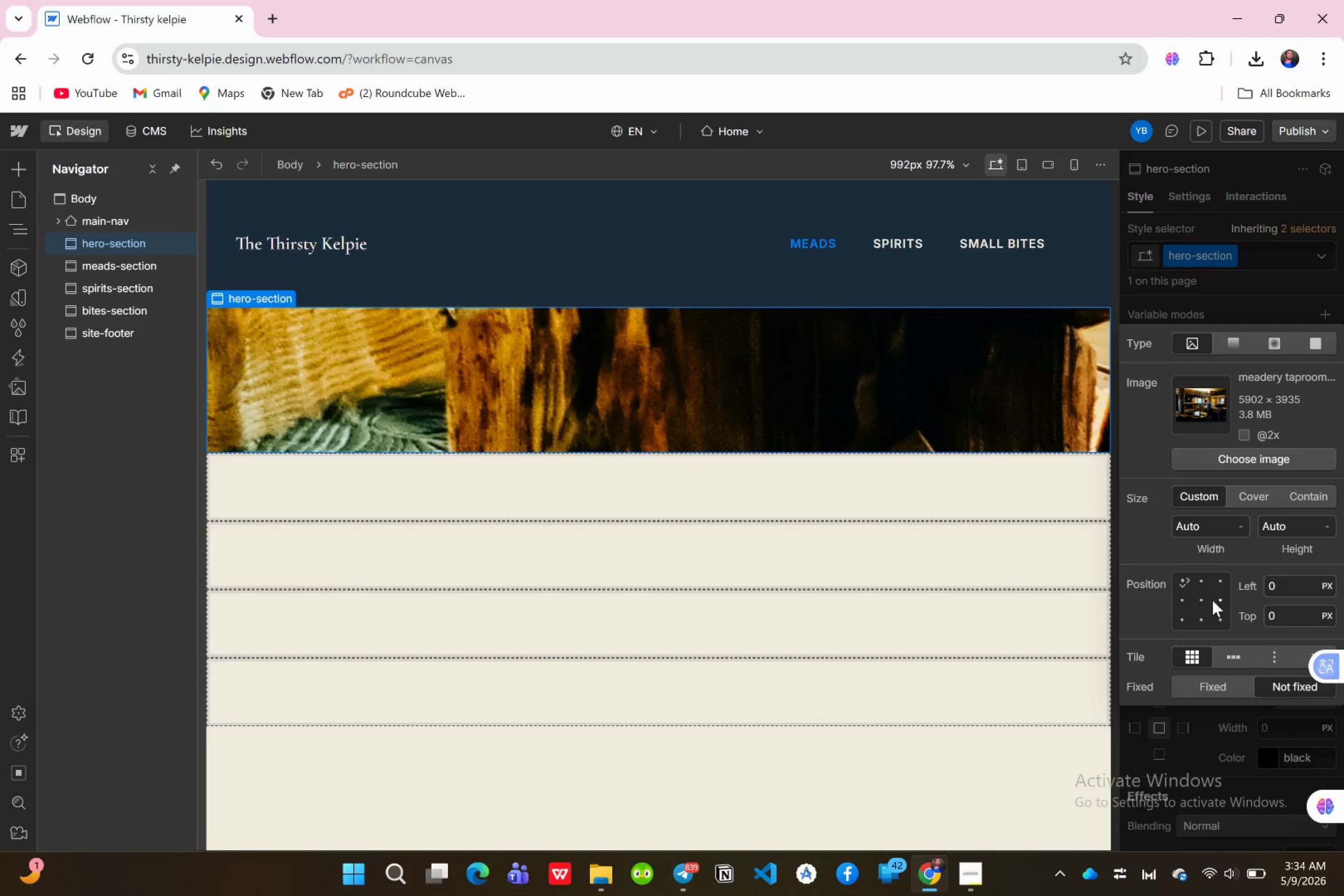 
left_click([1200, 594])
 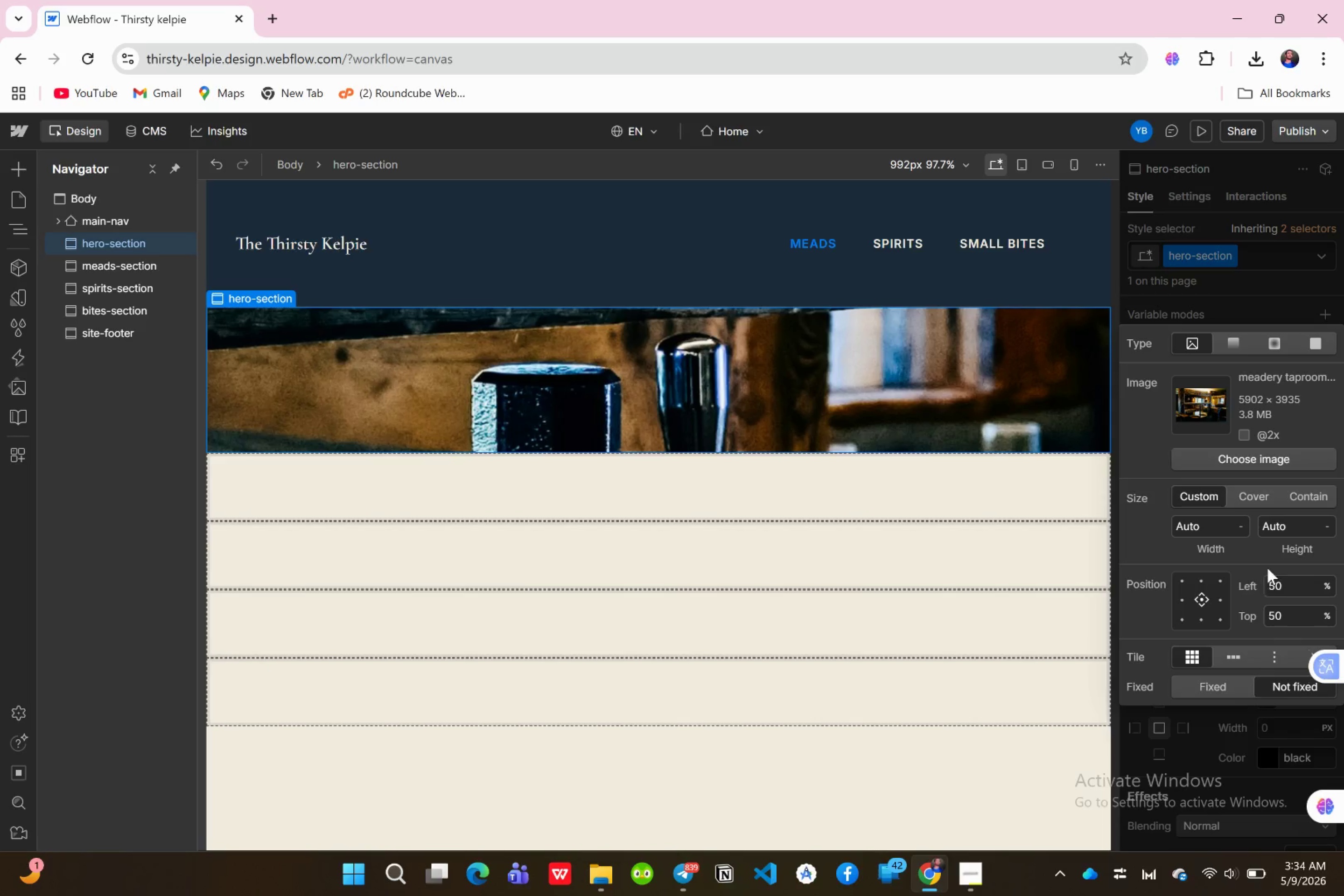 
wait(6.44)
 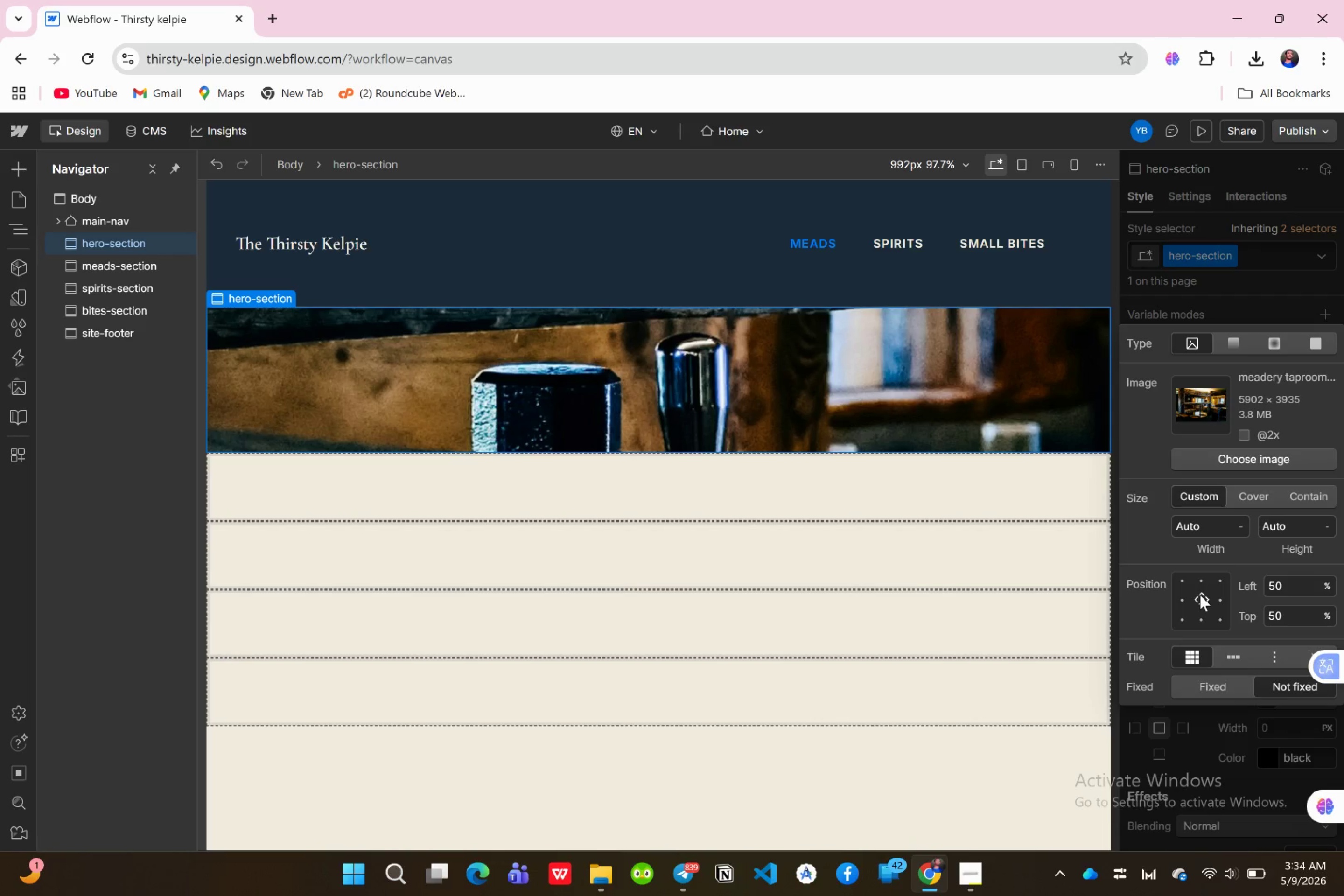 
left_click([1247, 495])
 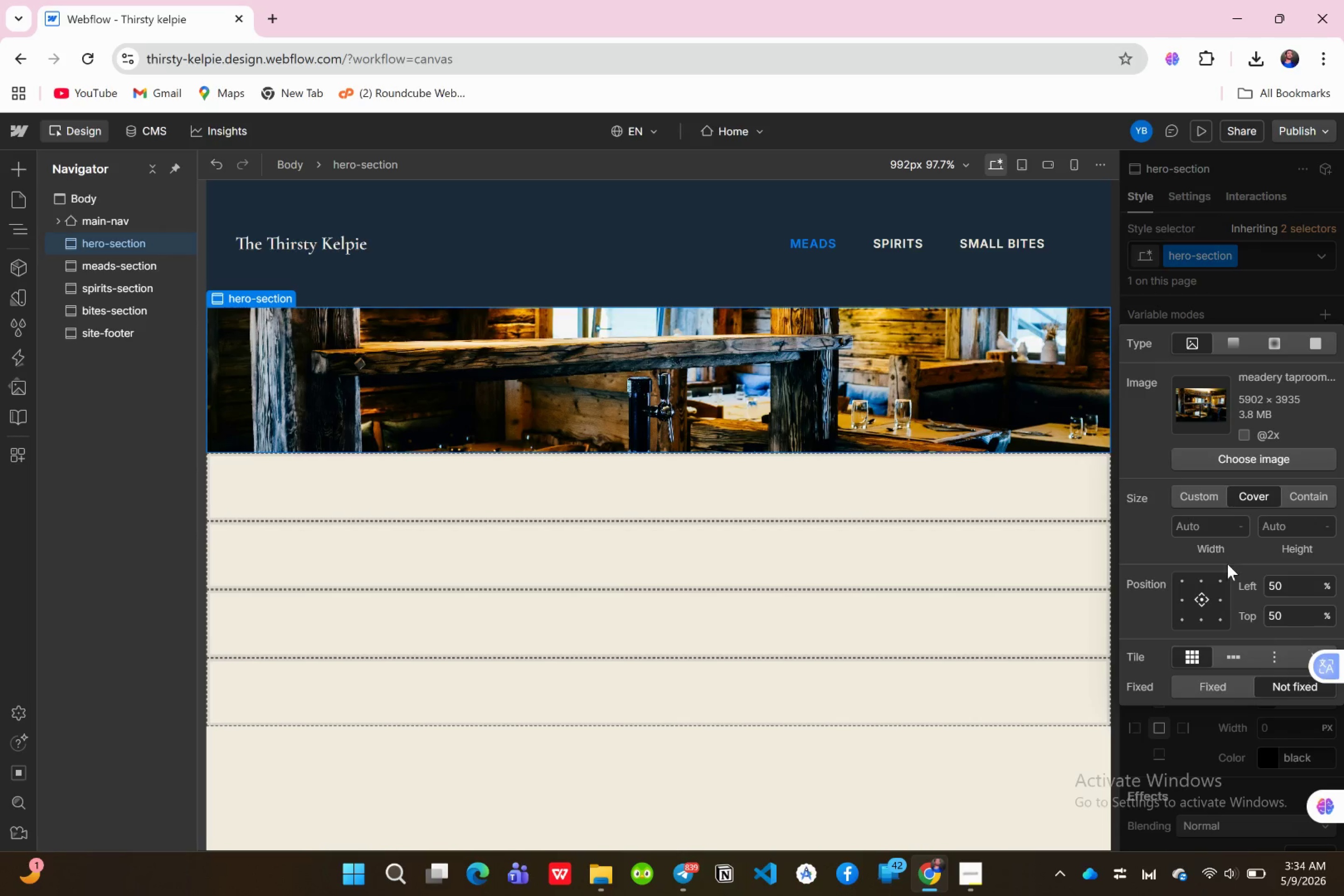 
wait(6.4)
 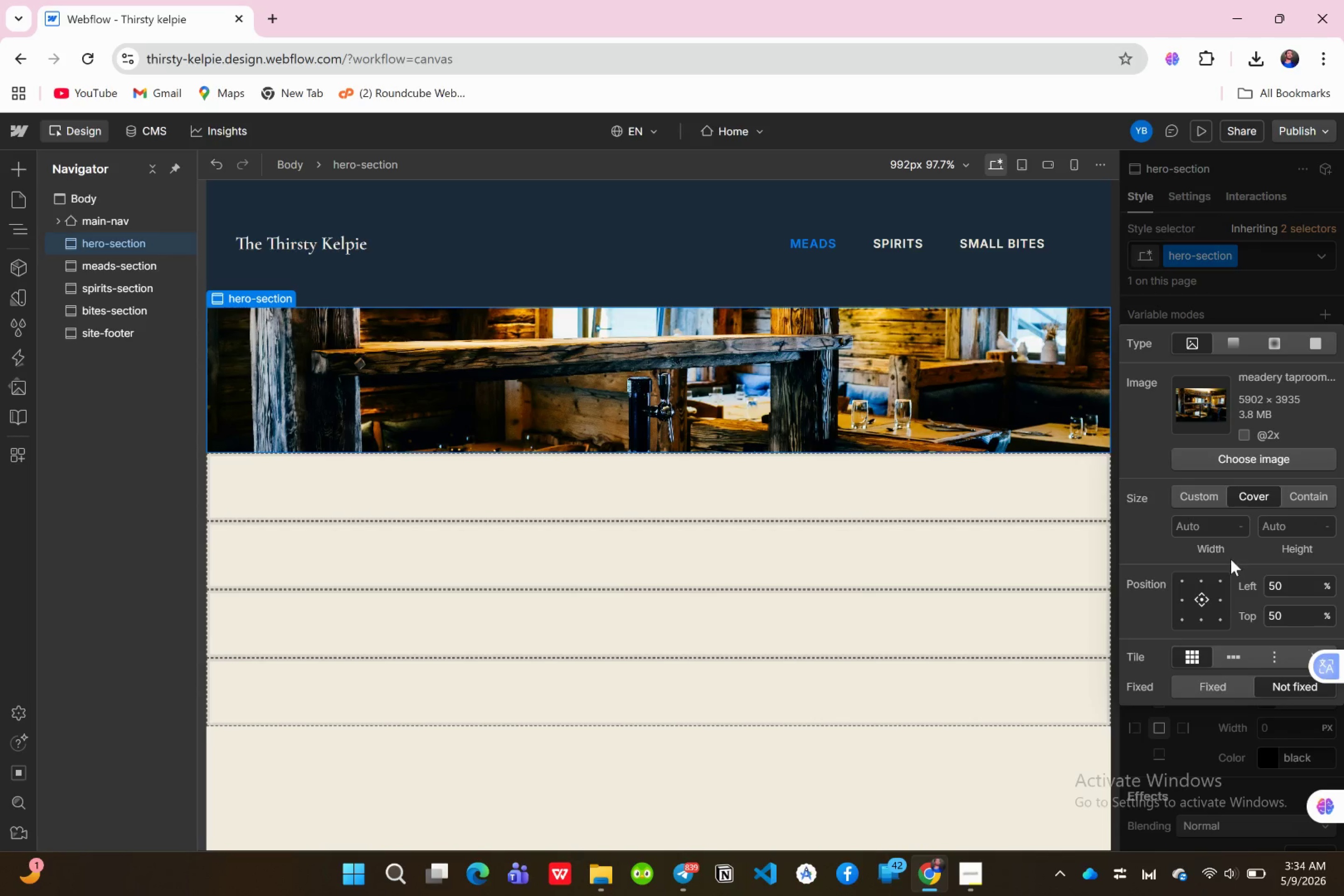 
left_click([1202, 301])
 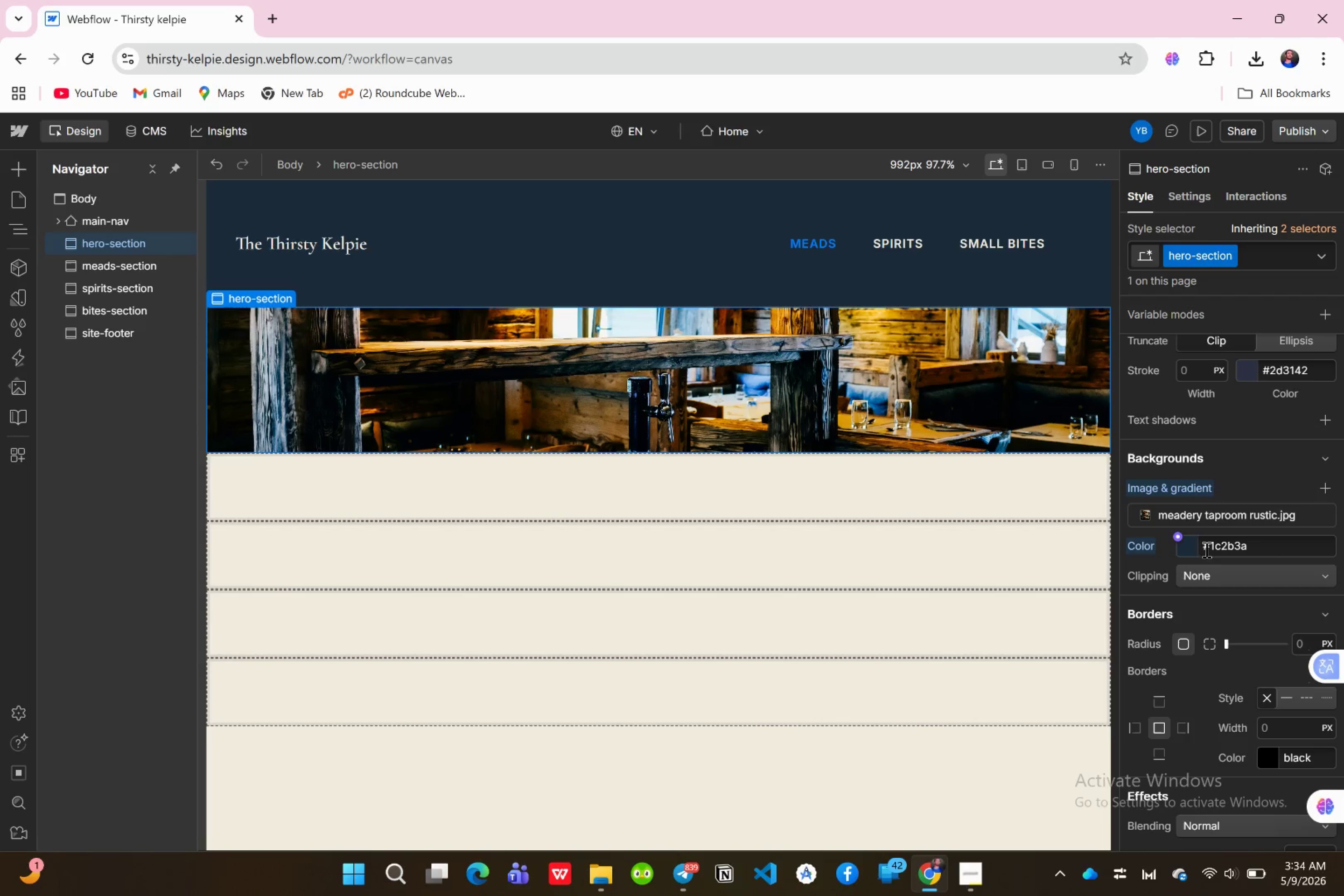 
left_click([1191, 542])
 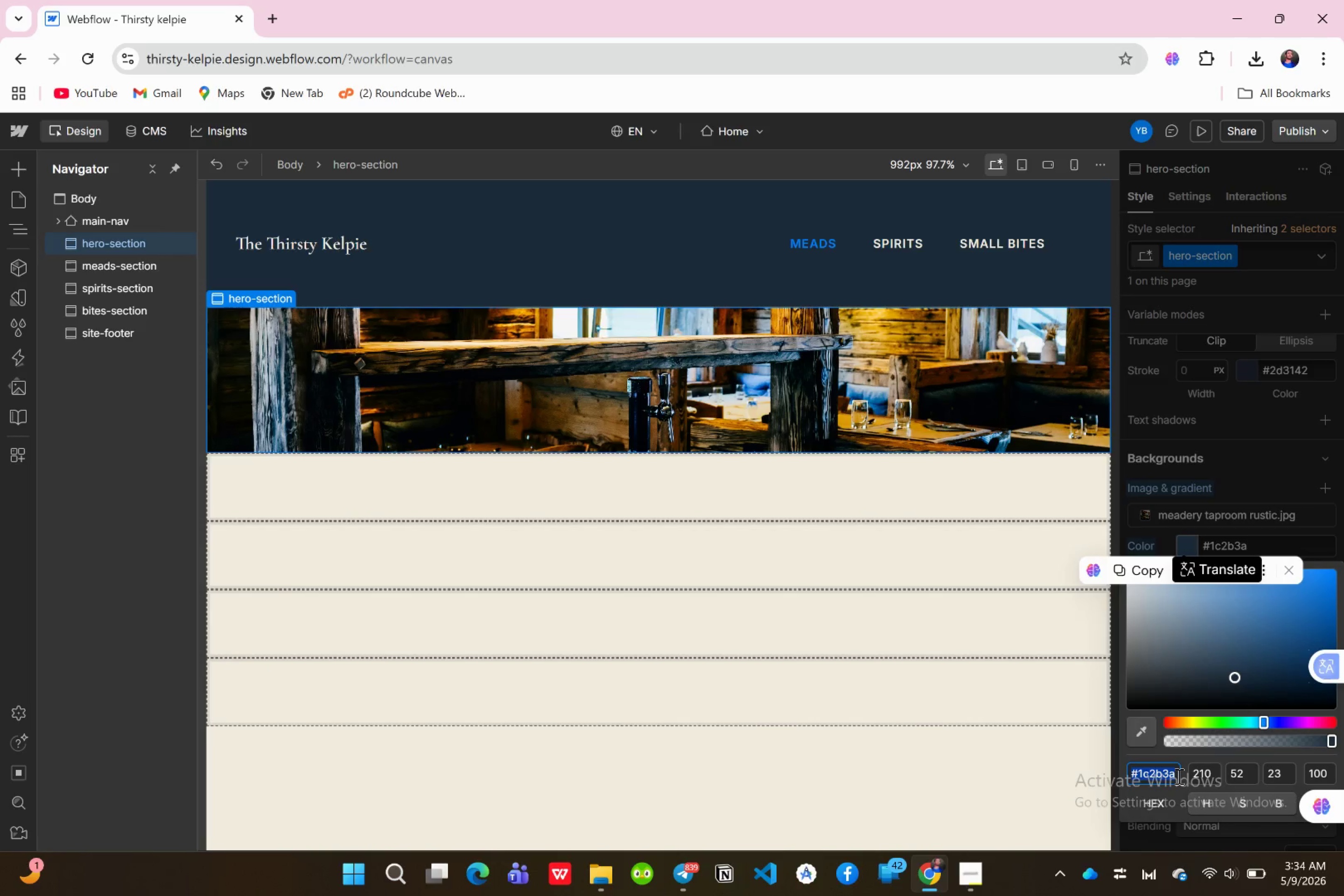 
left_click([1179, 775])
 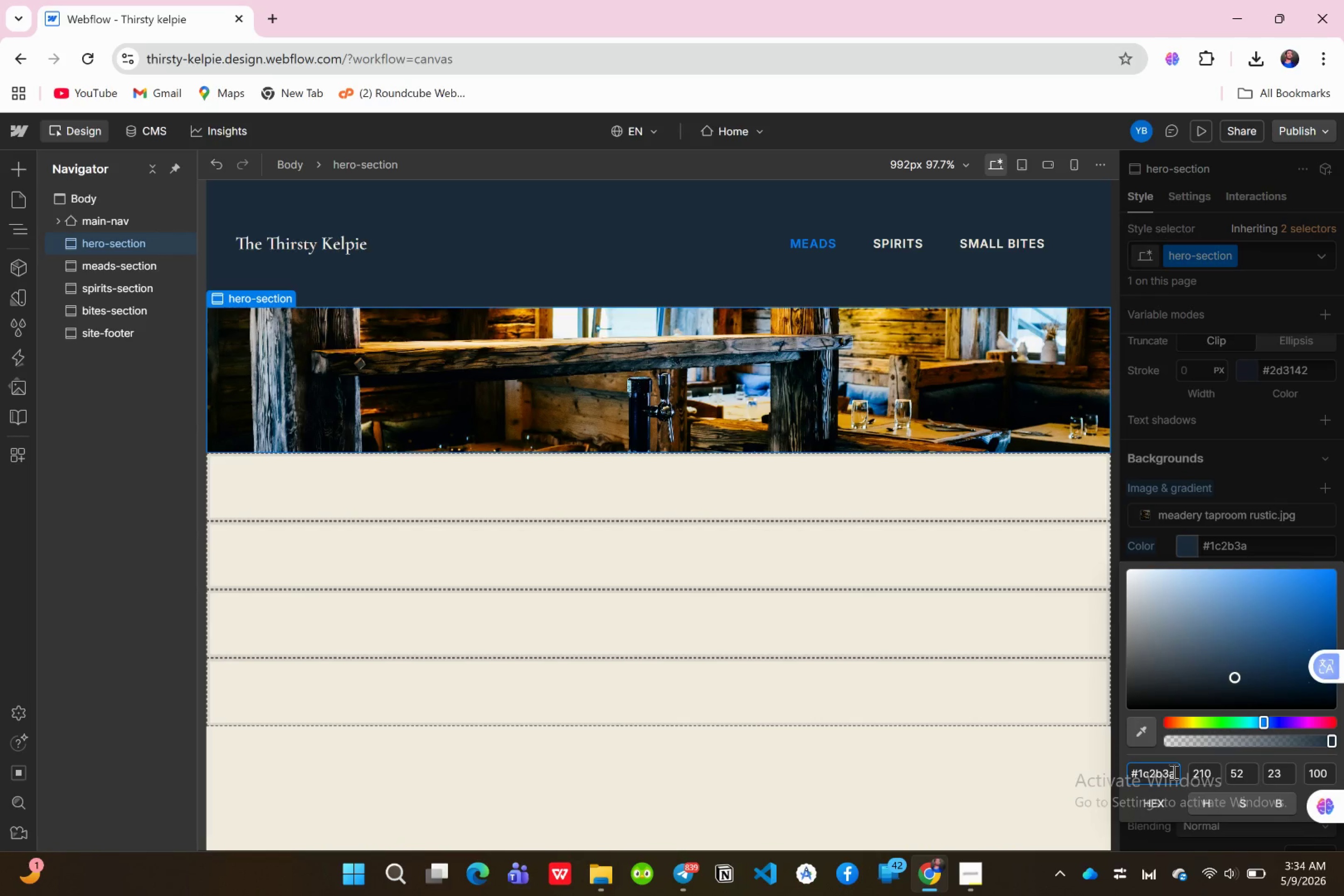 
wait(6.39)
 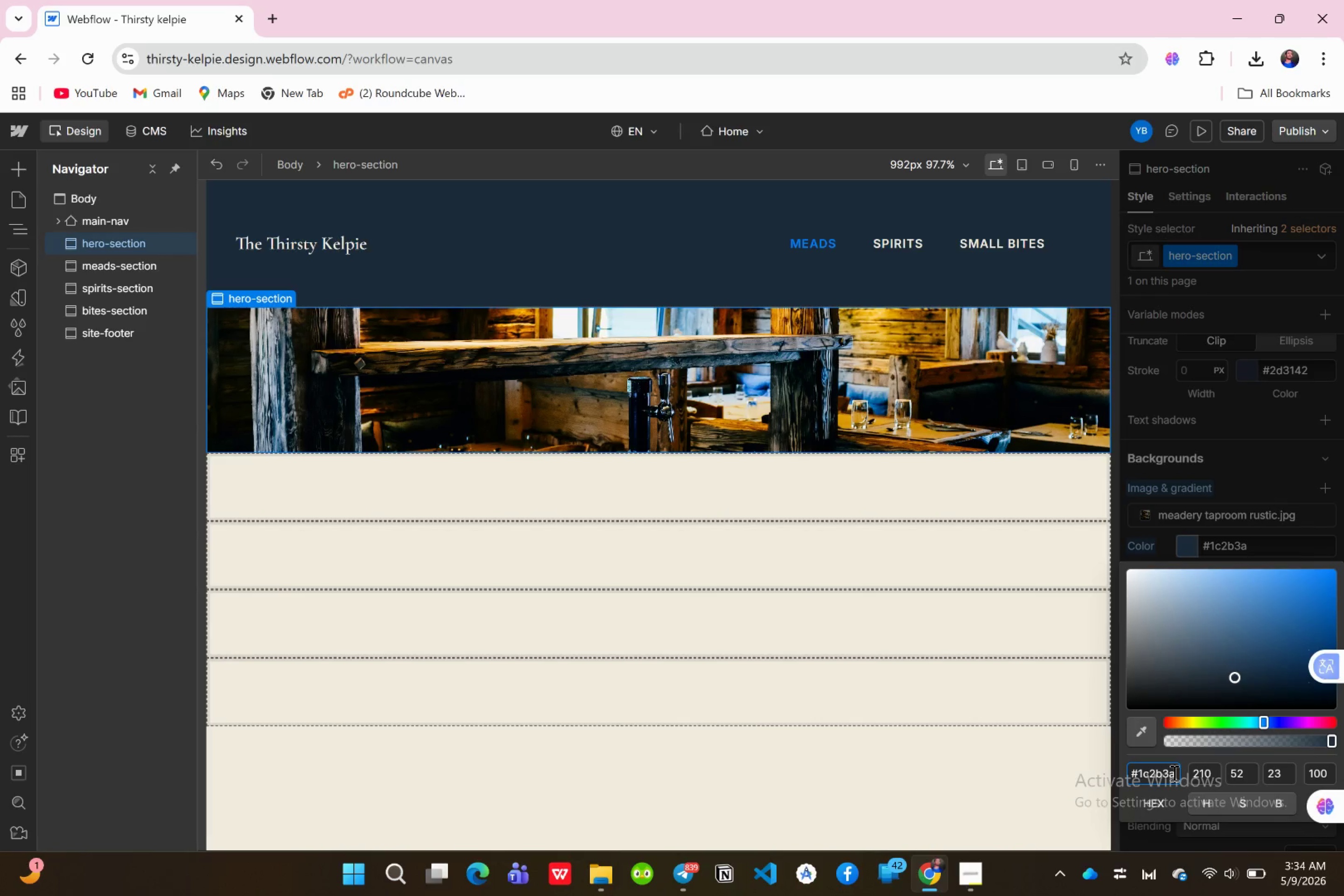 
key(Control+A)
 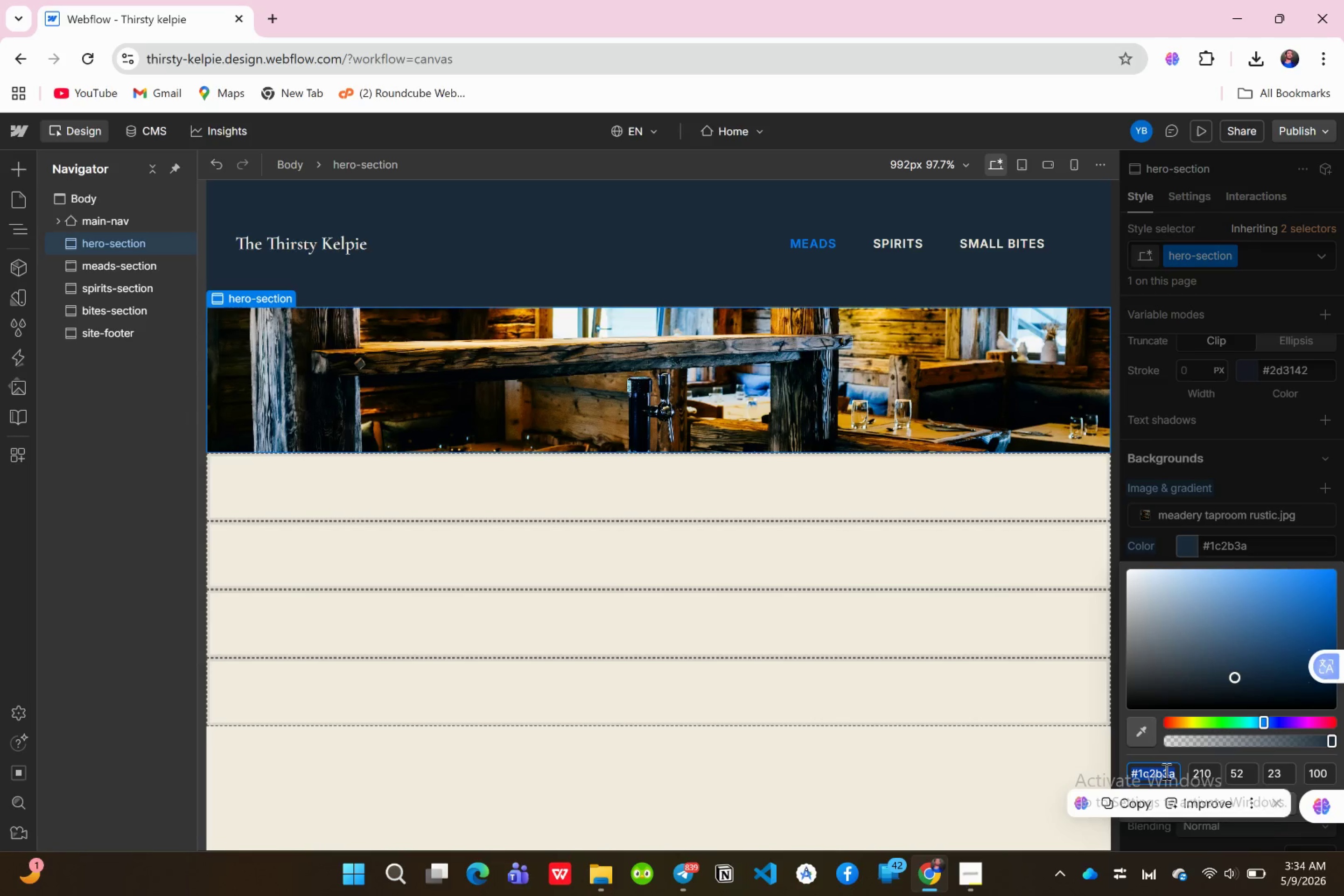 
key(Shift+3)
 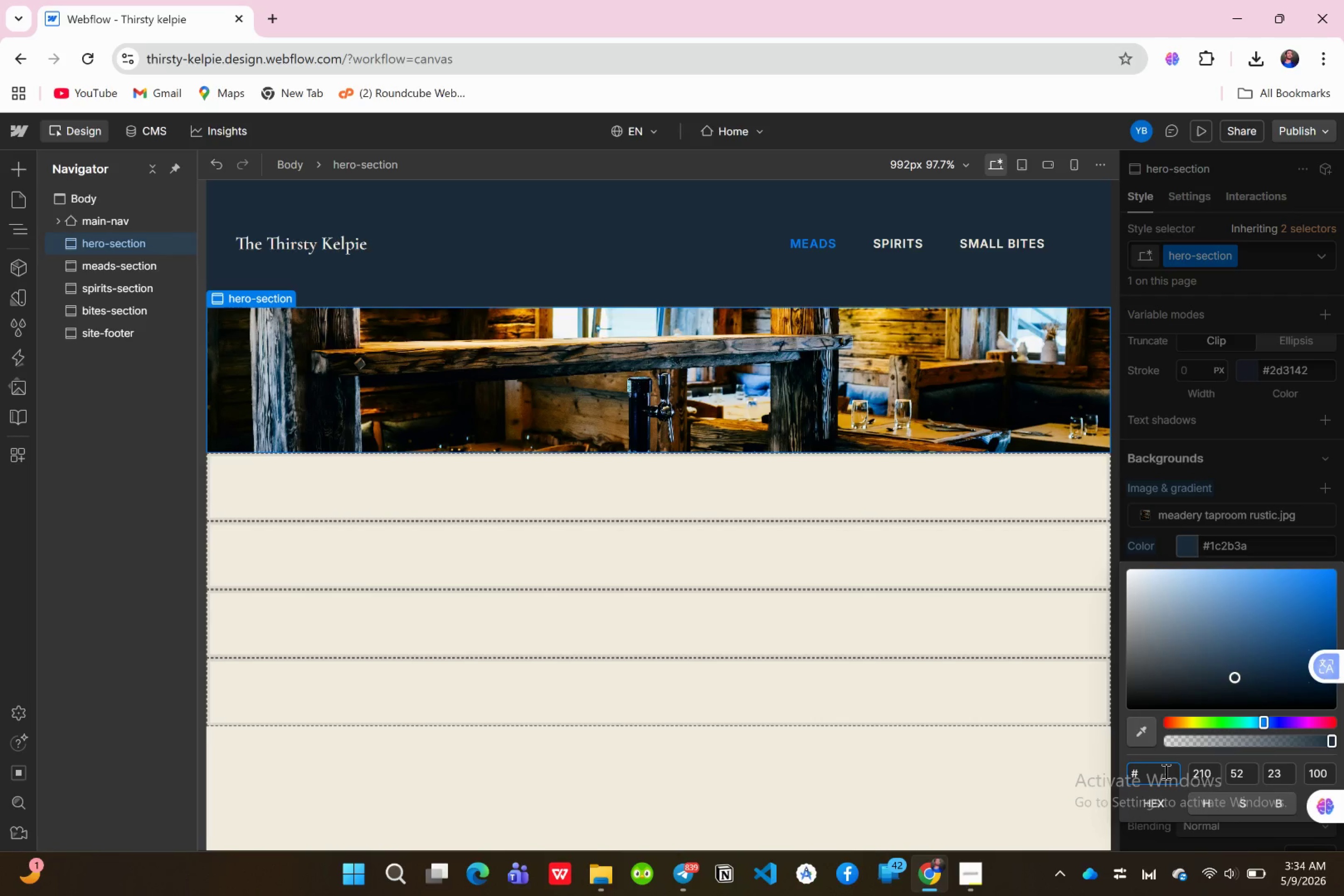 
type(1c2b3a)
 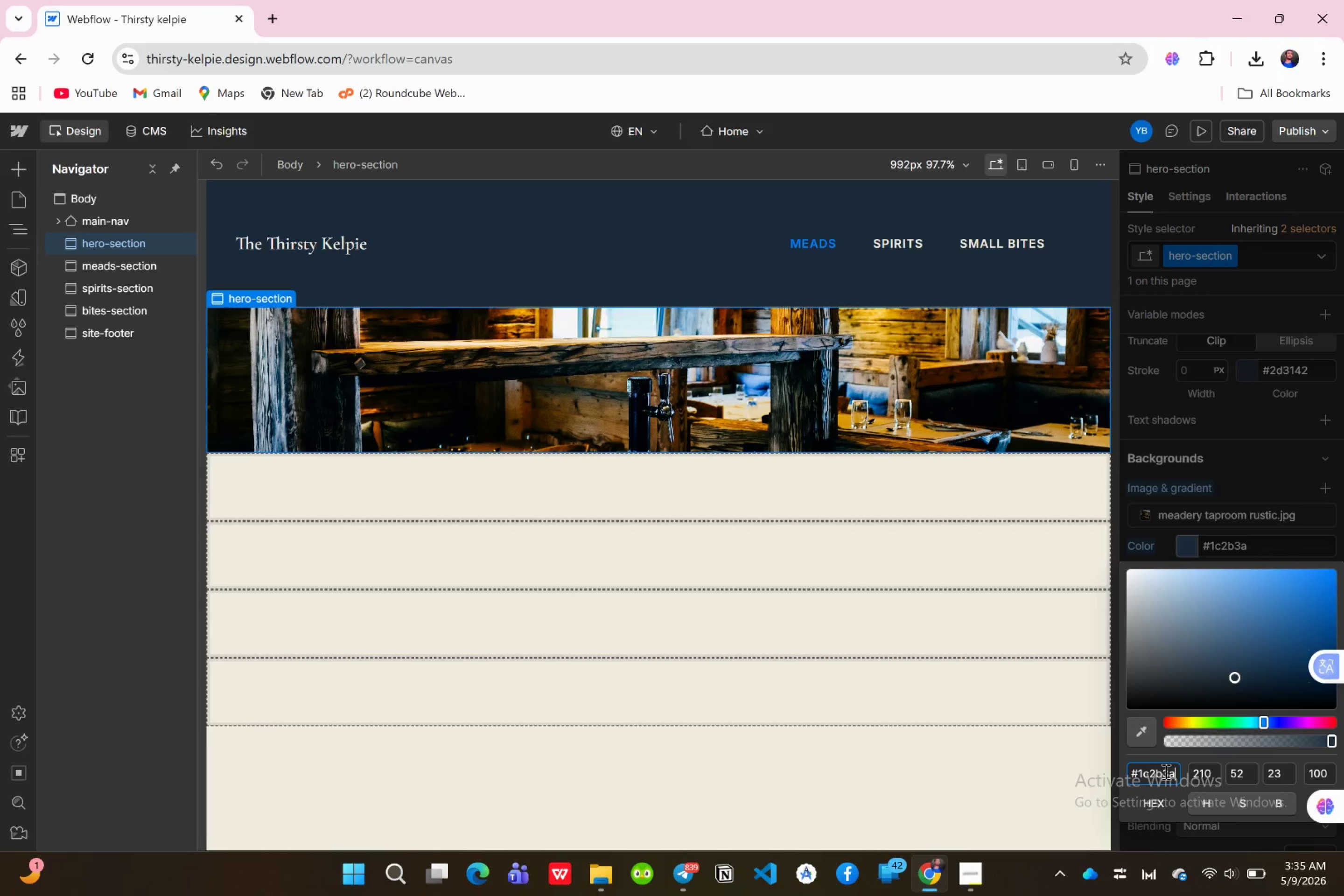 
key(Enter)
 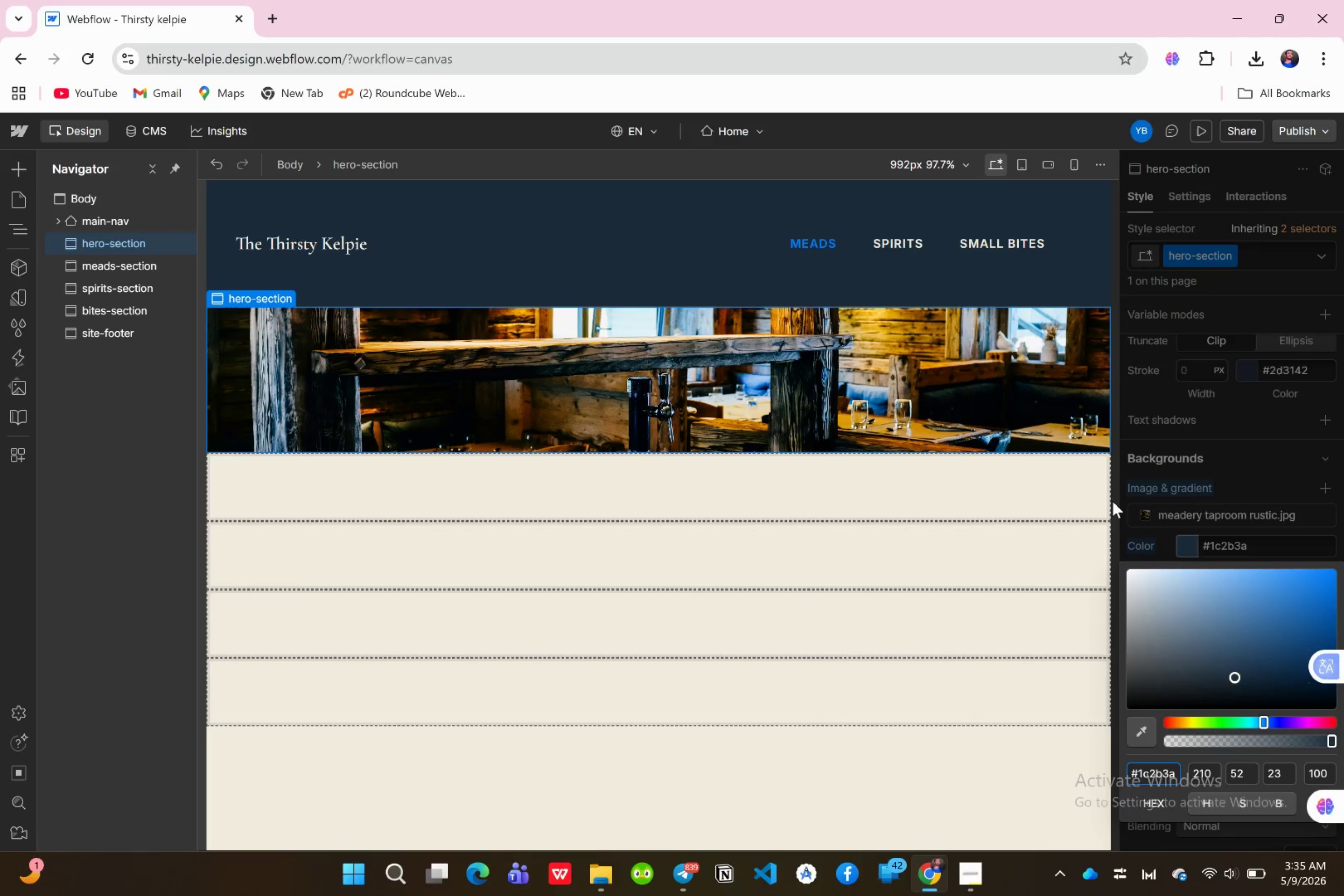 
left_click([1153, 533])
 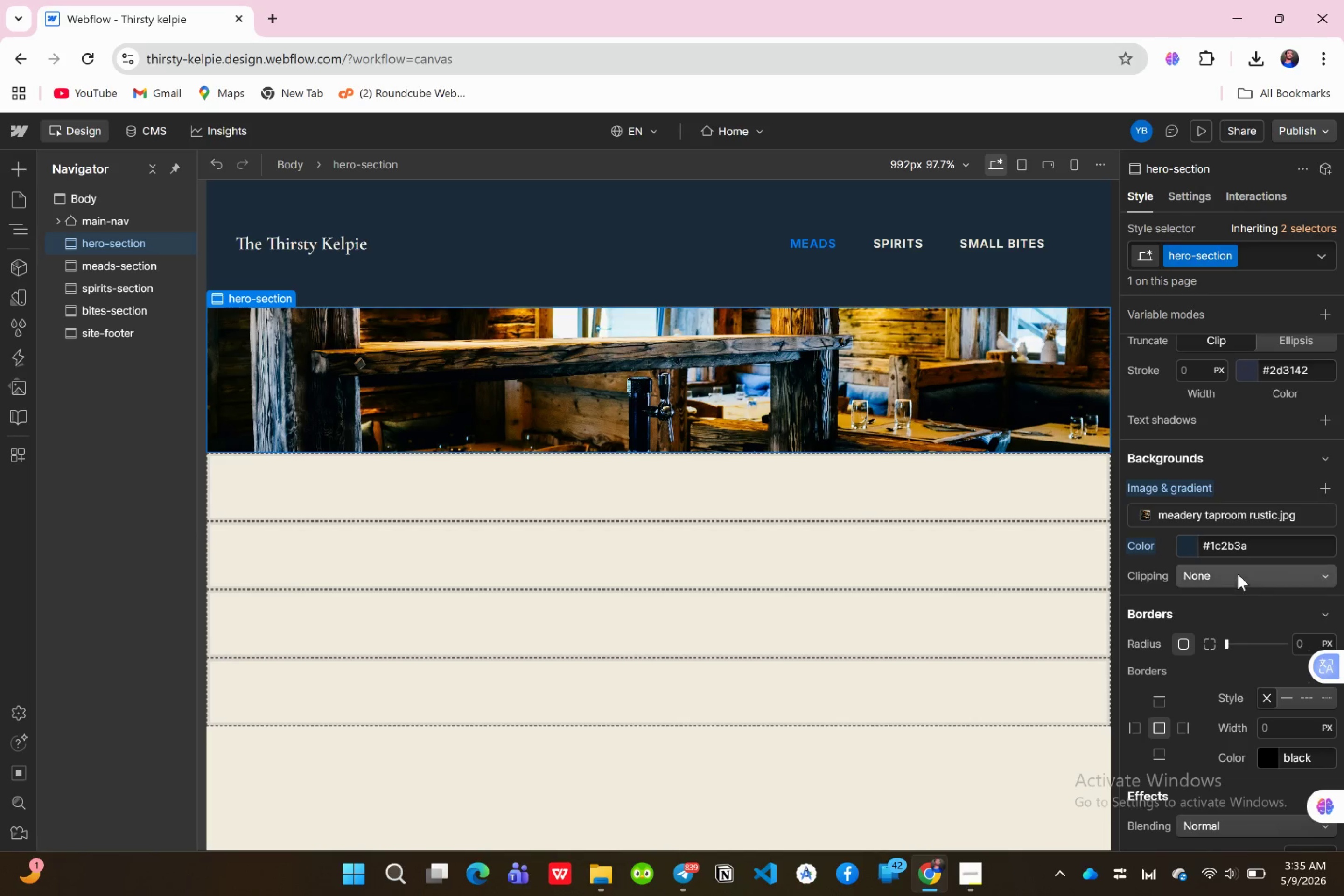 
wait(7.38)
 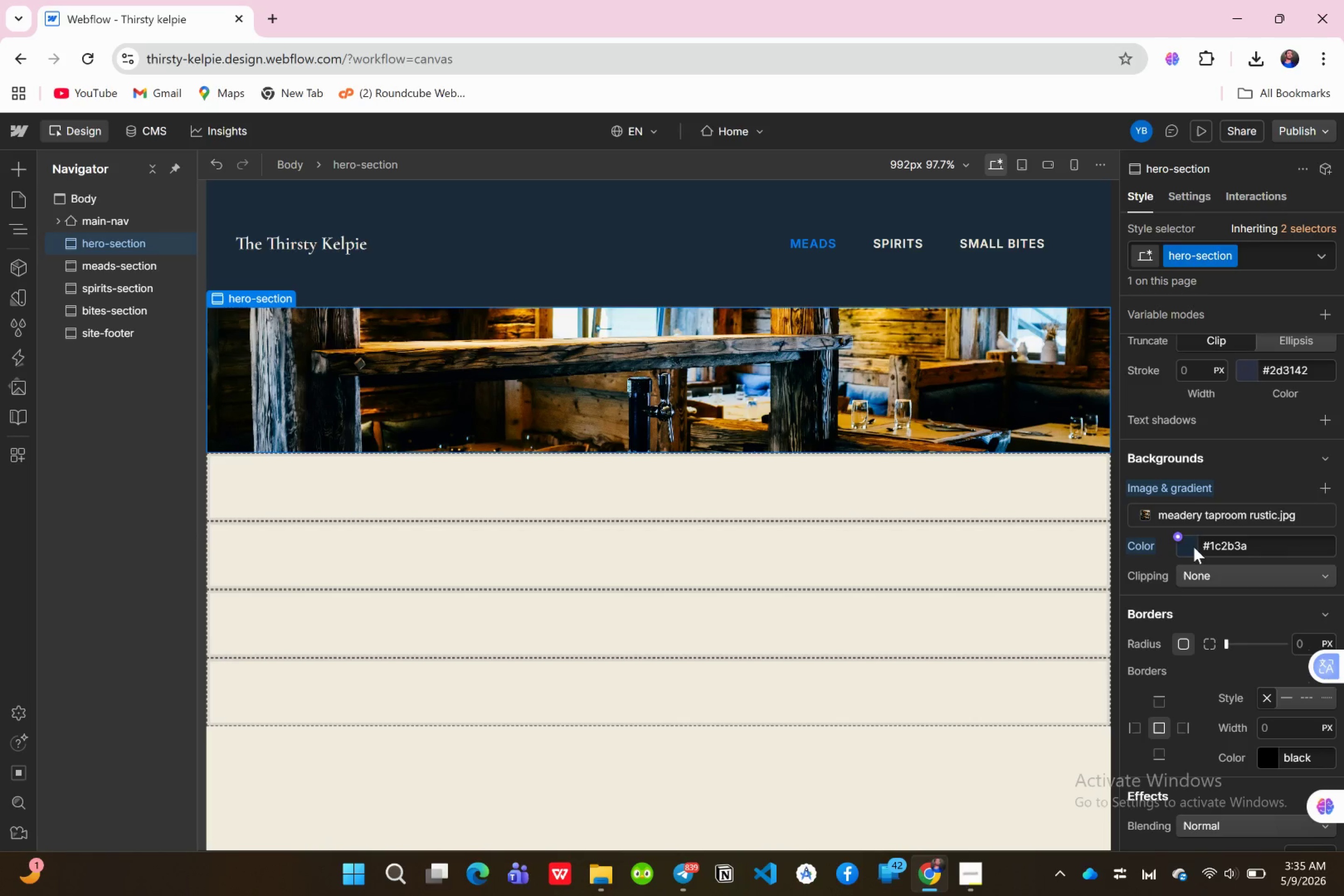 
left_click([1321, 490])
 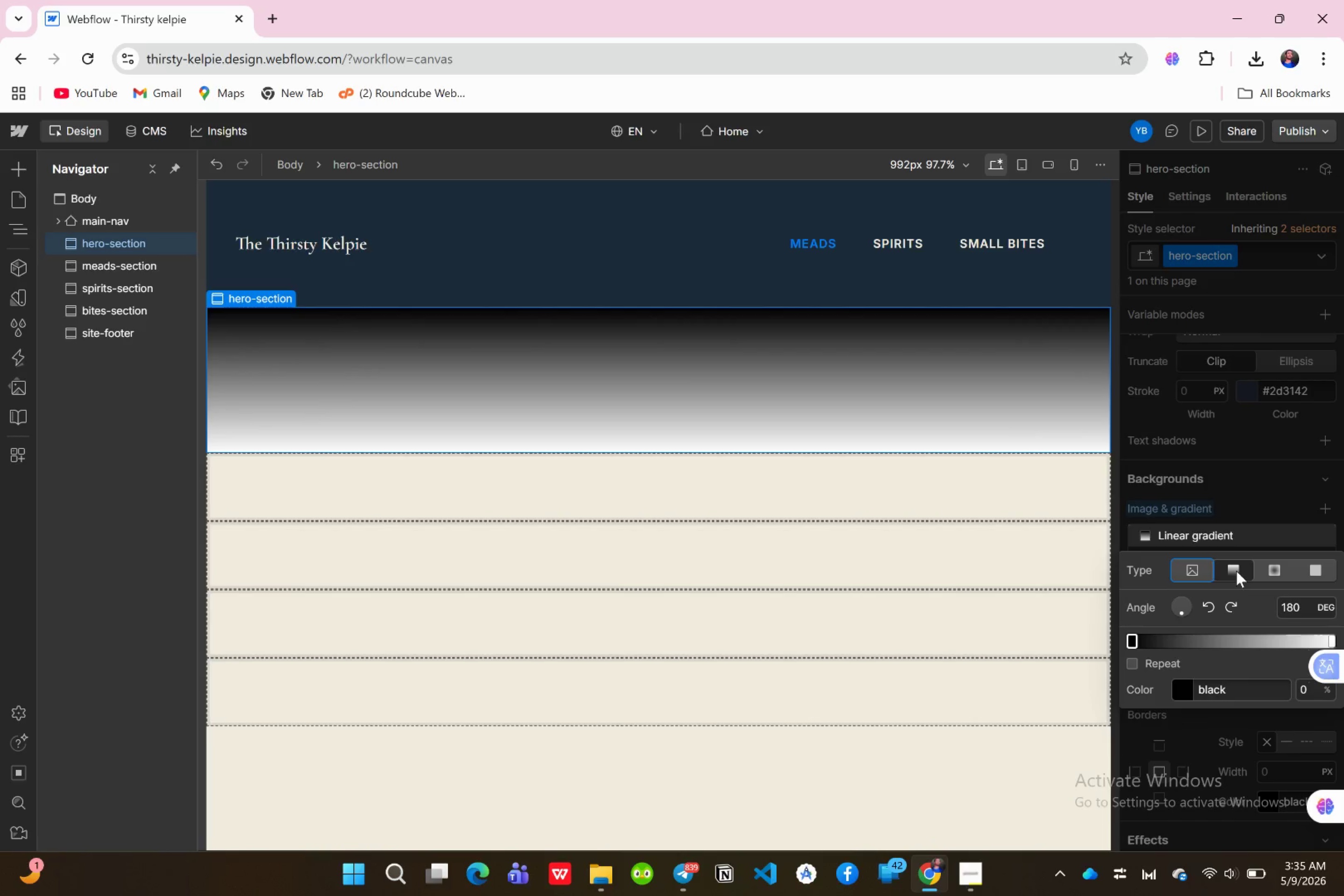 
wait(5.96)
 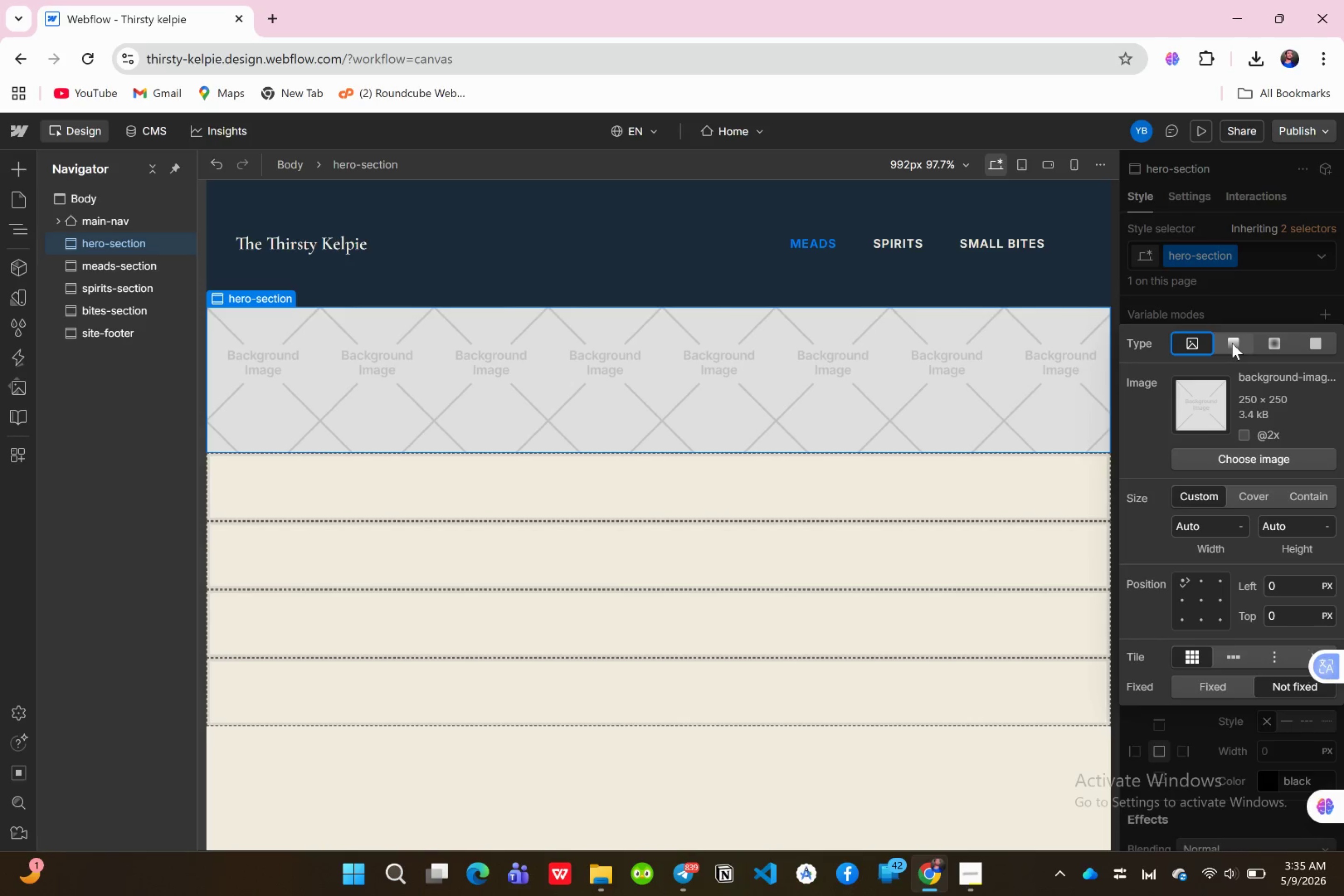 
left_click([1182, 687])
 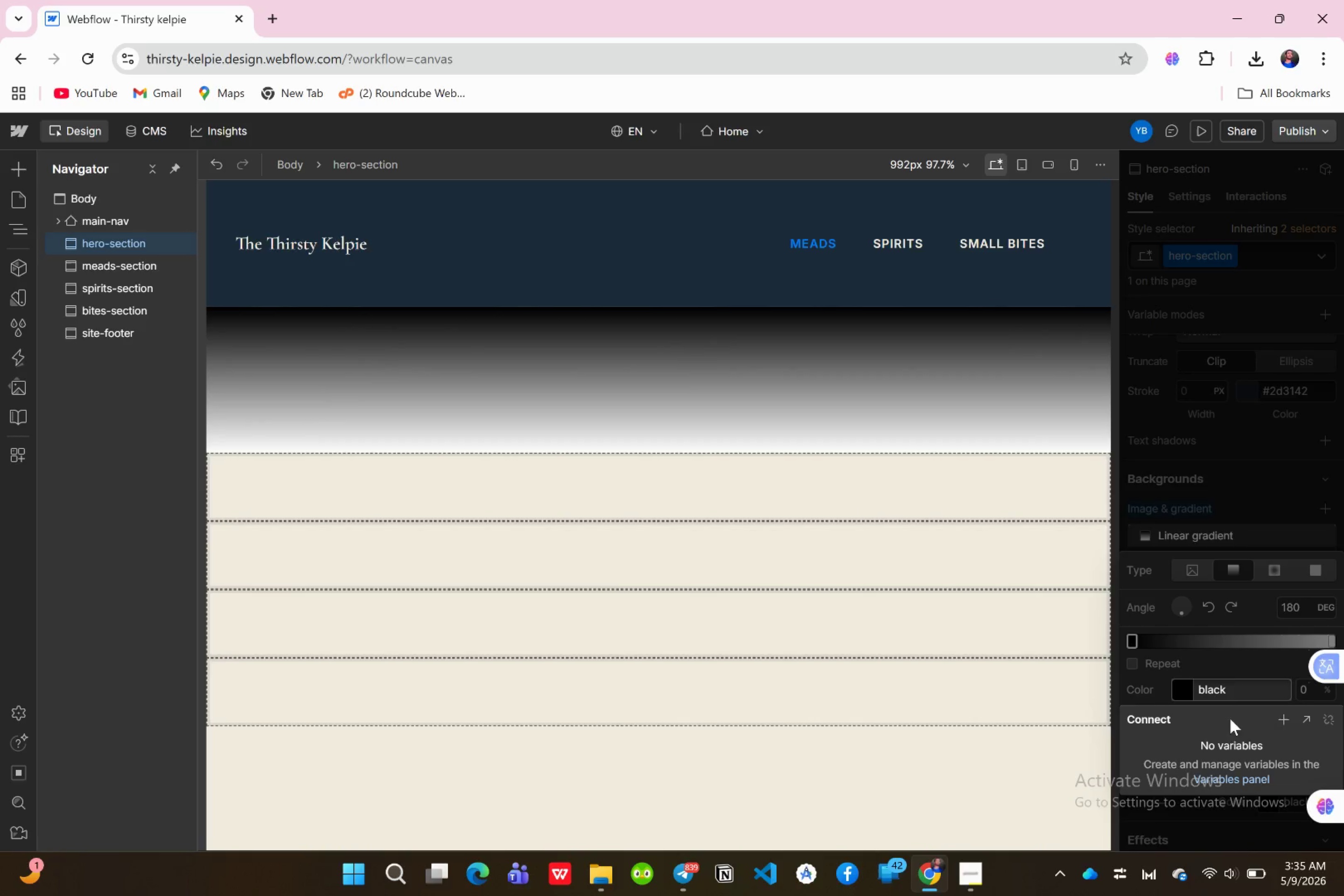 
left_click([1224, 679])
 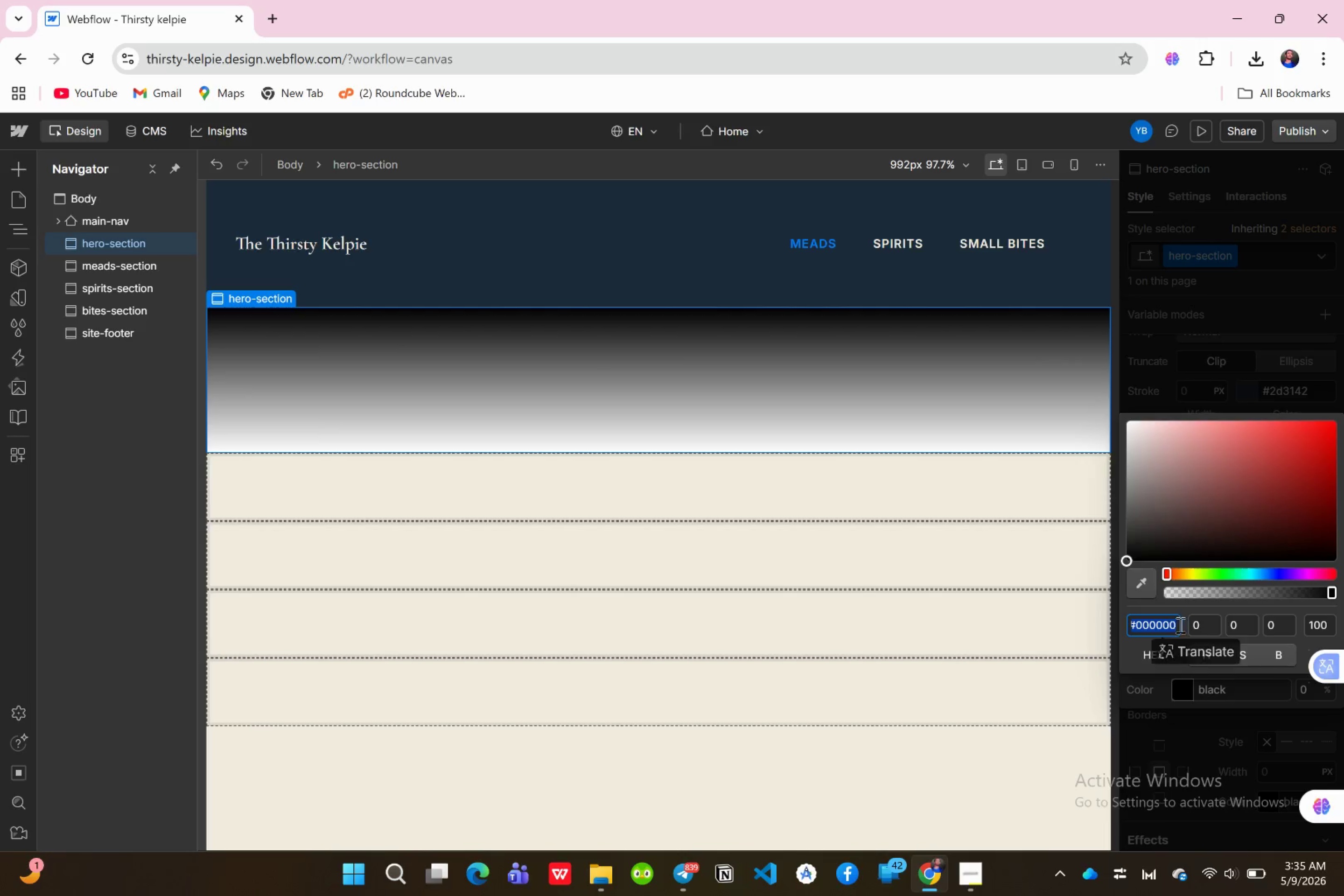 
key(Control+A)
 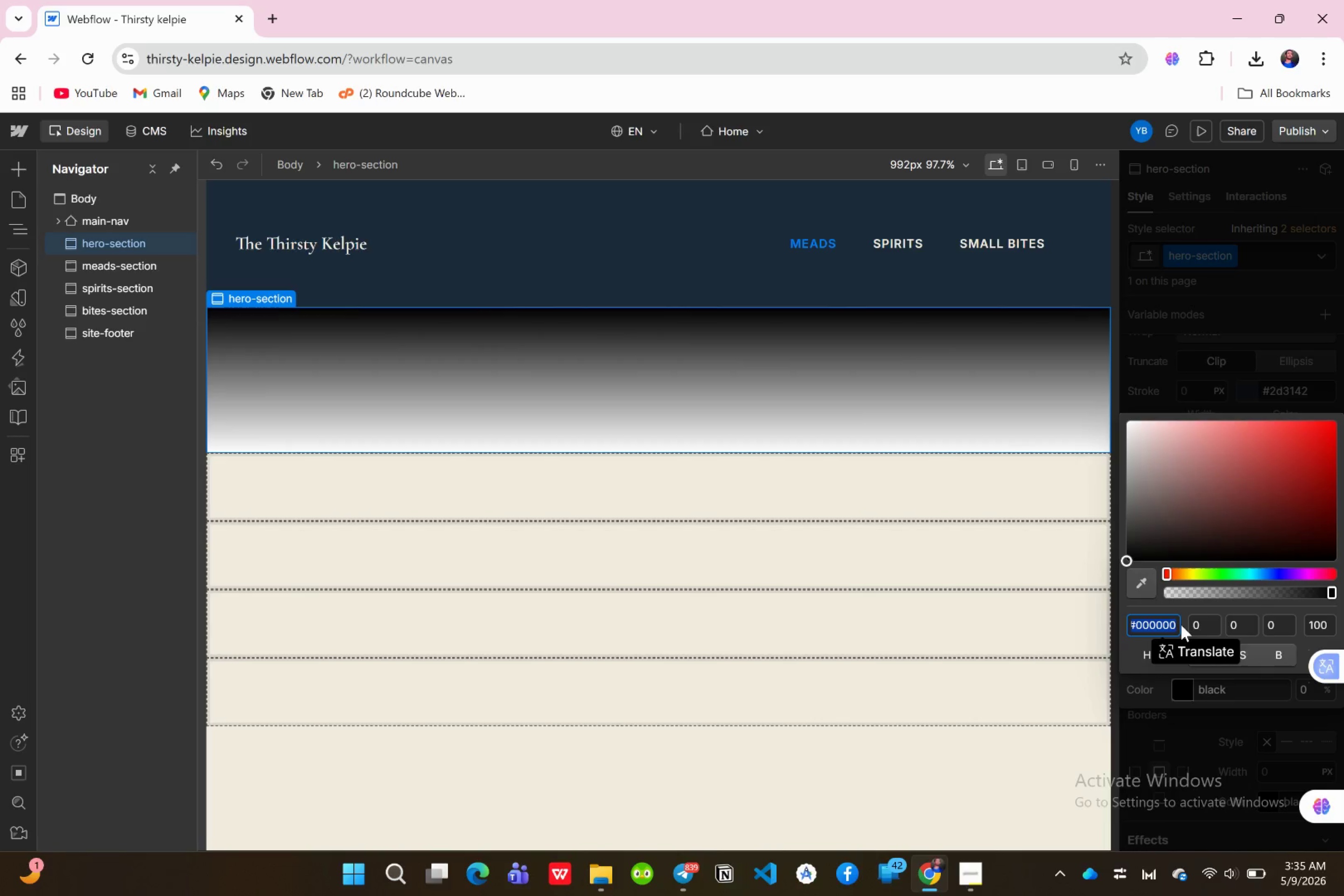 
key(Shift+3)
 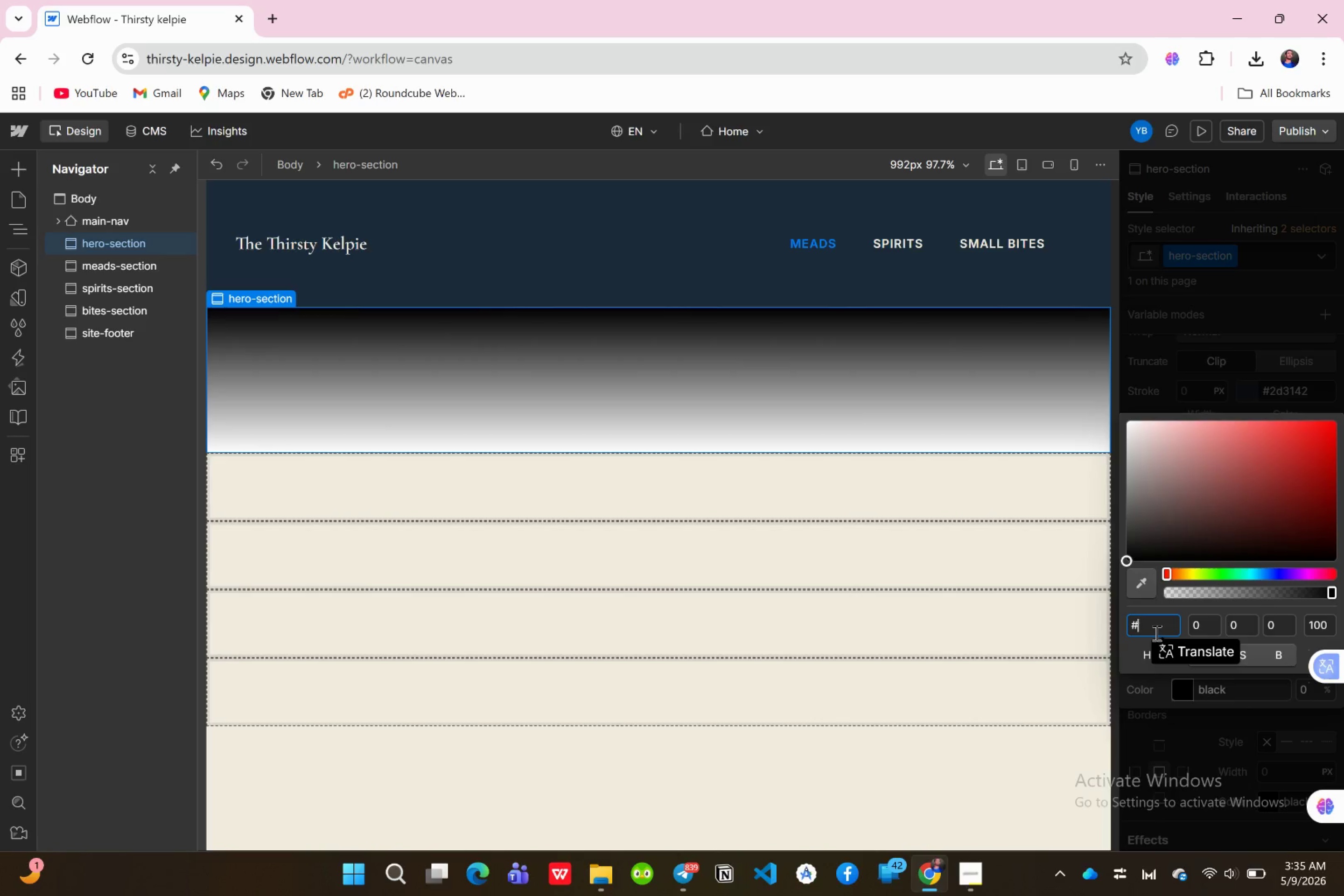 
type(1c2b3a)
 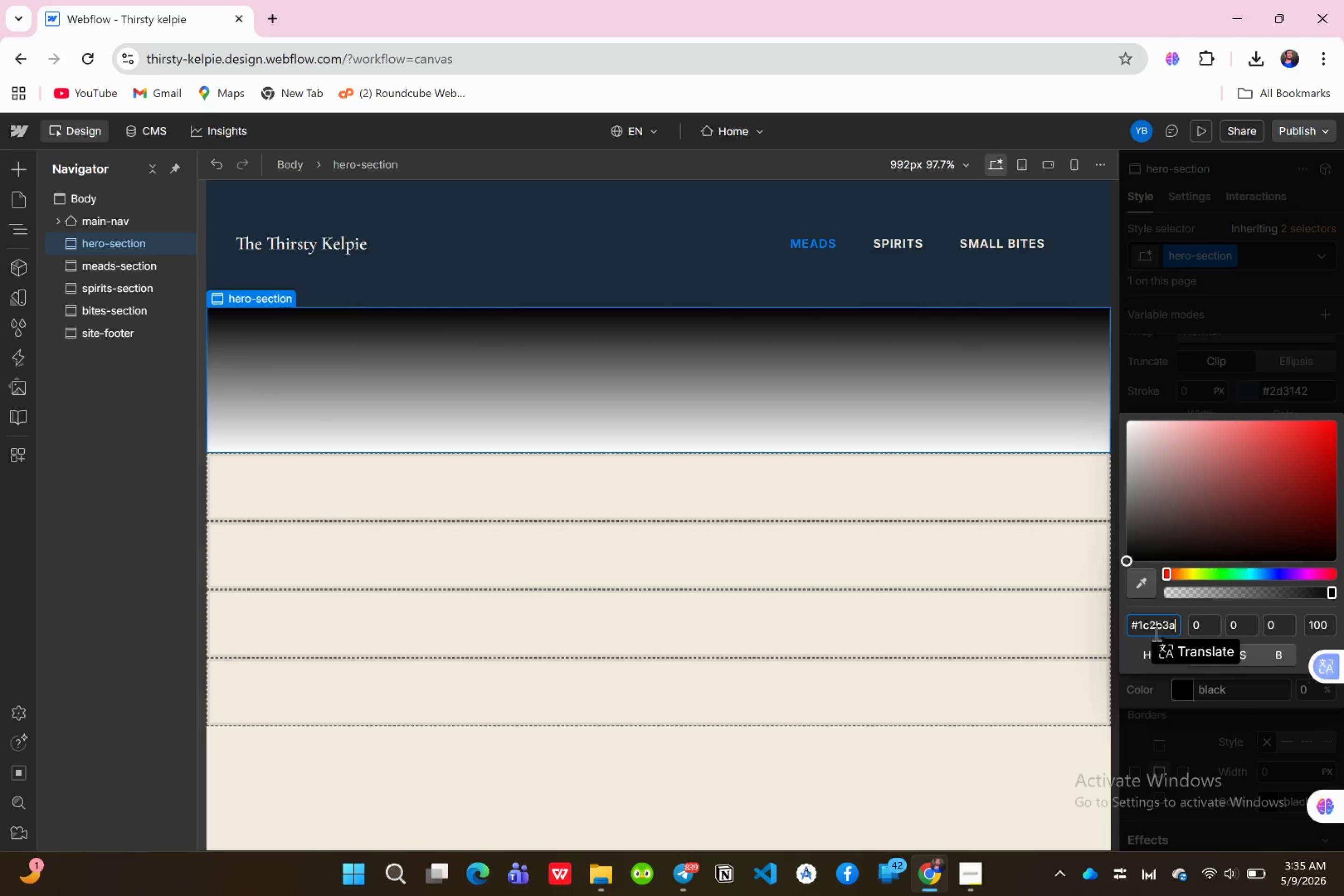 
key(Enter)
 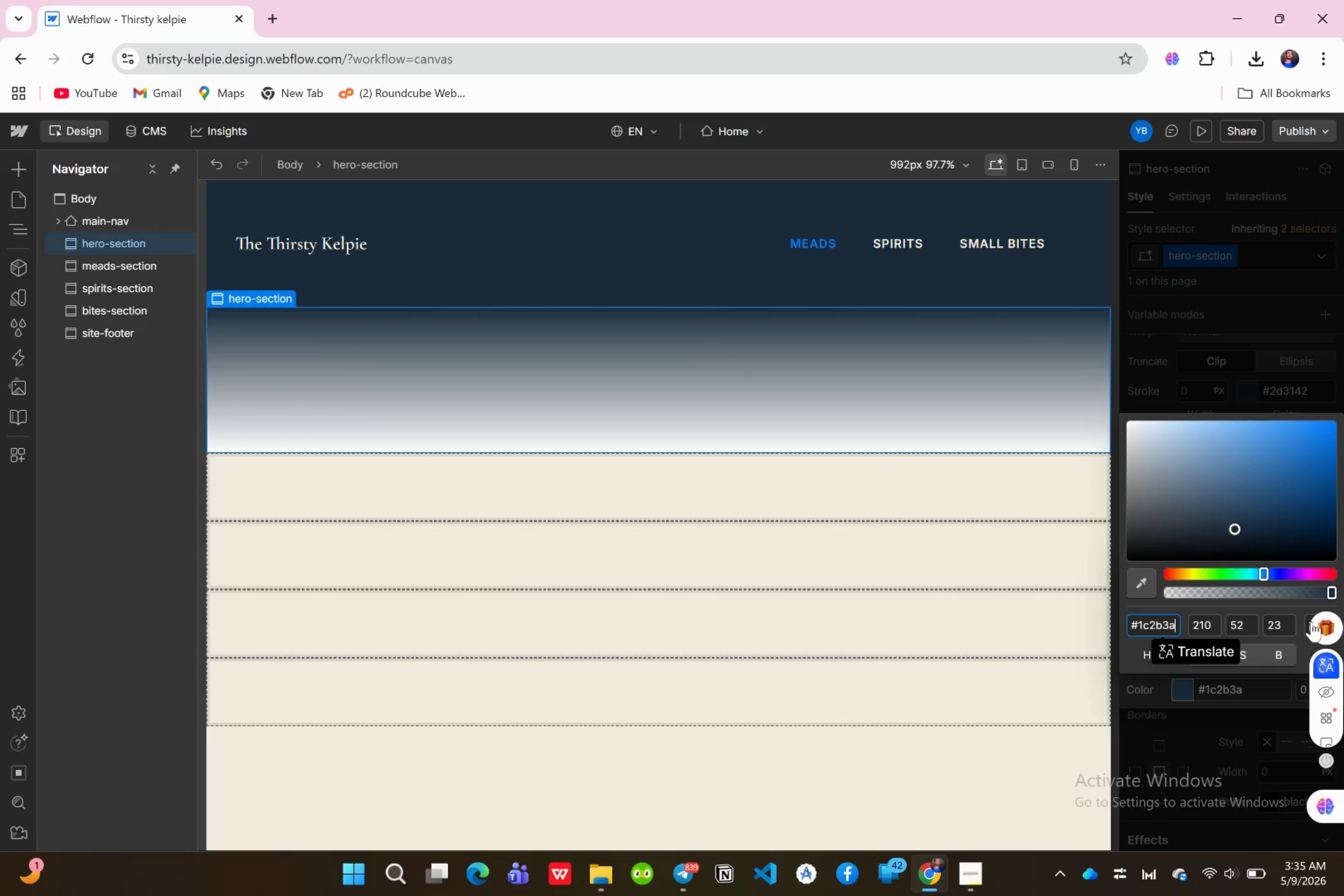 
left_click([1305, 621])
 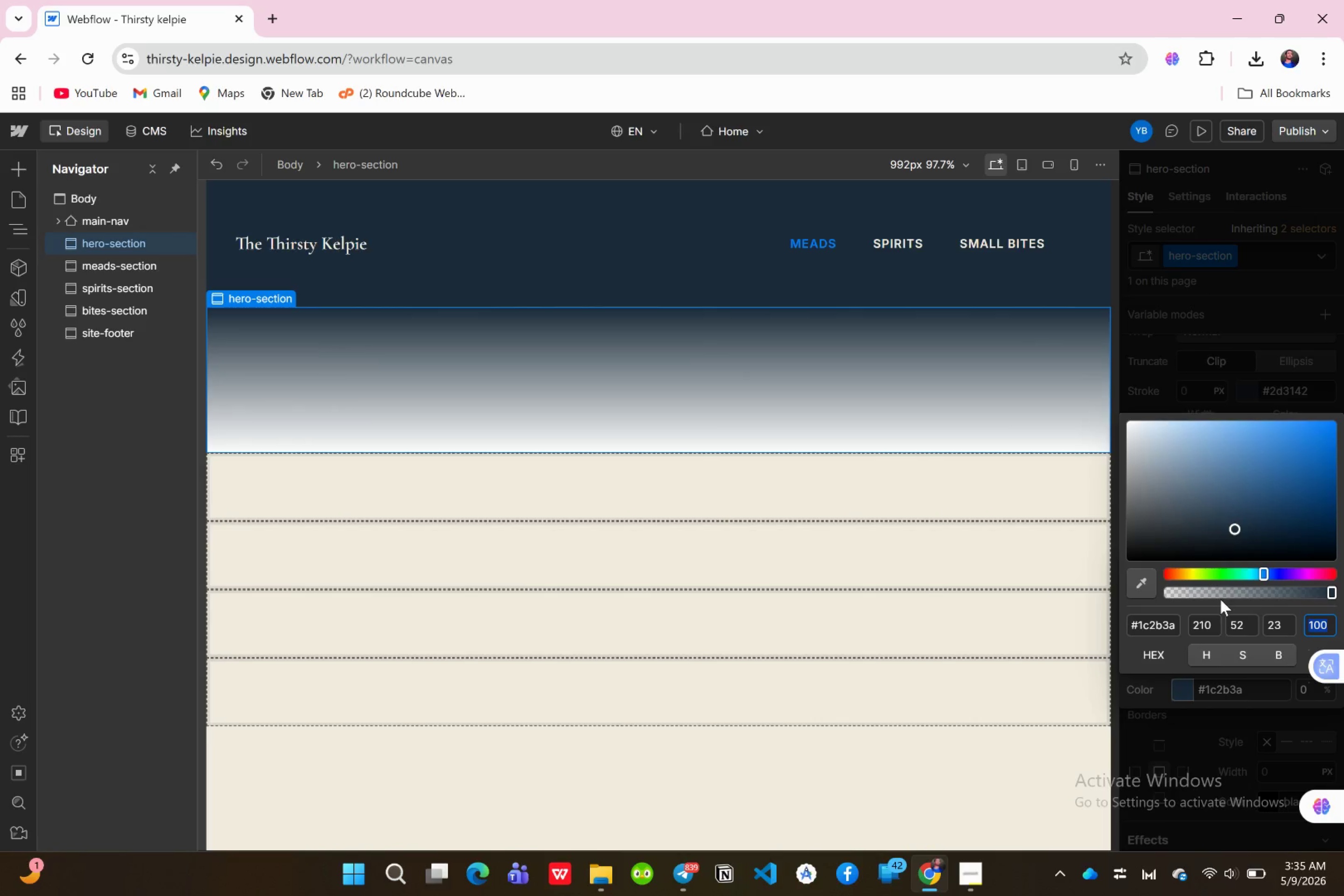 
type(75)
 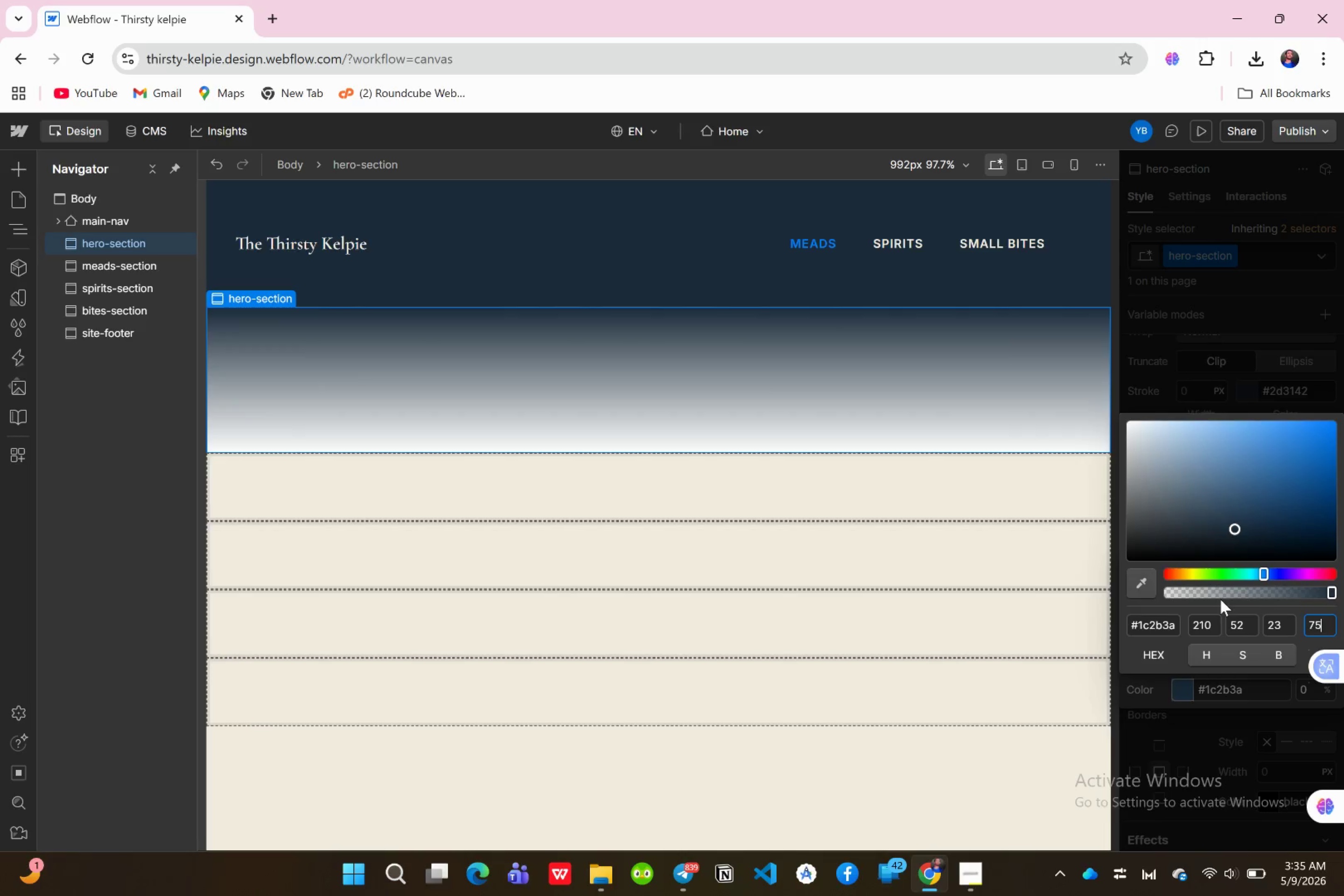 
key(Enter)
 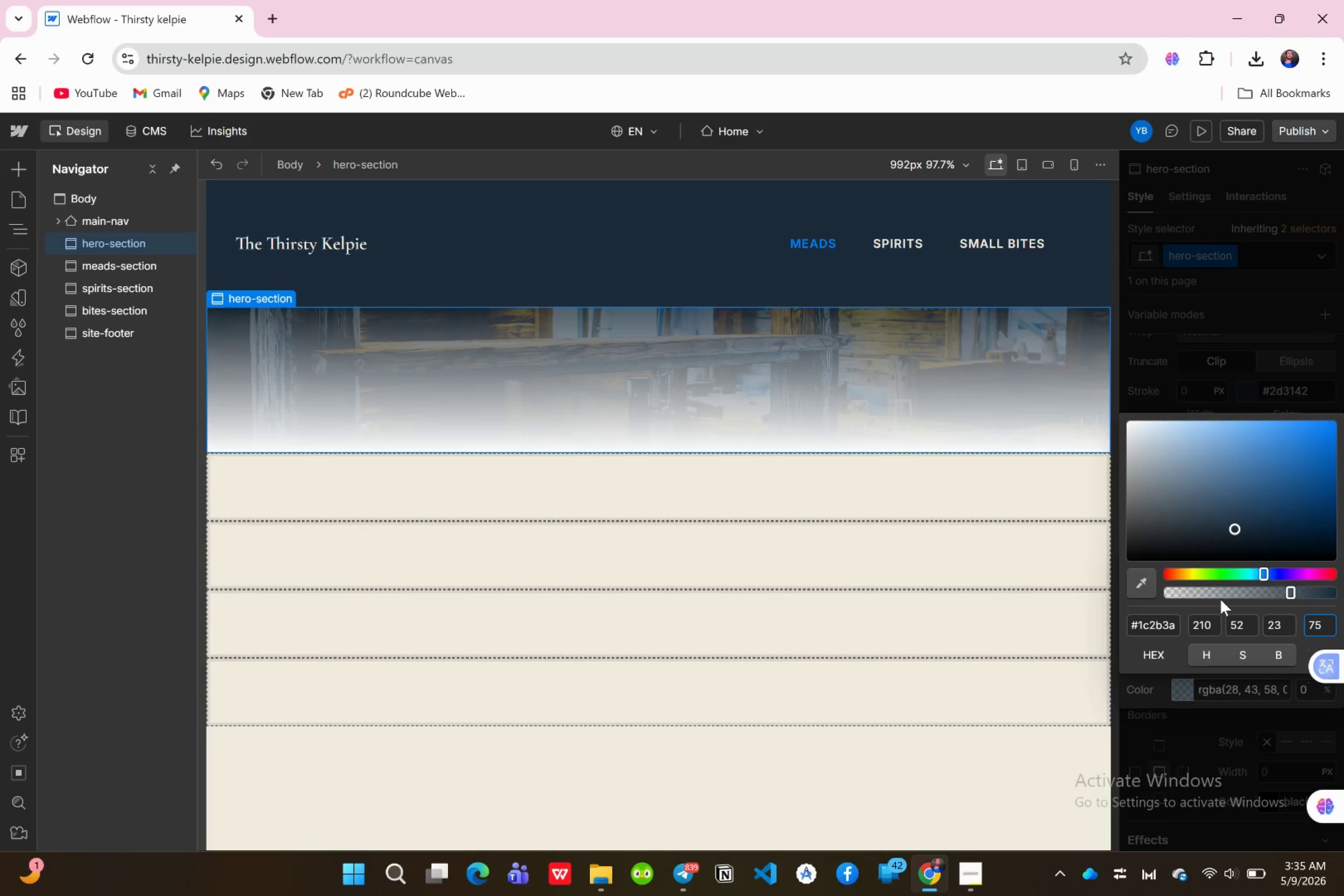 
key(Backspace)
 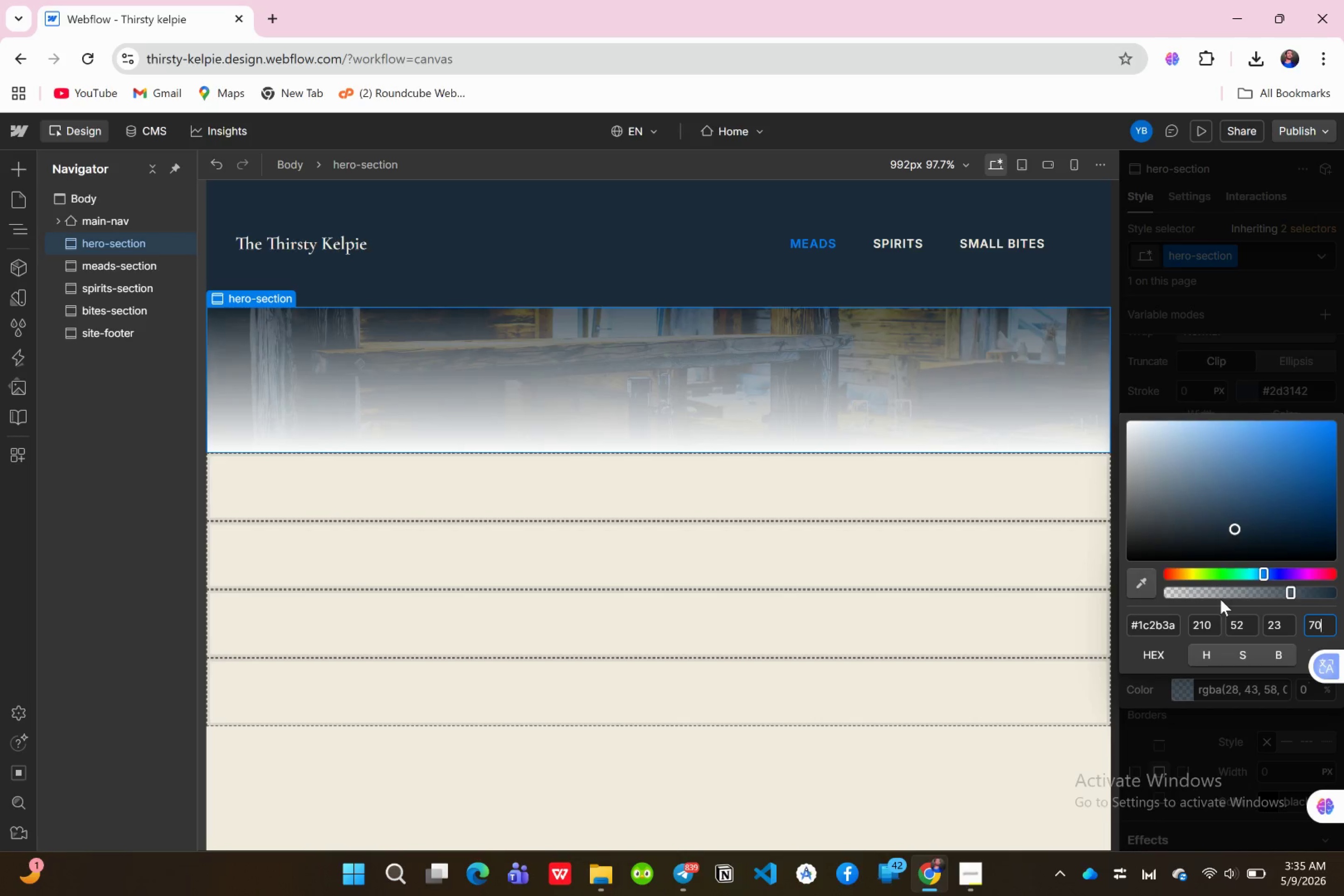 
key(0)
 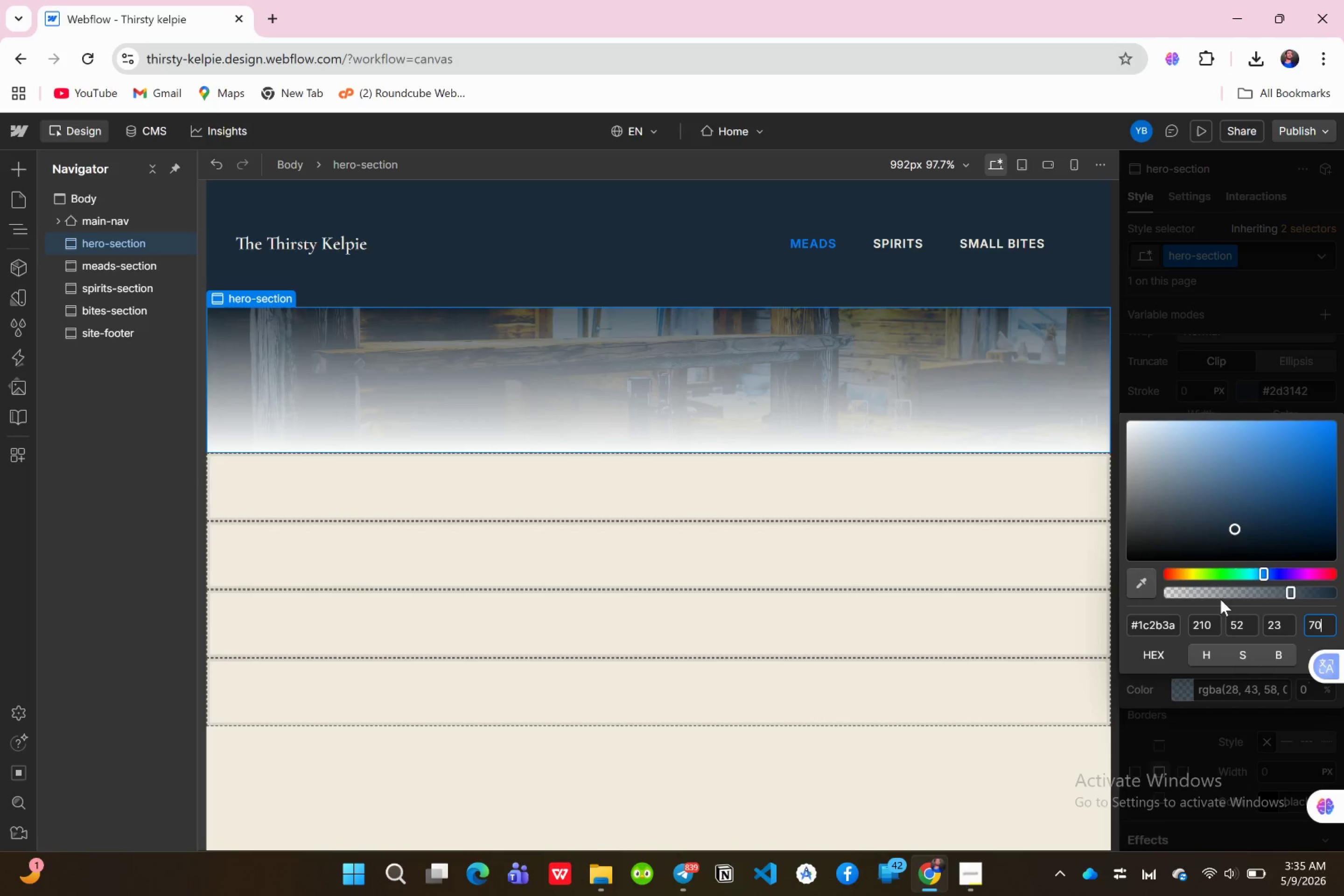 
key(Enter)
 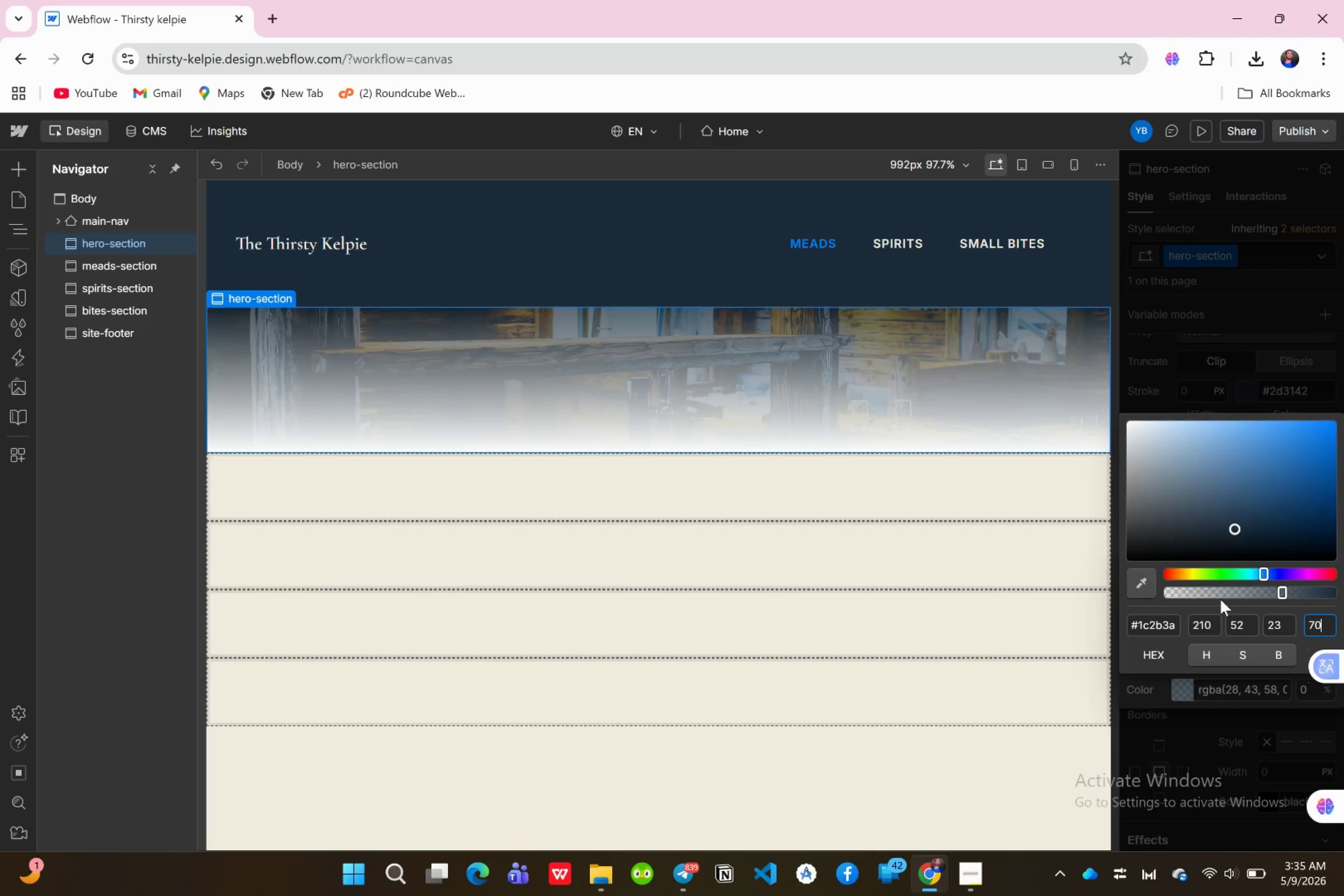 
key(Backspace)
key(Backspace)
type(60)
 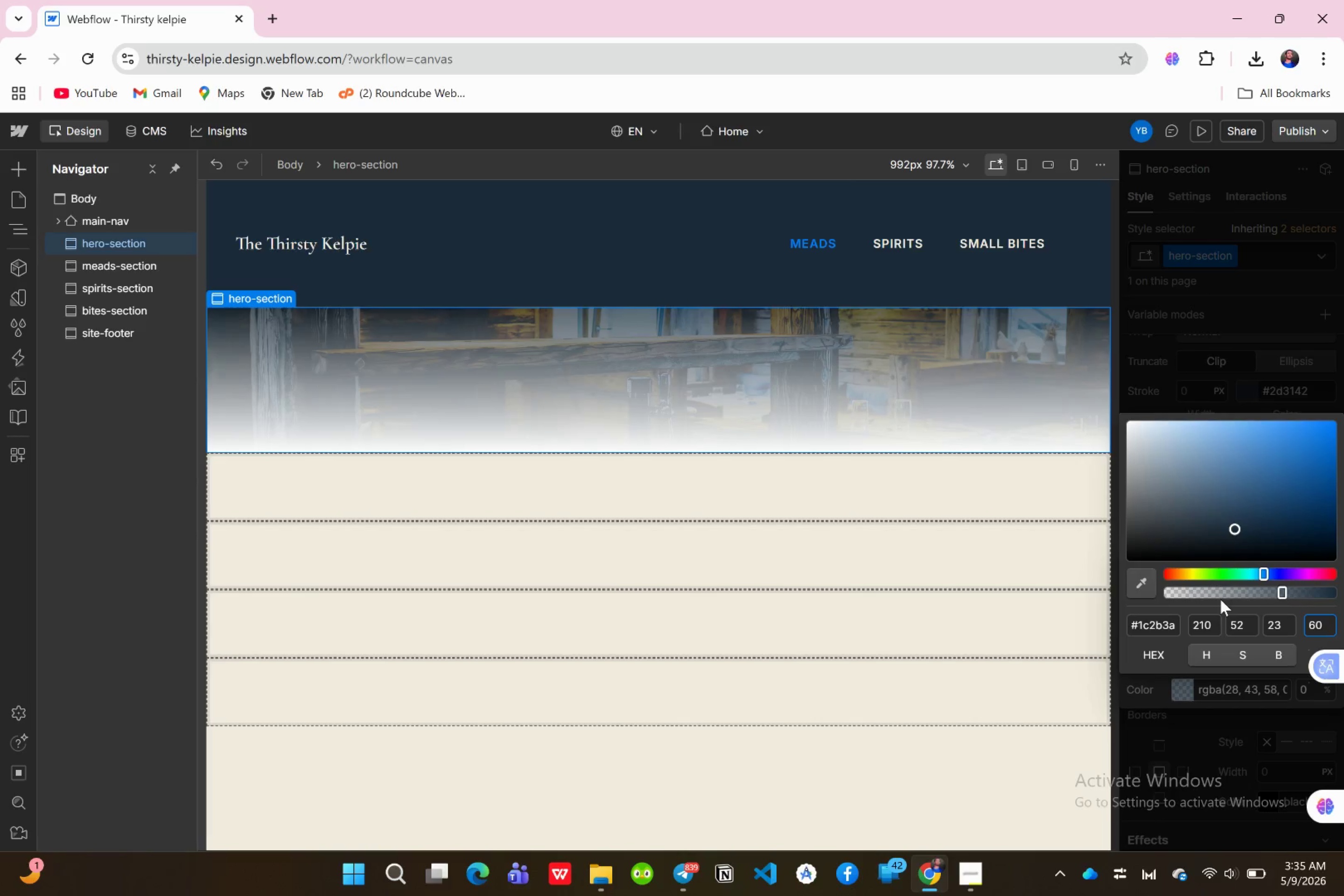 
key(Enter)
 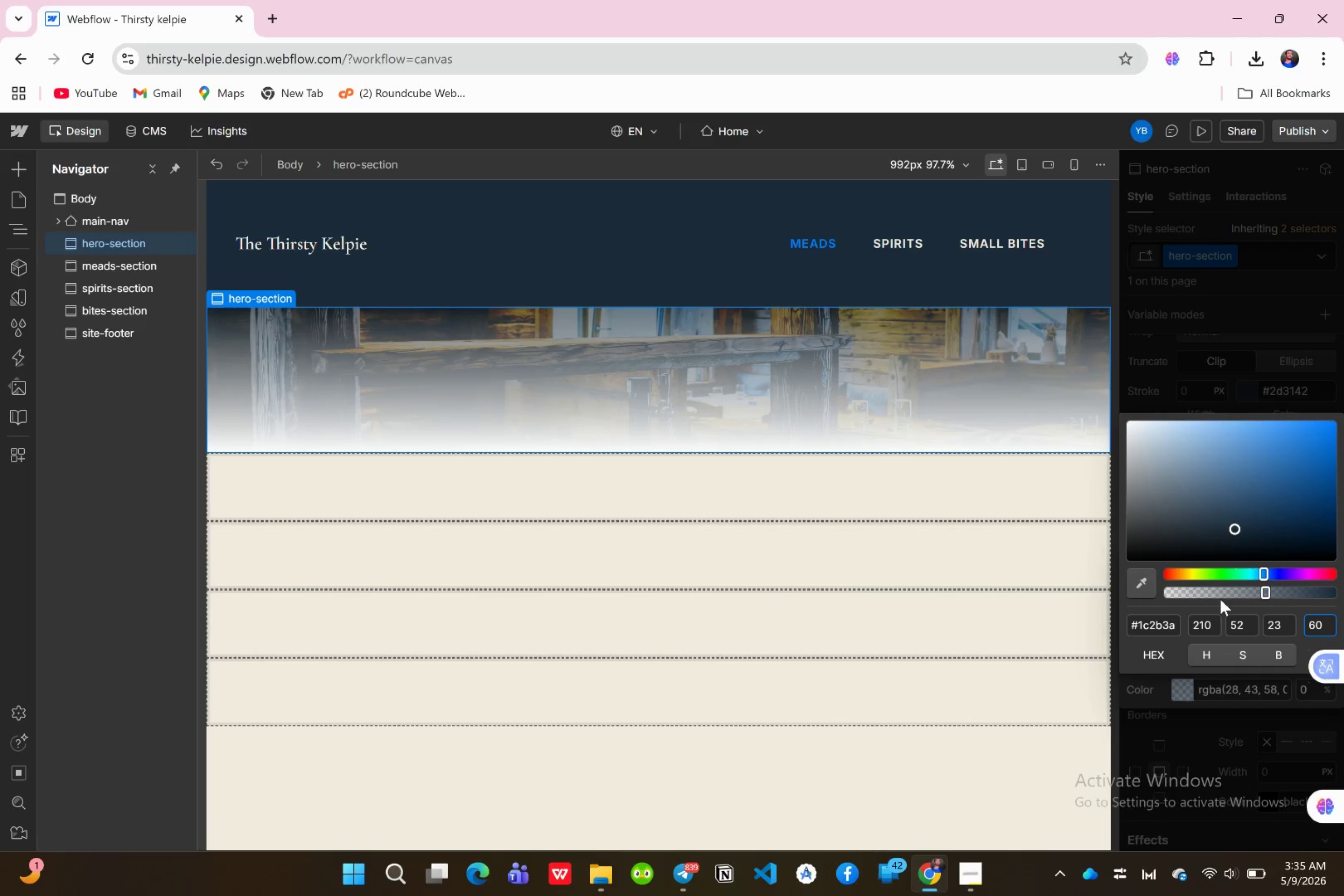 
key(Backspace)
key(Backspace)
type(35)
 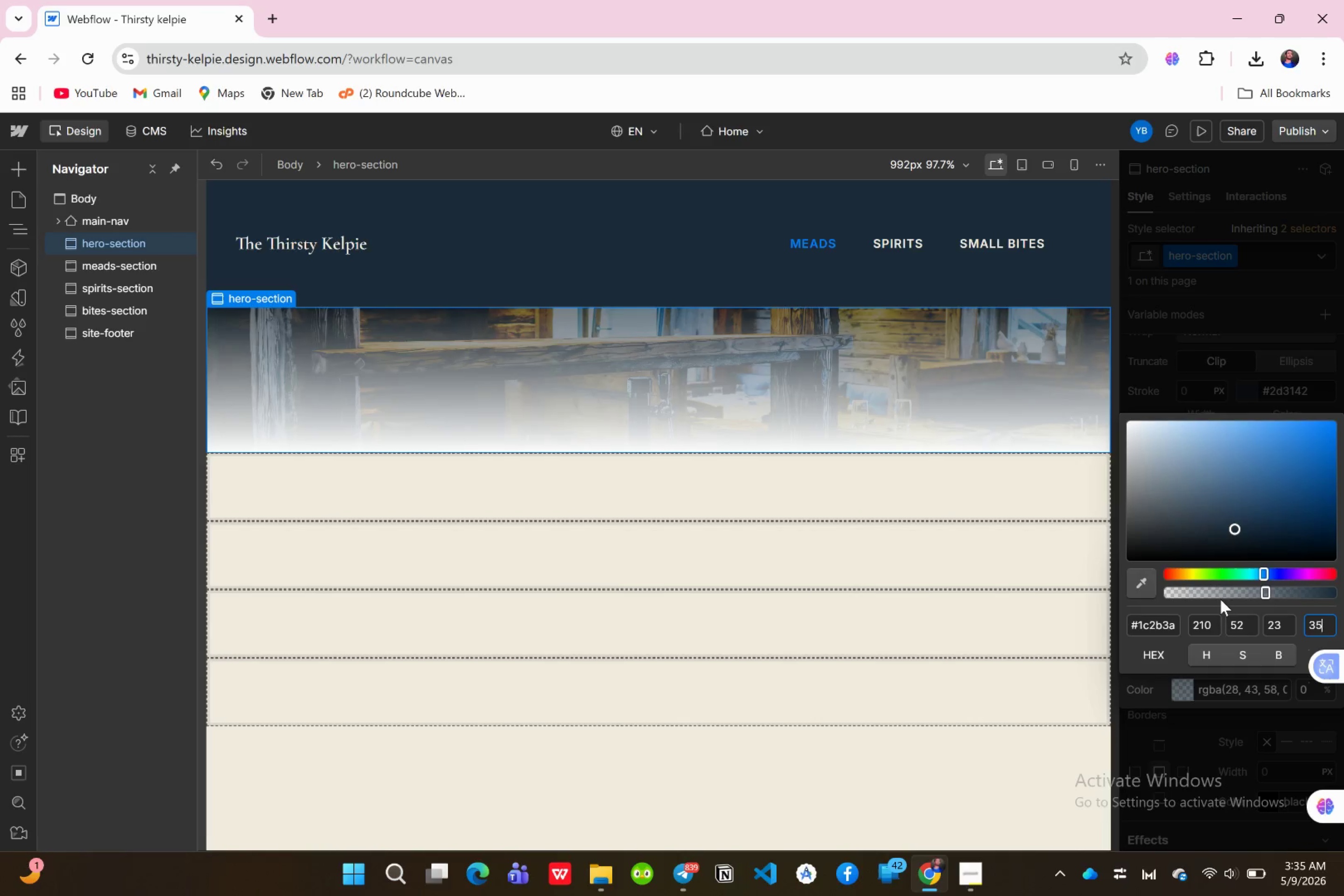 
key(Enter)
 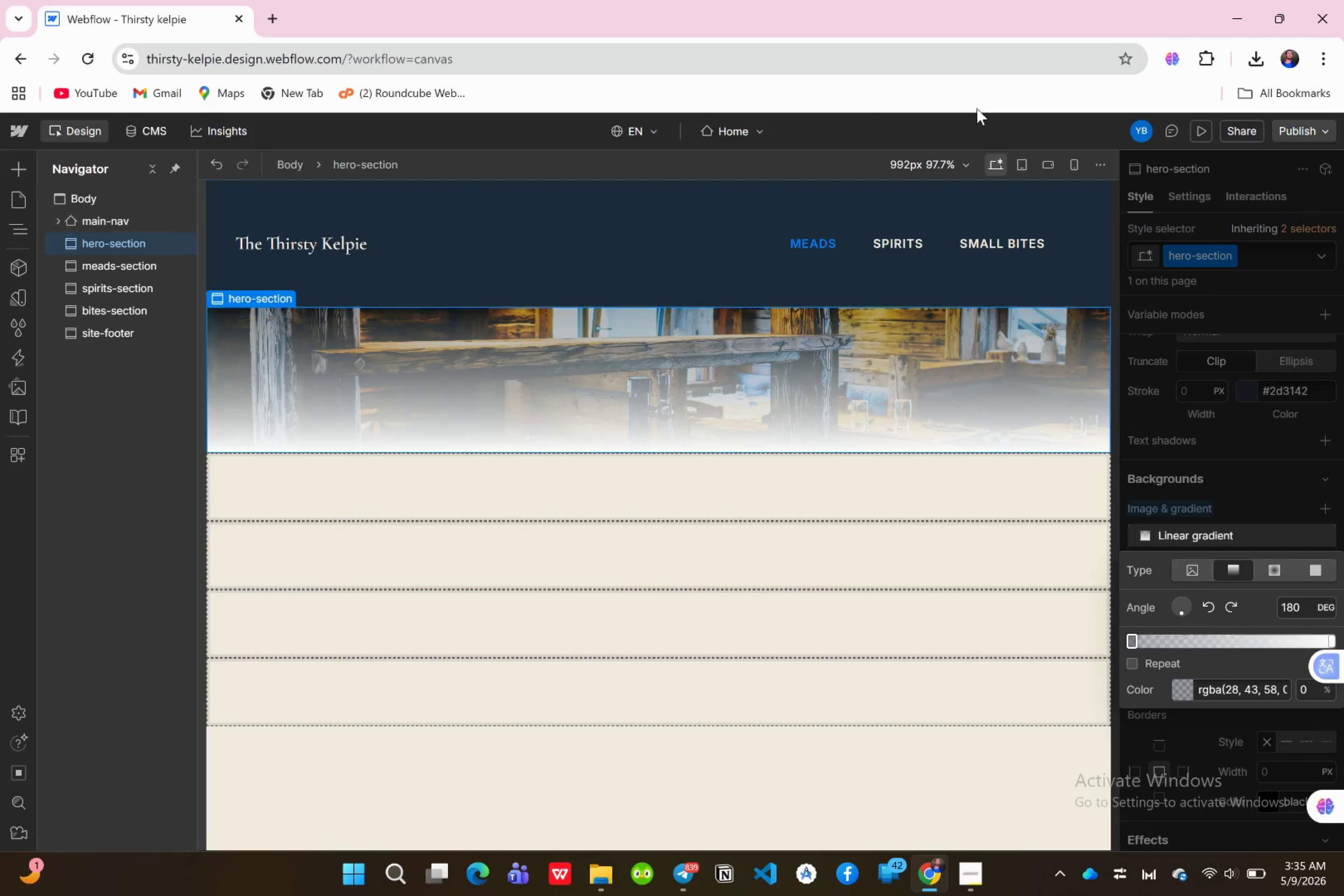 
wait(5.61)
 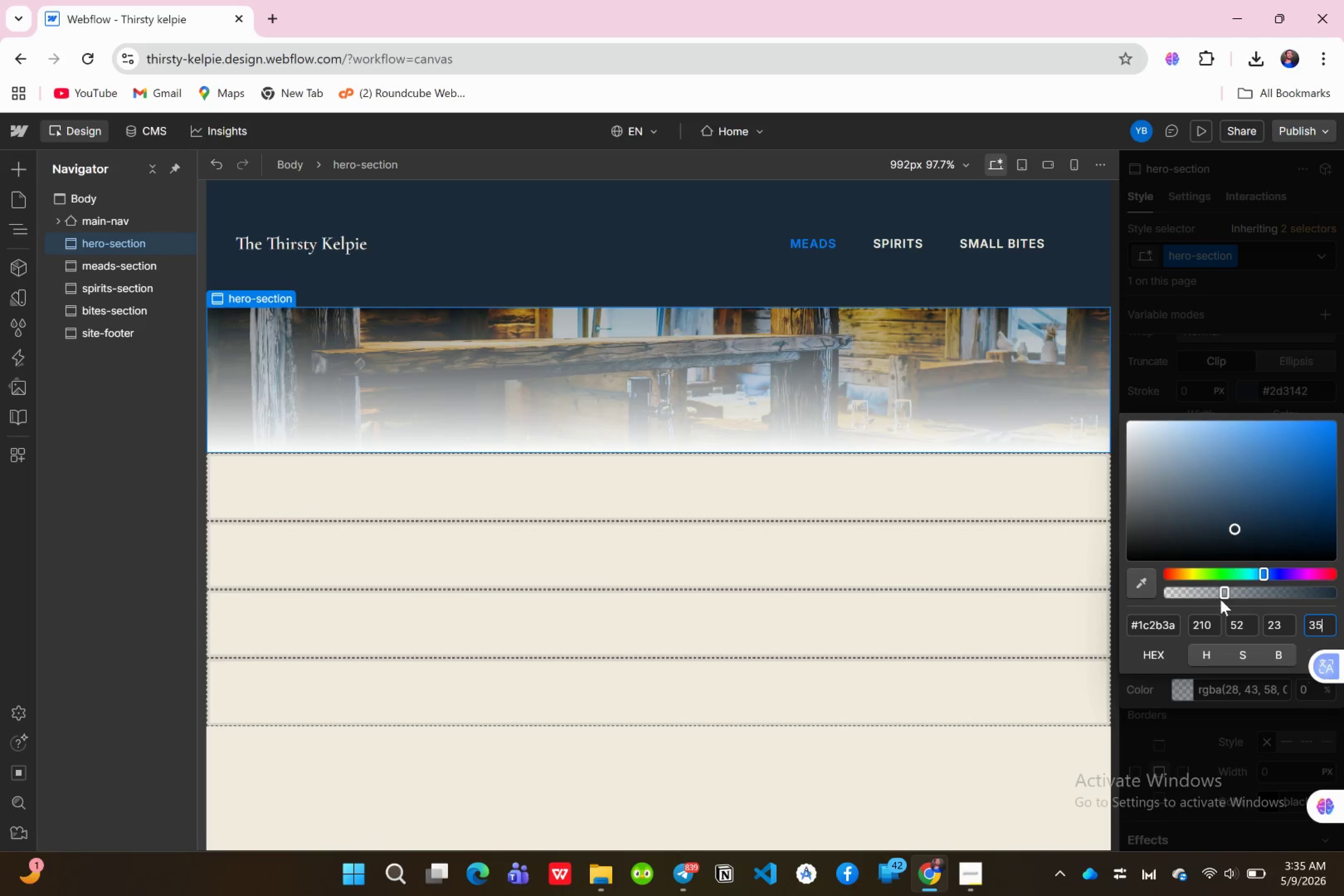 
left_click([1195, 130])
 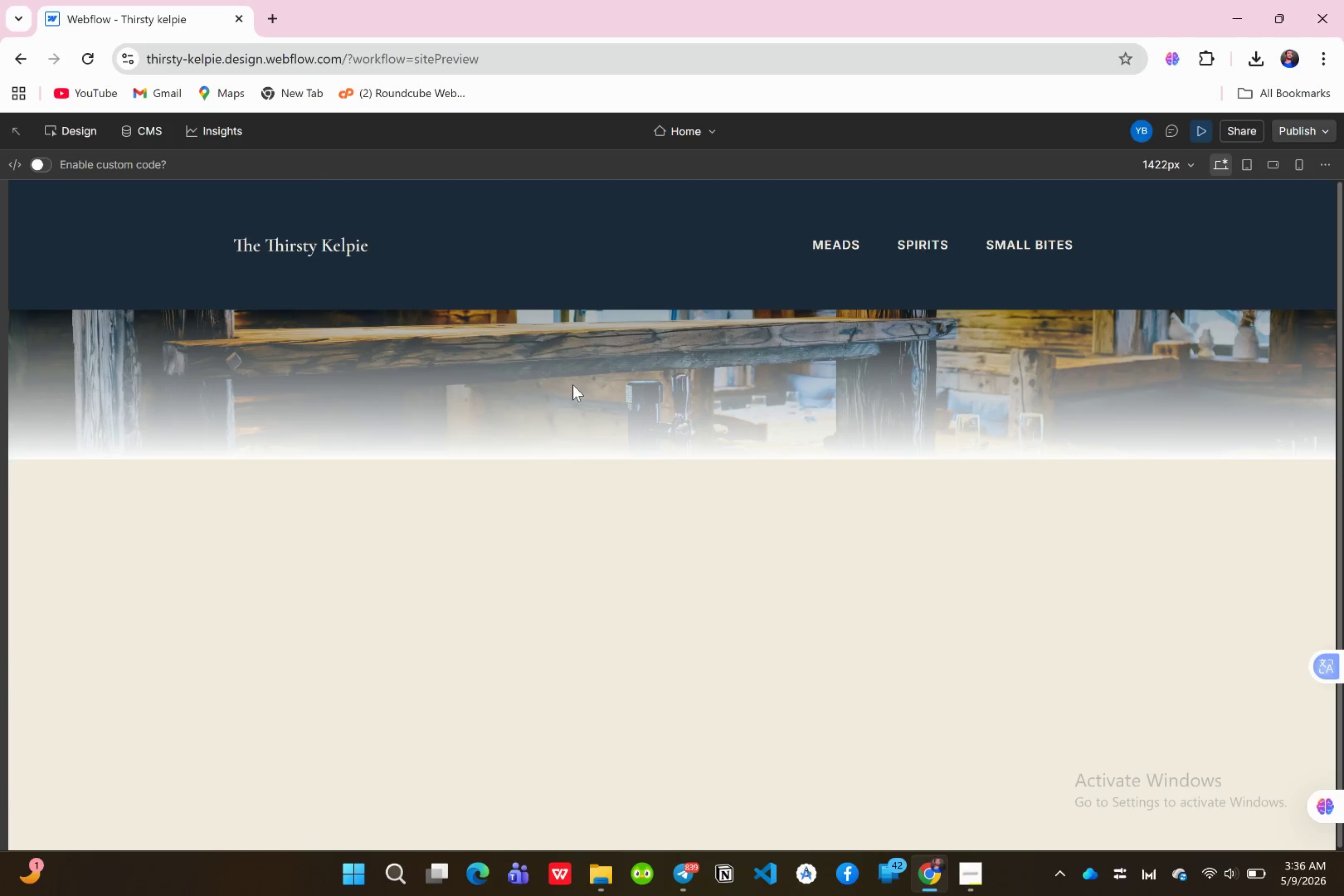 
scroll: coordinate [580, 379], scroll_direction: up, amount: 6.0
 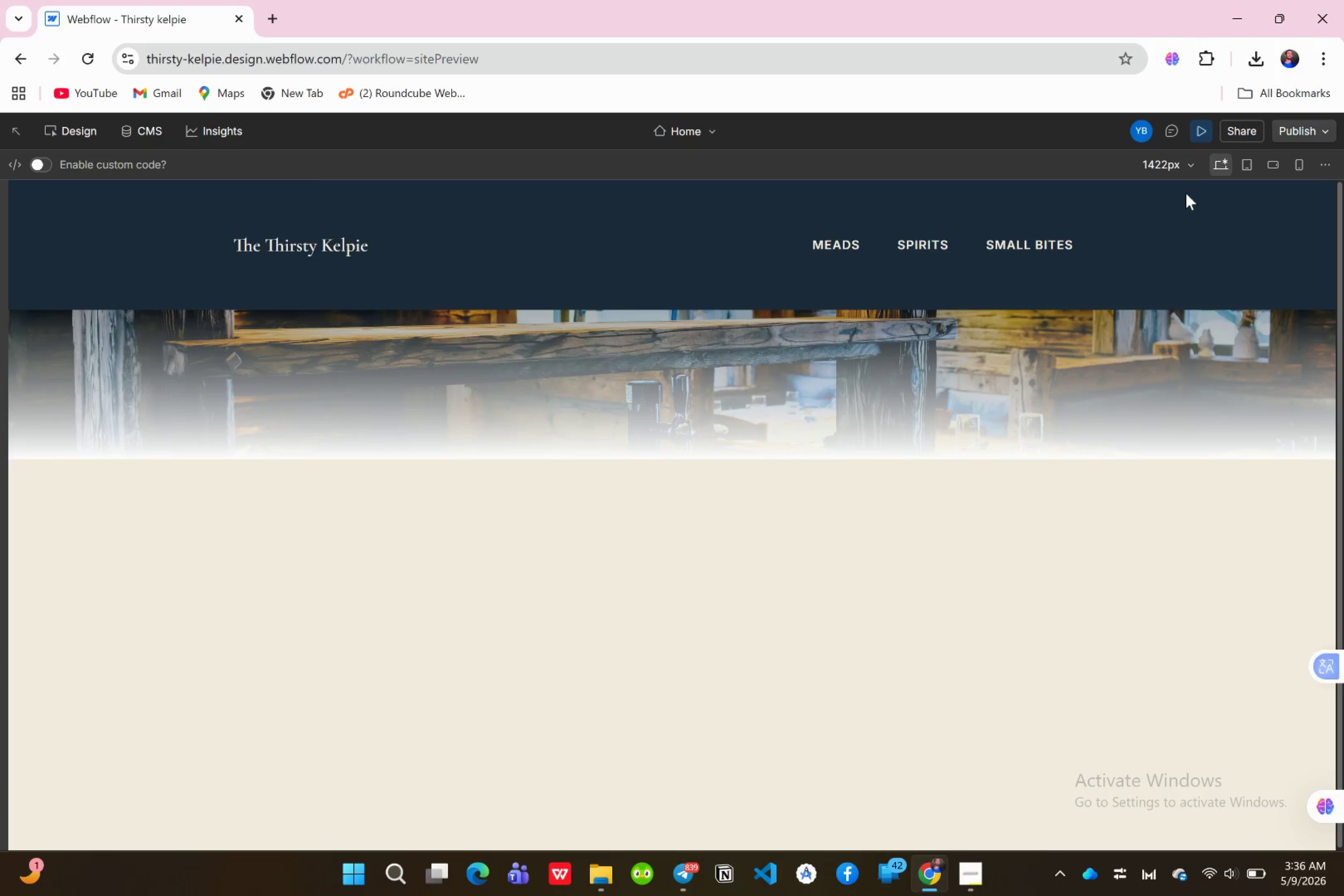 
left_click([1244, 155])
 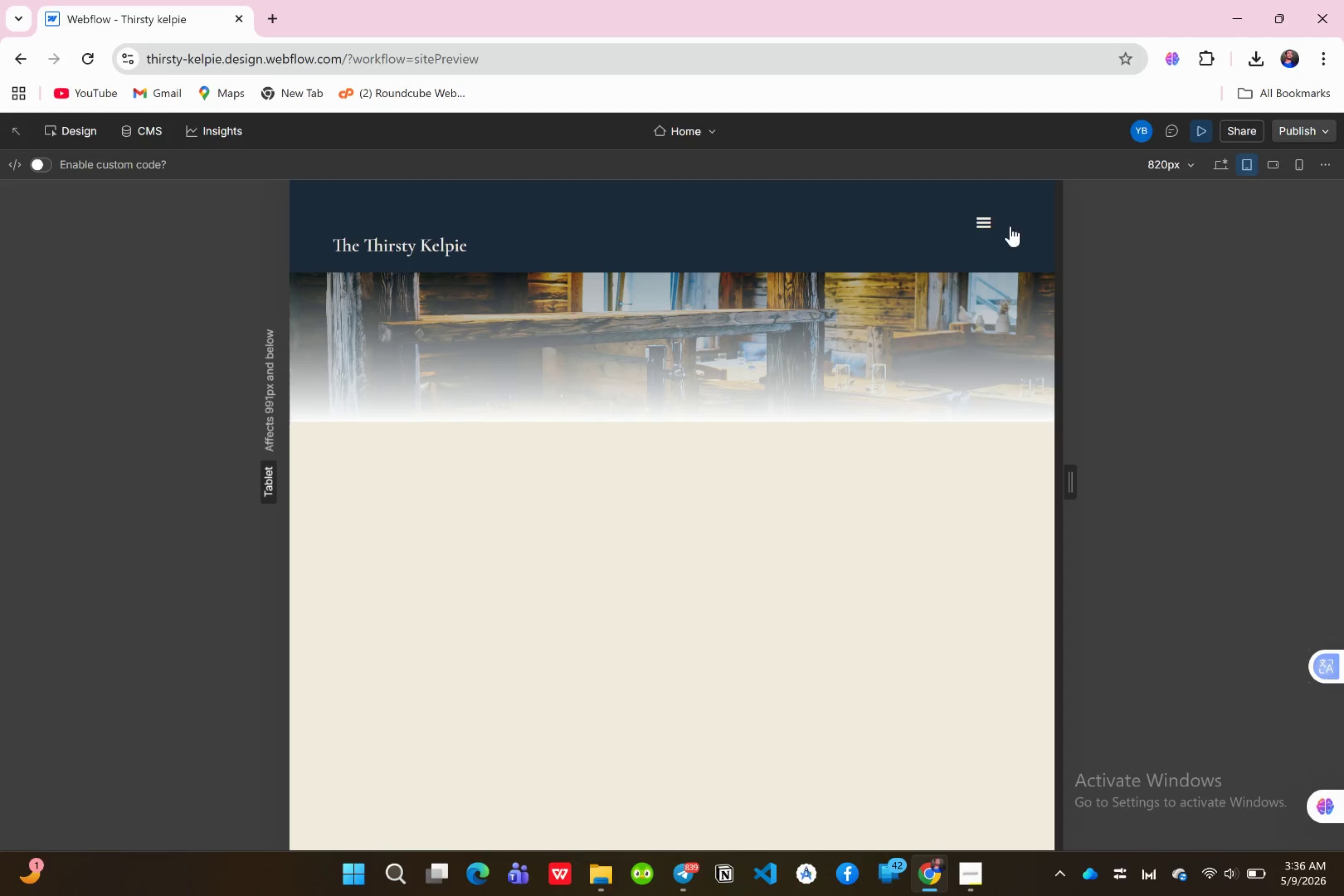 
left_click([989, 214])
 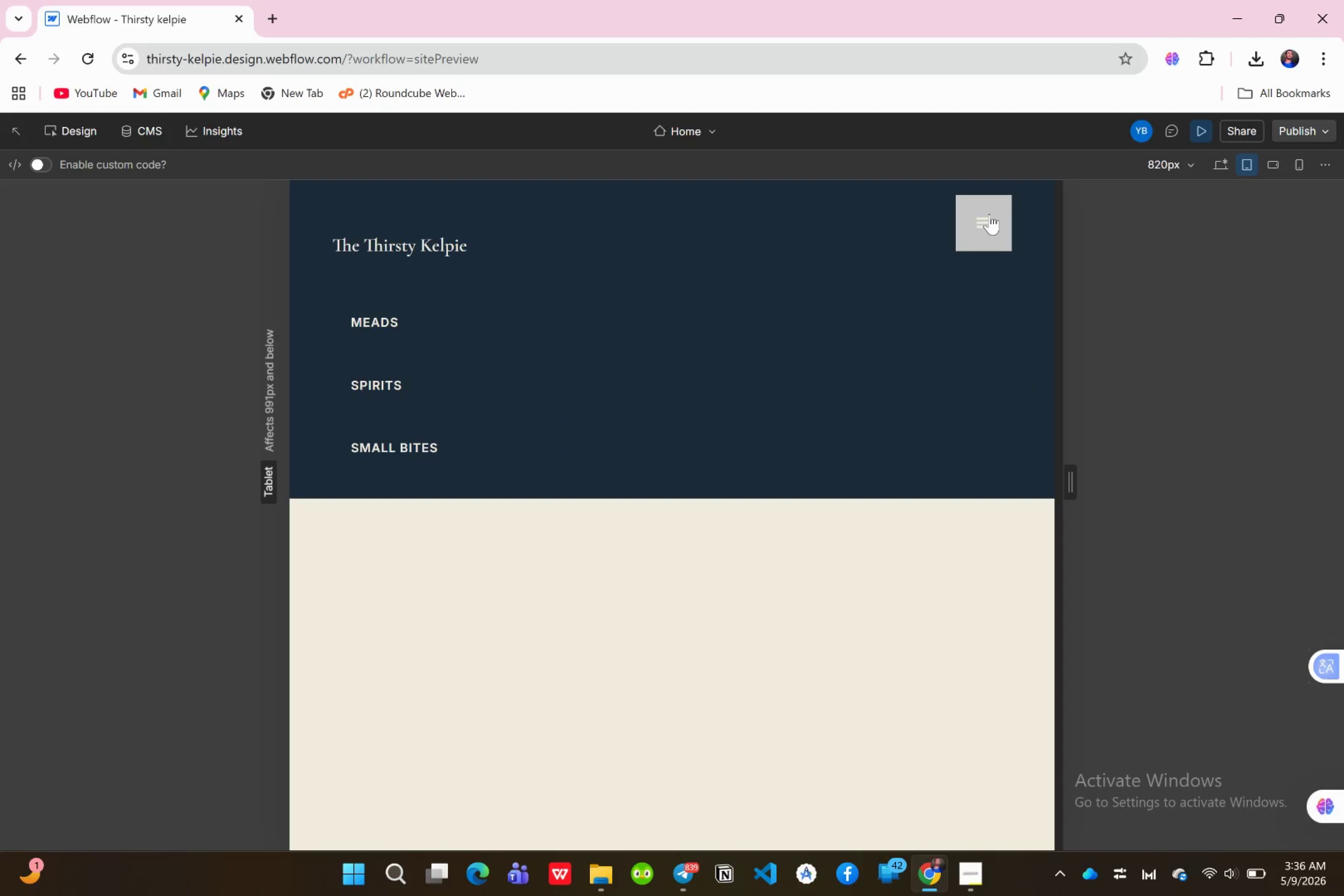 
left_click([989, 214])
 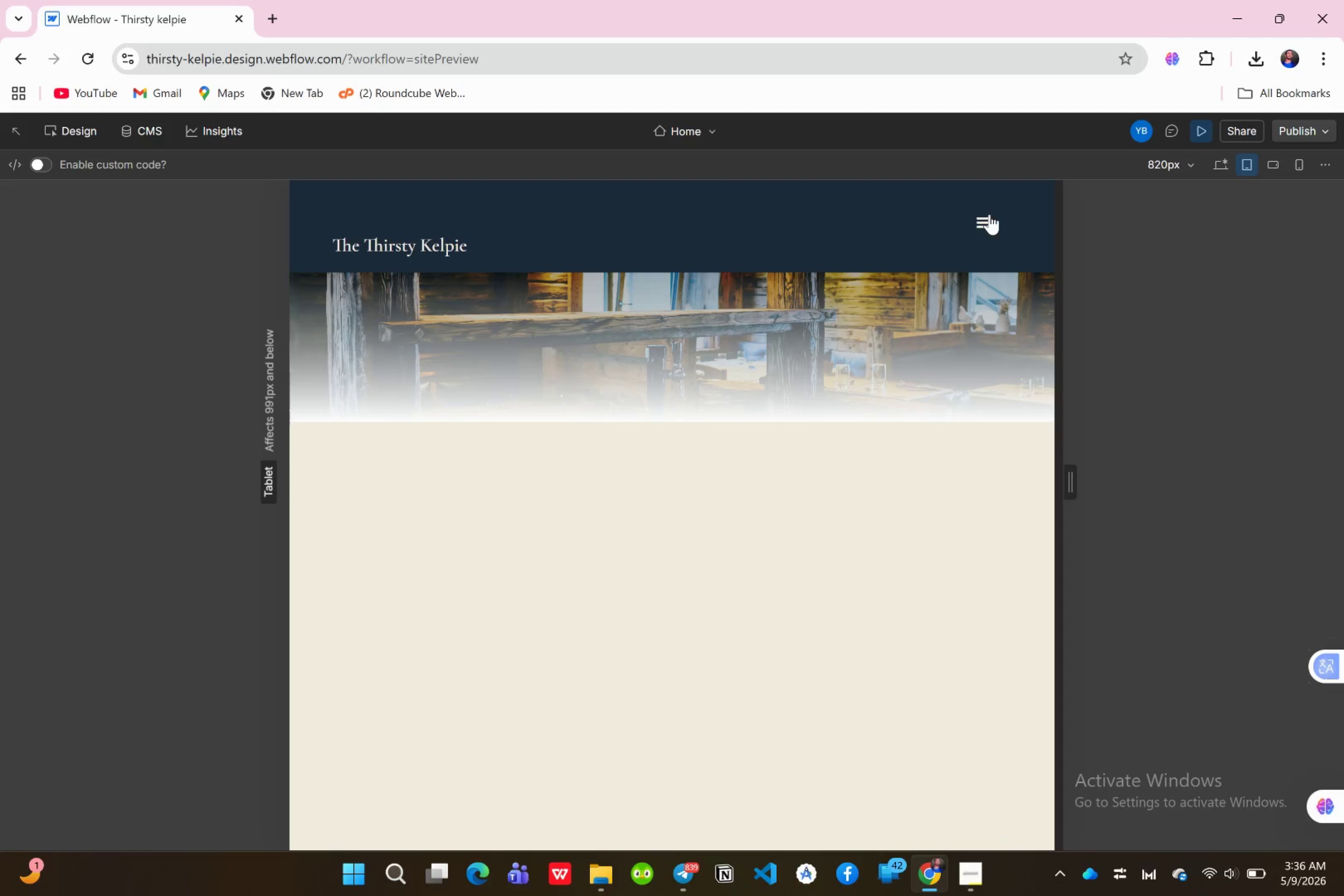 
left_click([989, 214])
 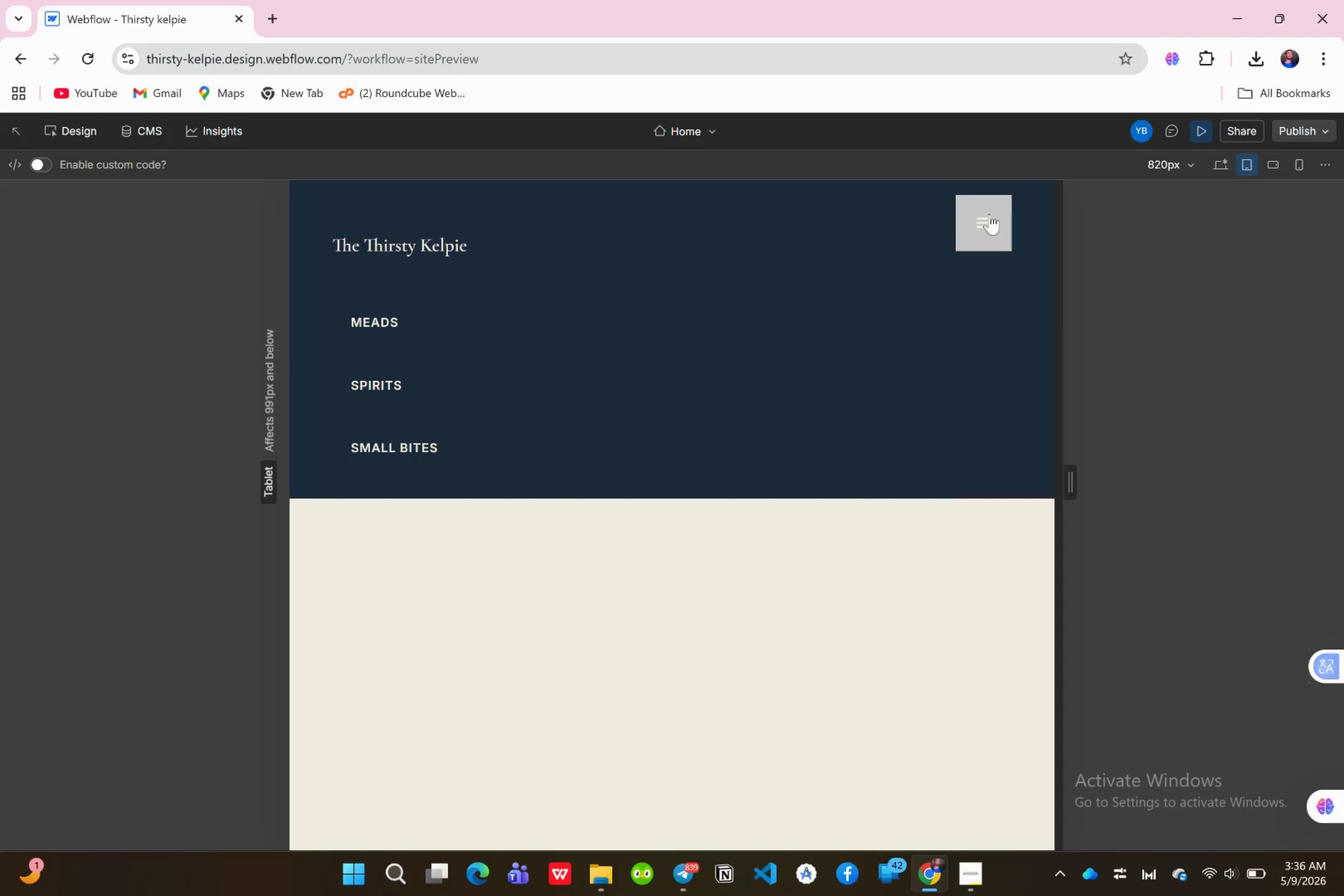 
left_click([989, 214])
 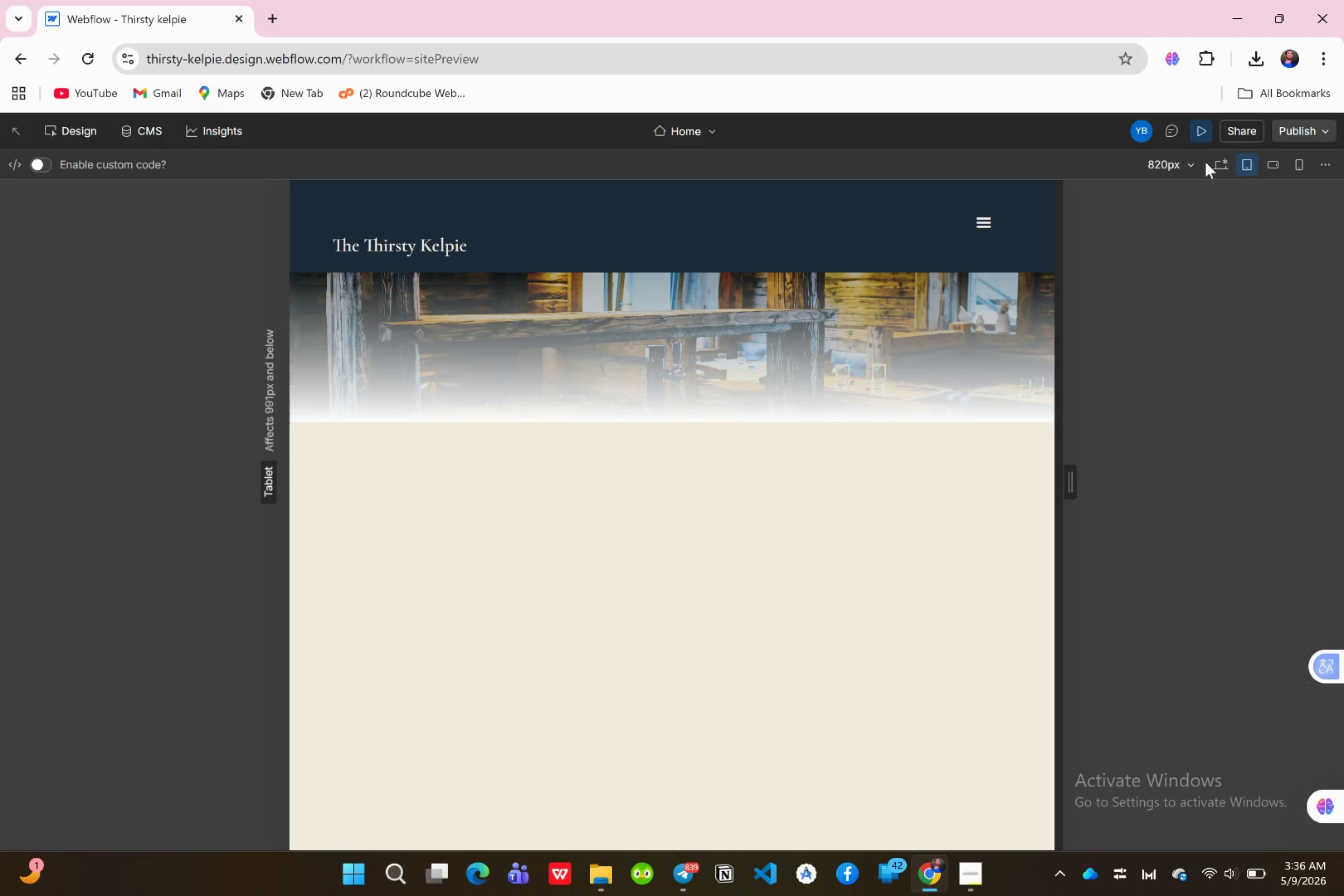 
left_click([1213, 164])
 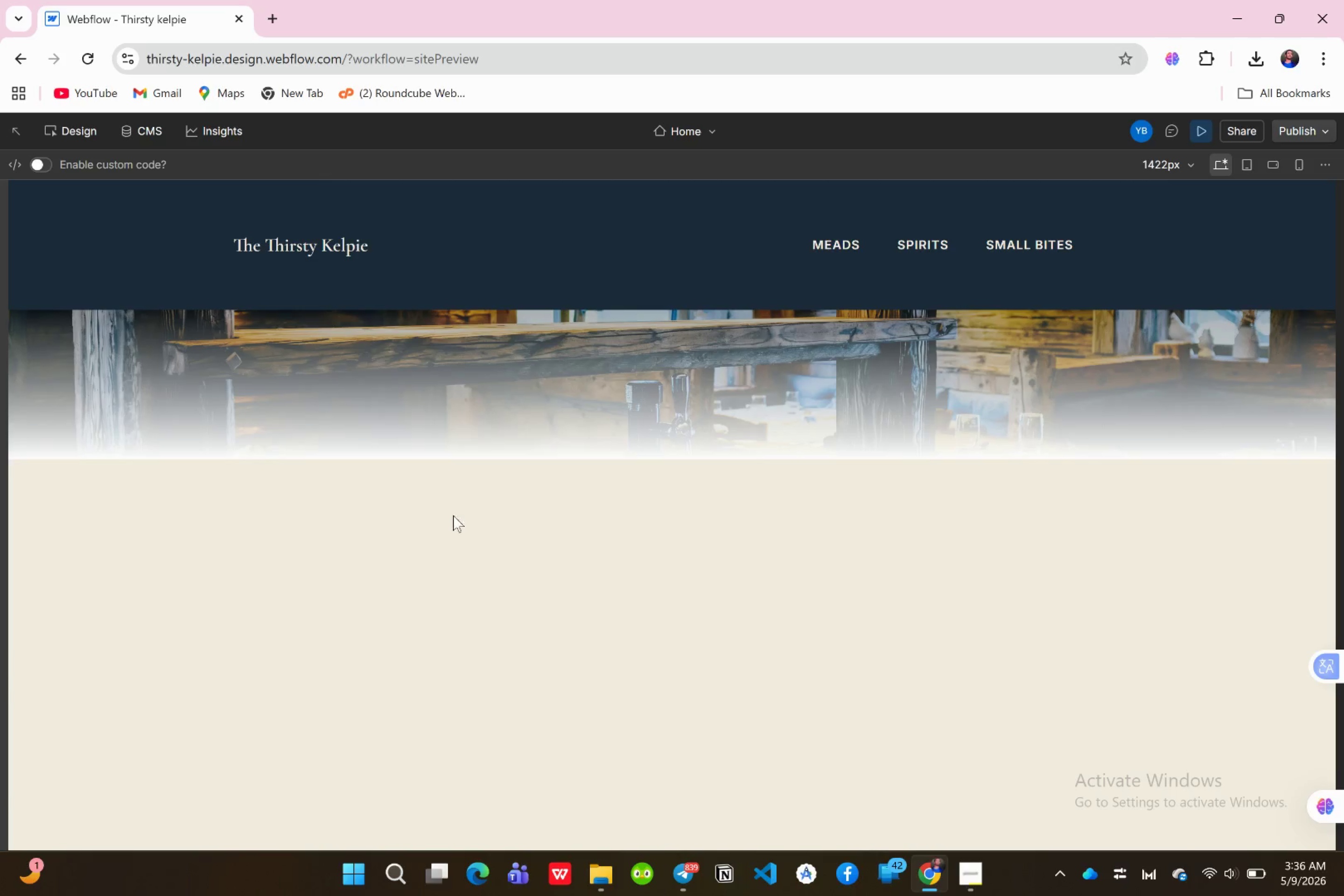 
scroll: coordinate [468, 476], scroll_direction: up, amount: 3.0
 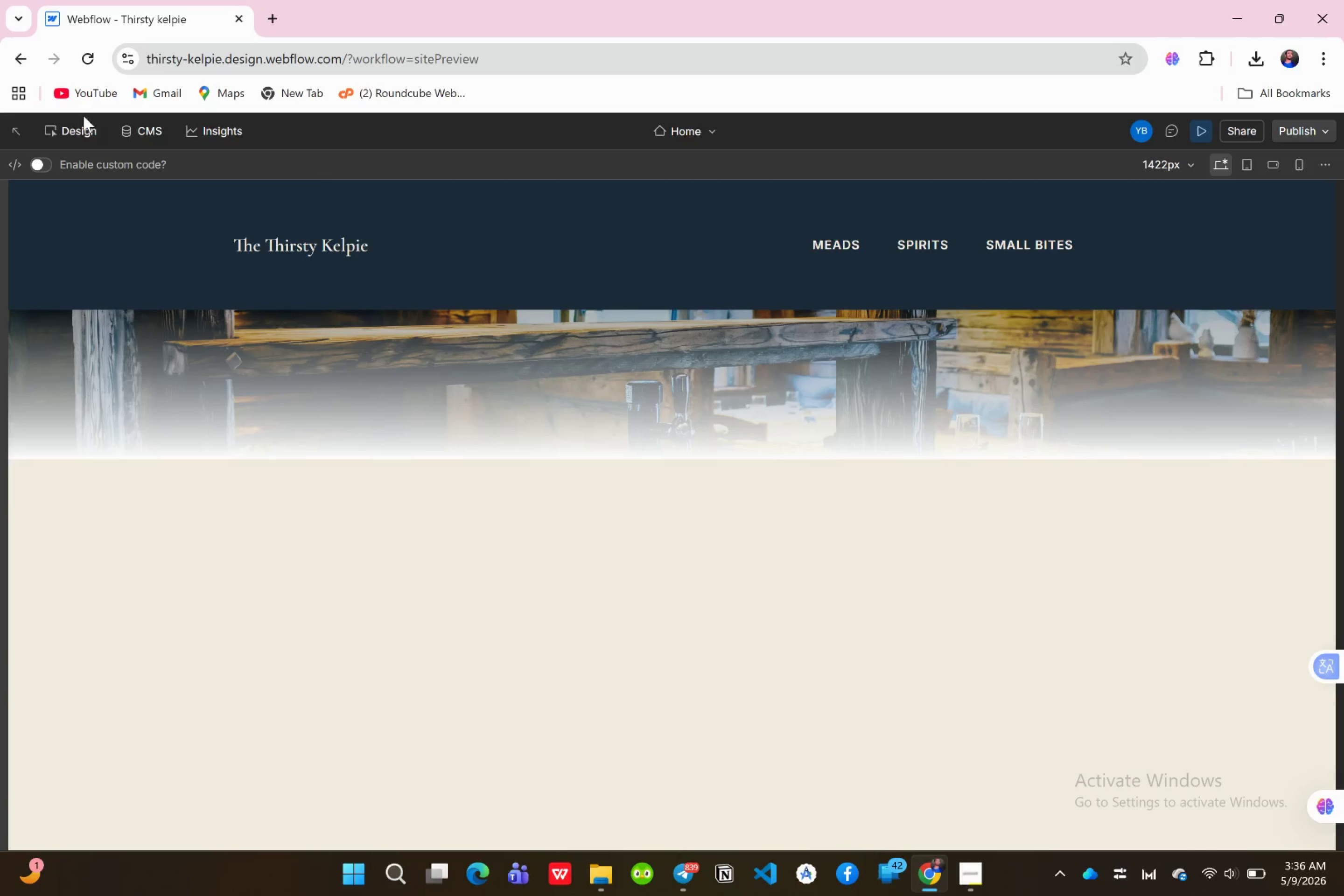 
left_click([77, 130])
 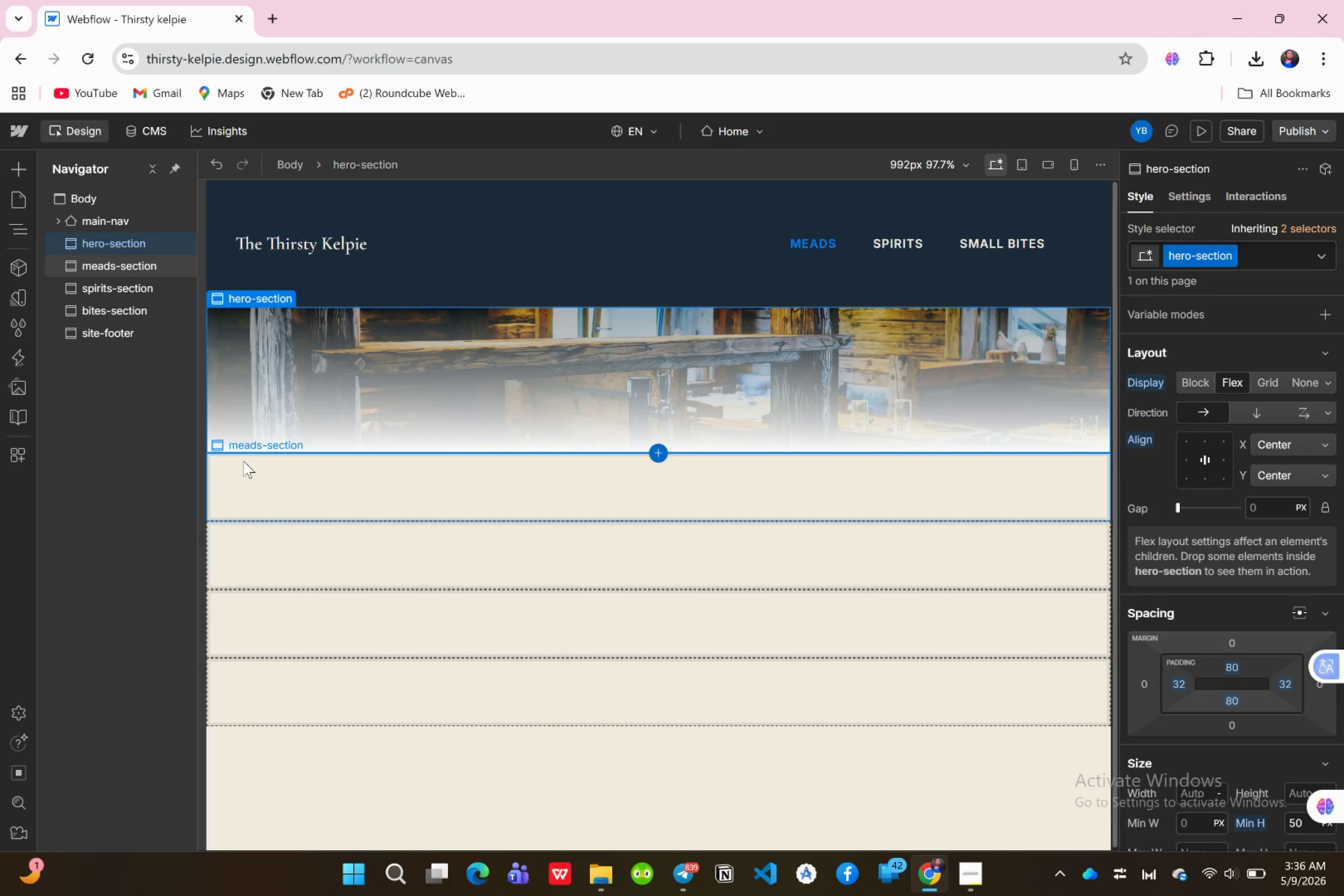 
wait(15.81)
 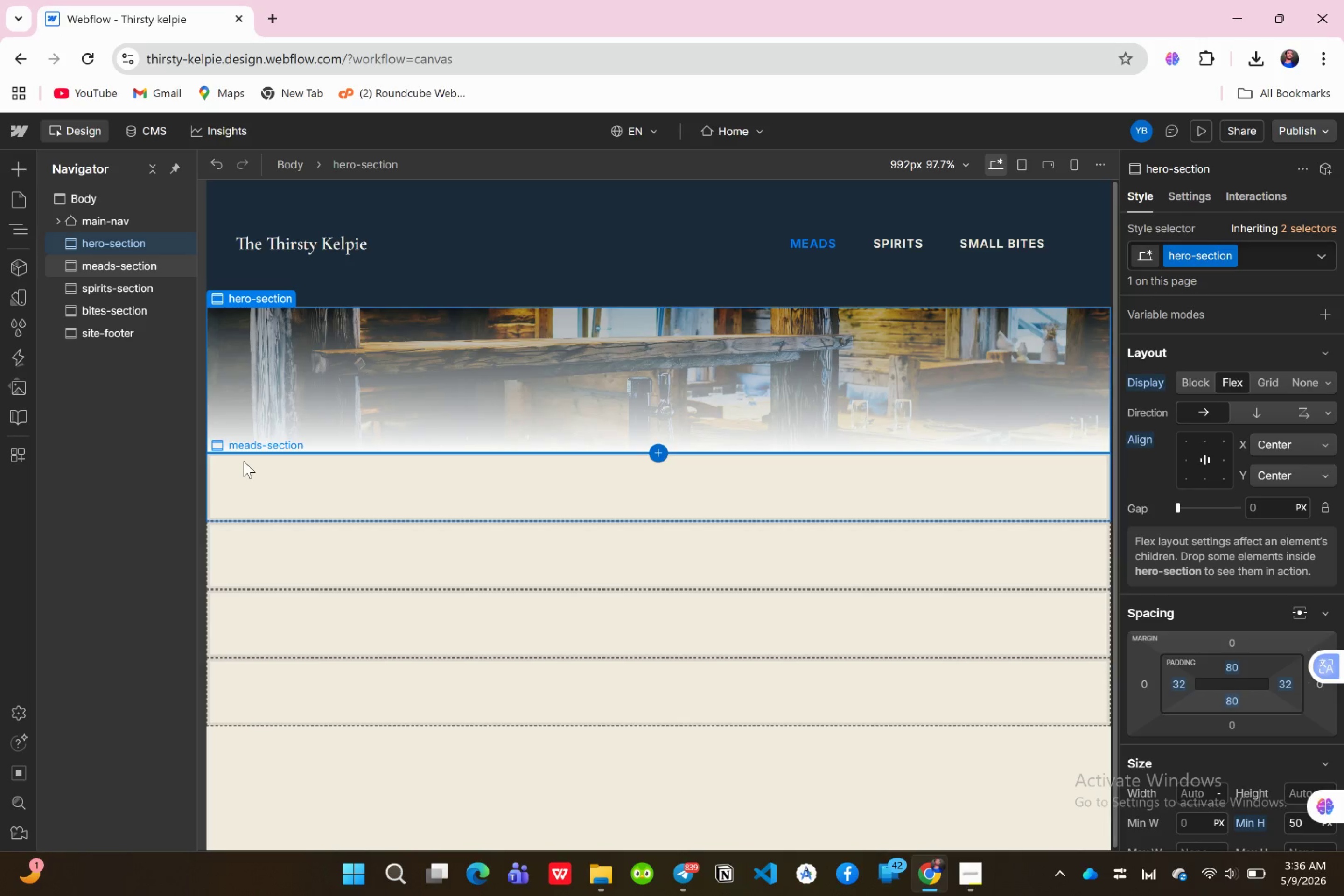 
left_click([95, 283])
 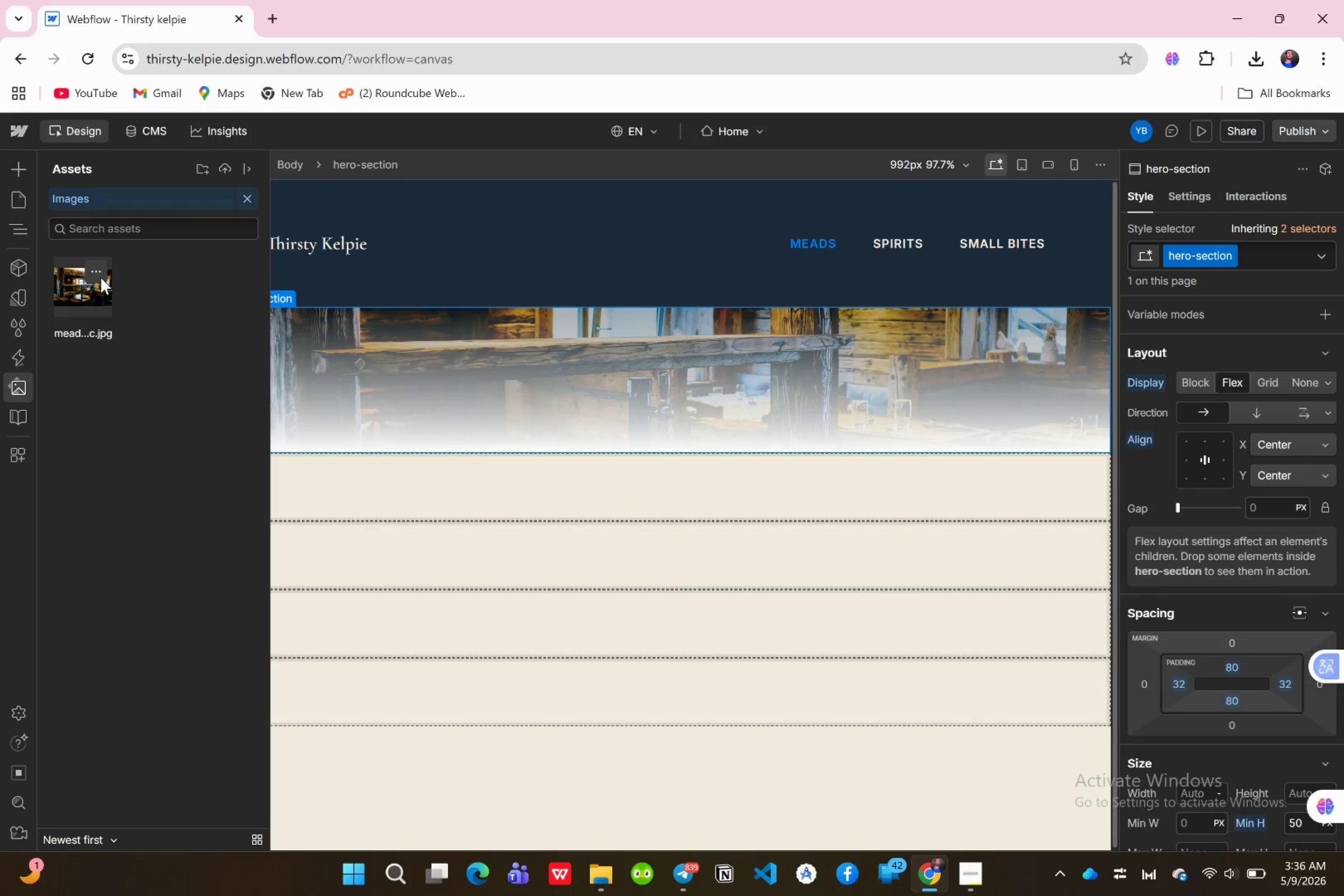 
left_click([94, 273])
 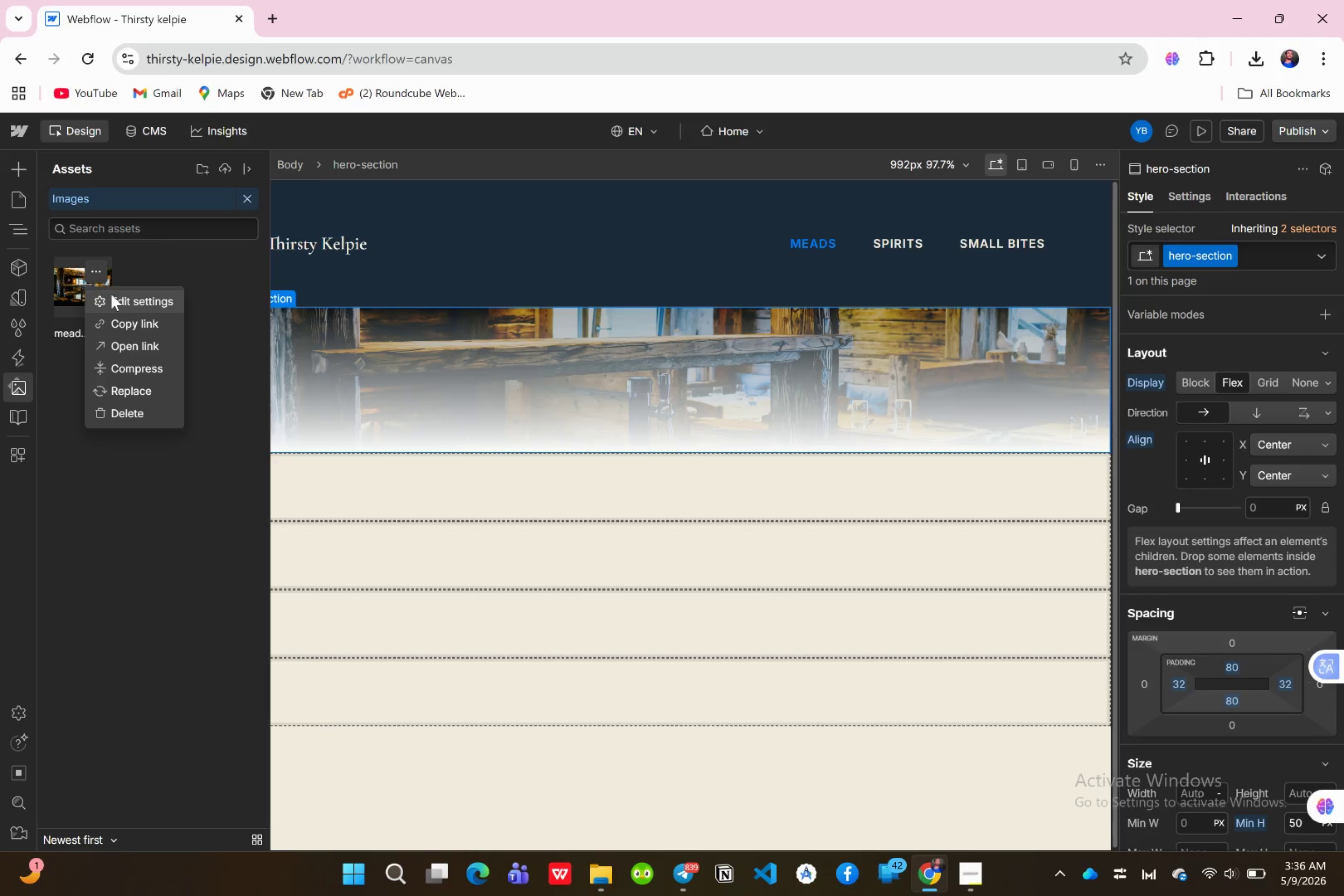 
left_click([112, 294])
 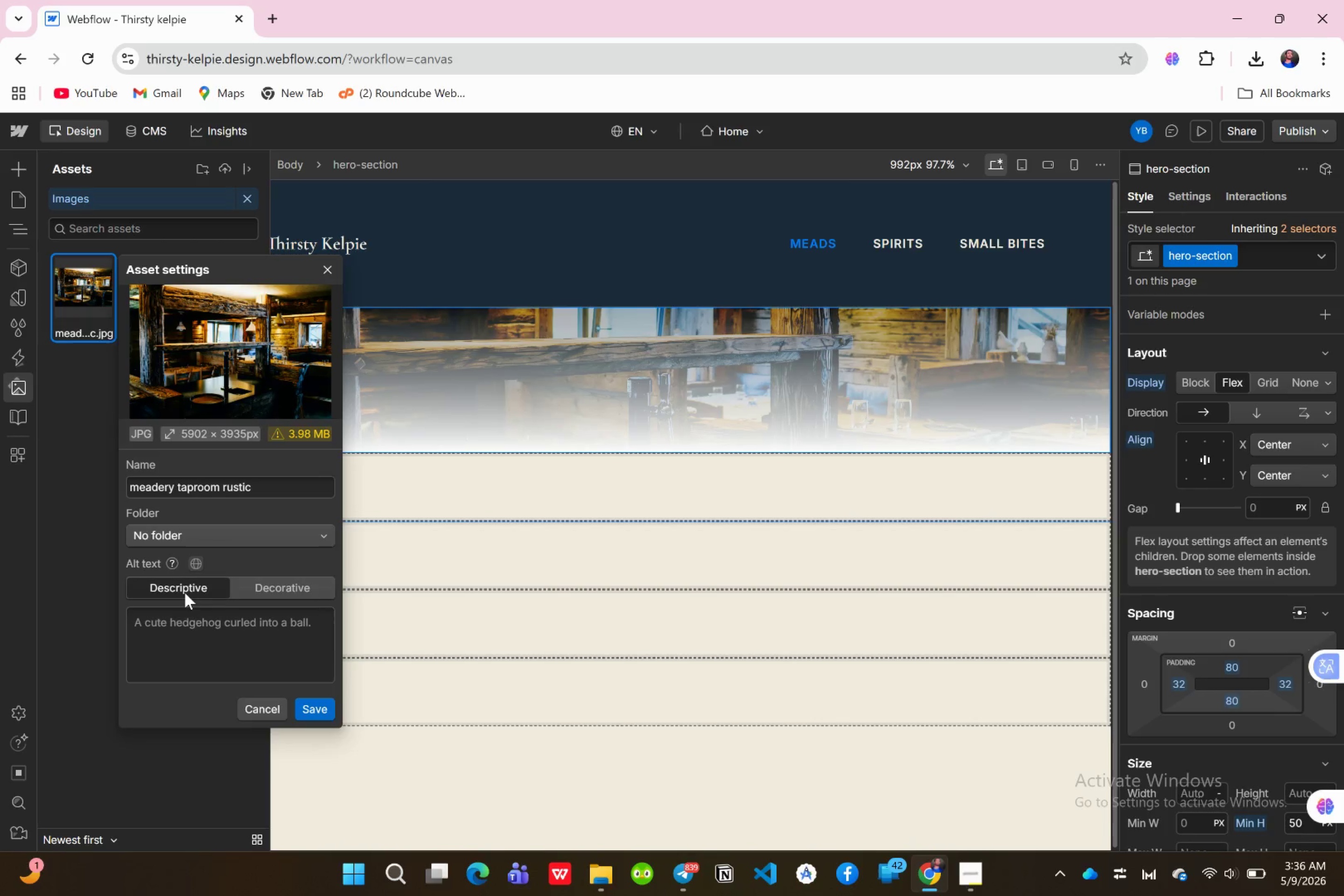 
left_click([176, 625])
 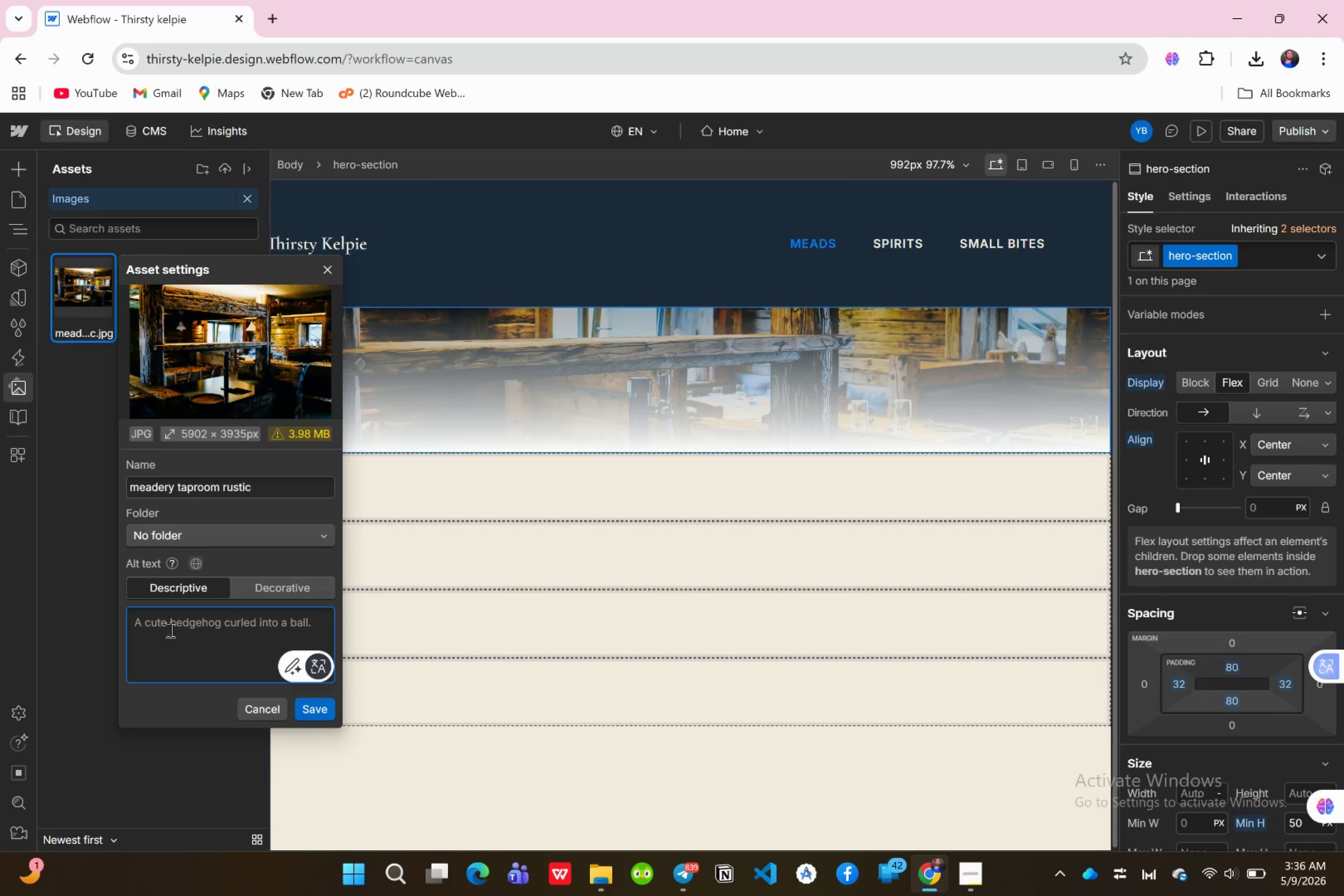 
wait(5.24)
 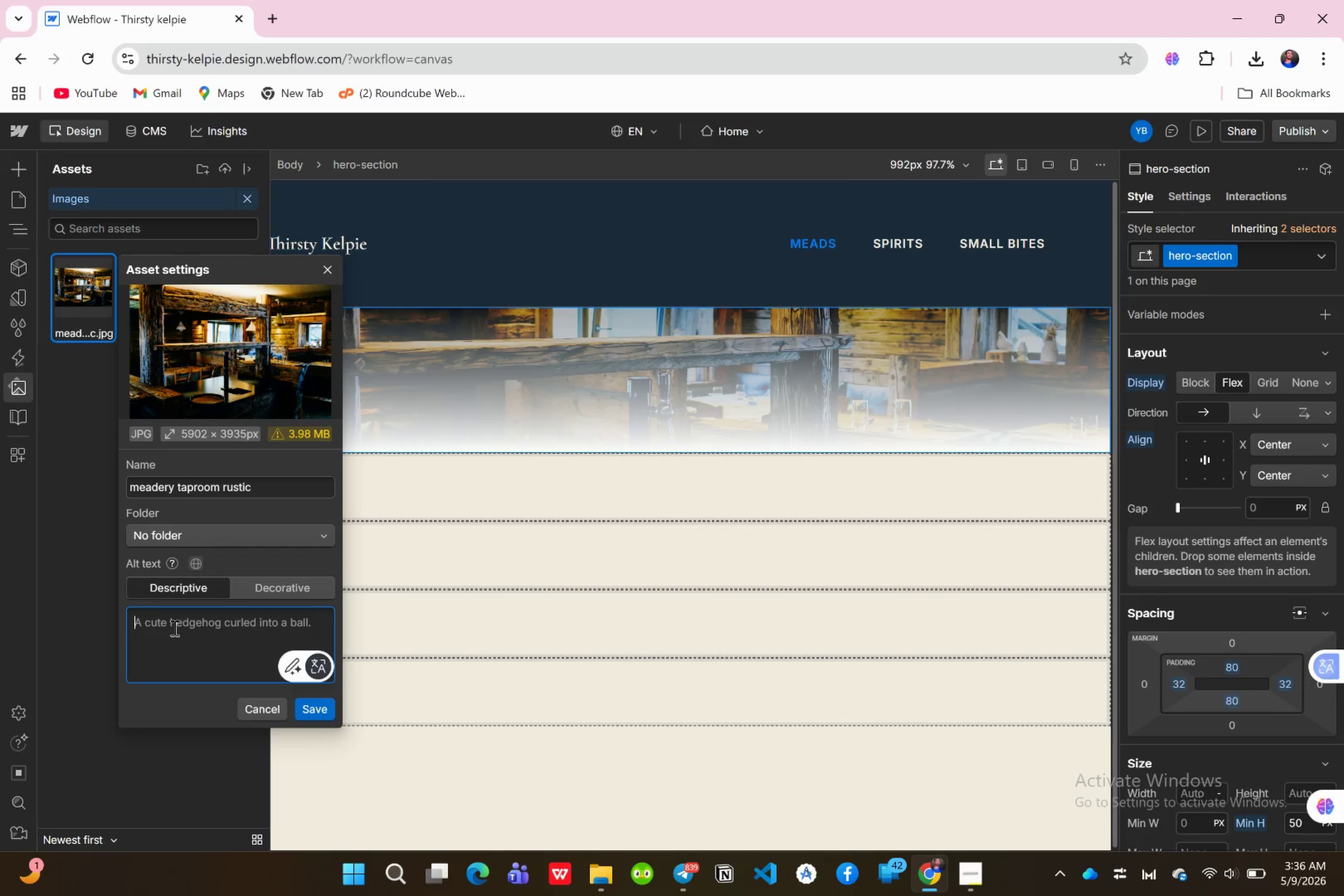 
type(IN)
key(Backspace)
type(nterior of the thirsty kelpie meadery taproom with )
 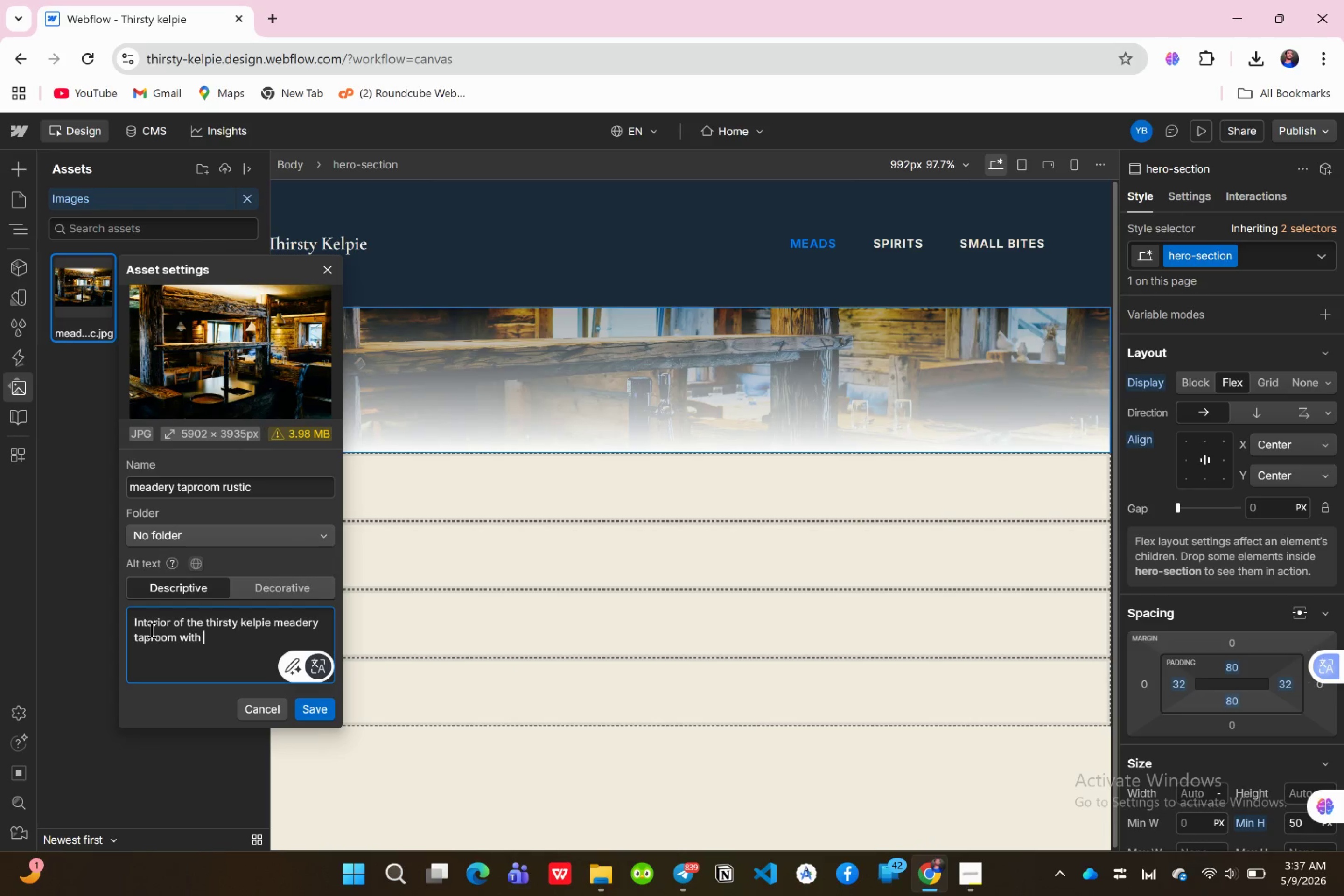 
key(Backspace)
 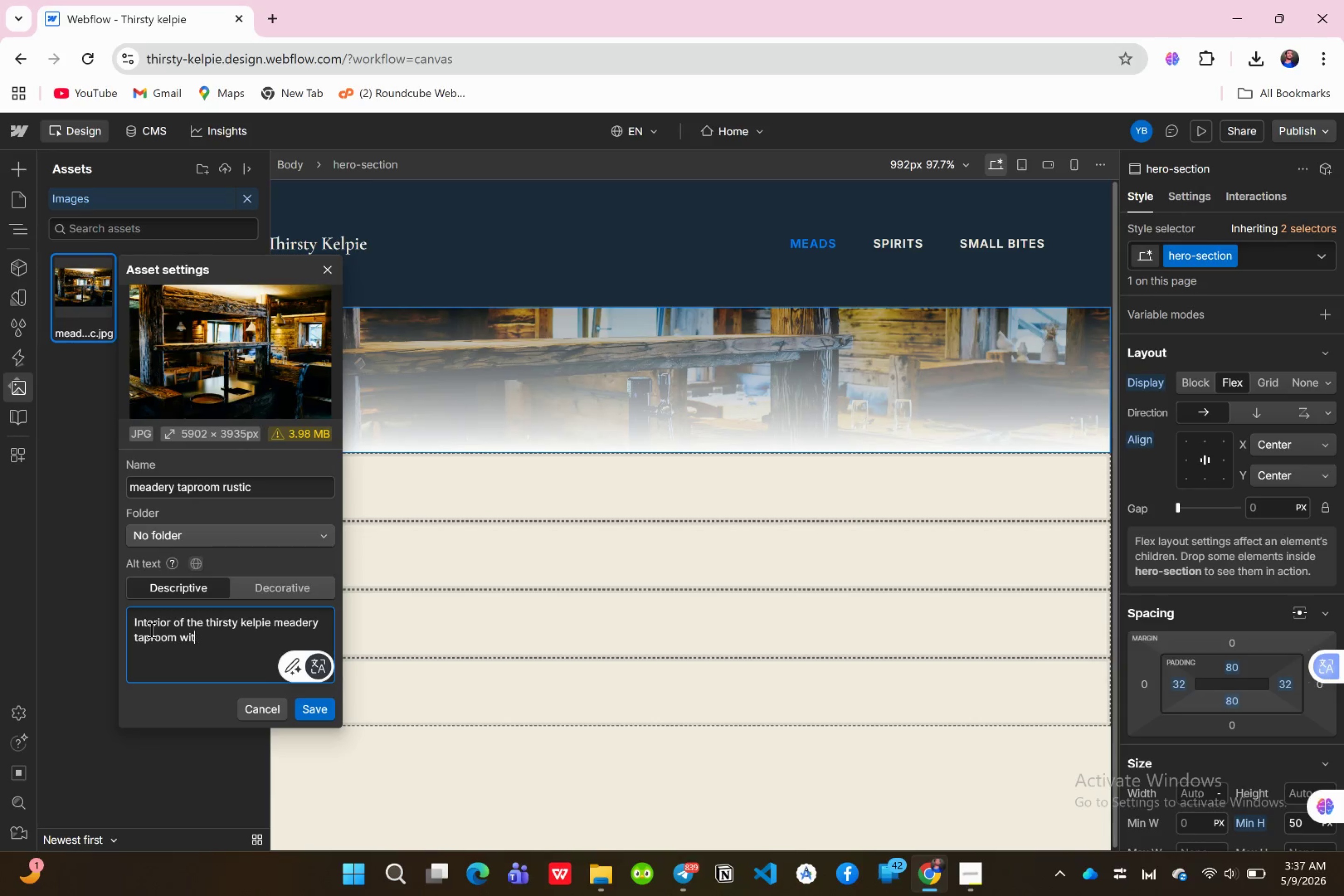 
key(Backspace)
 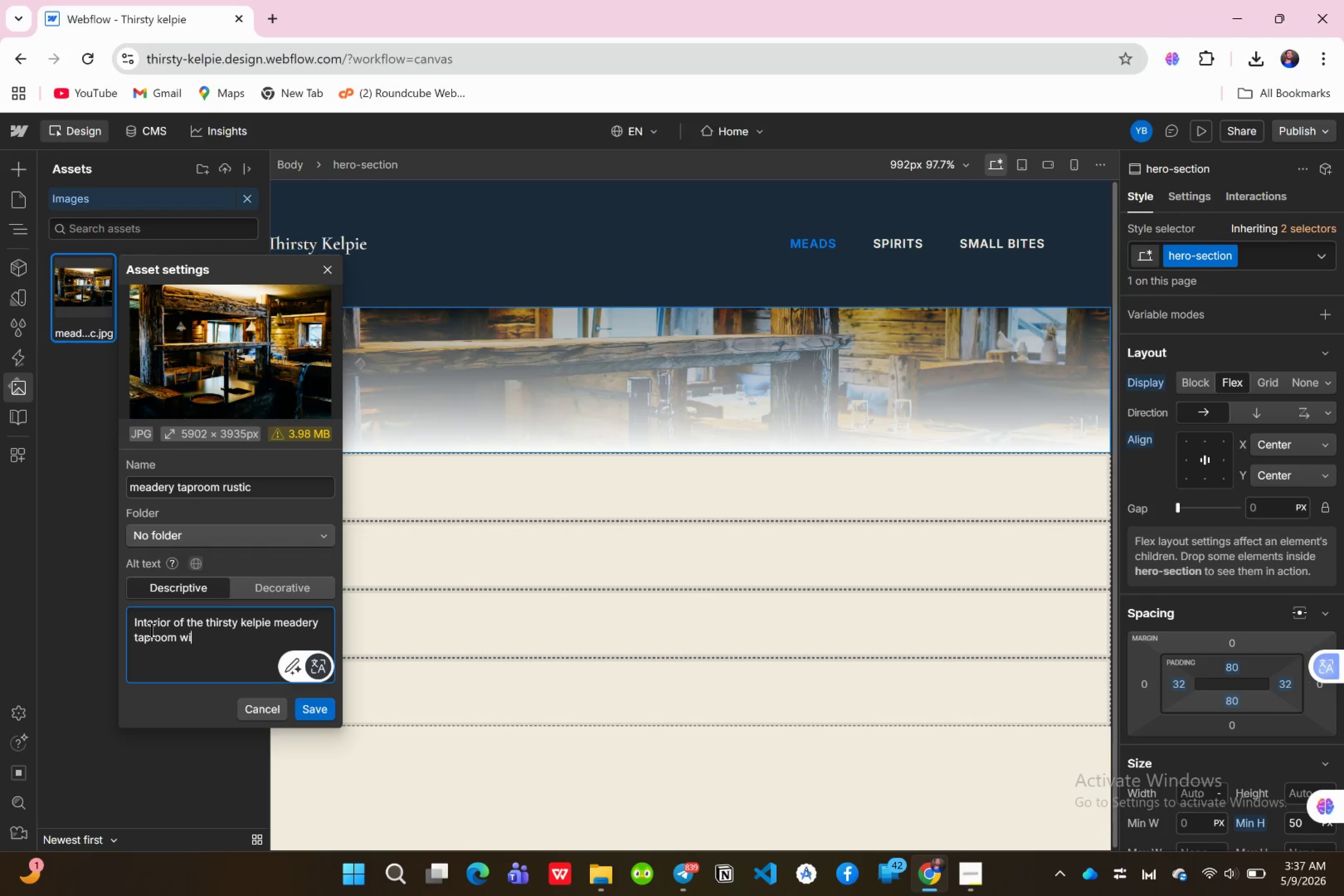 
key(Backspace)
 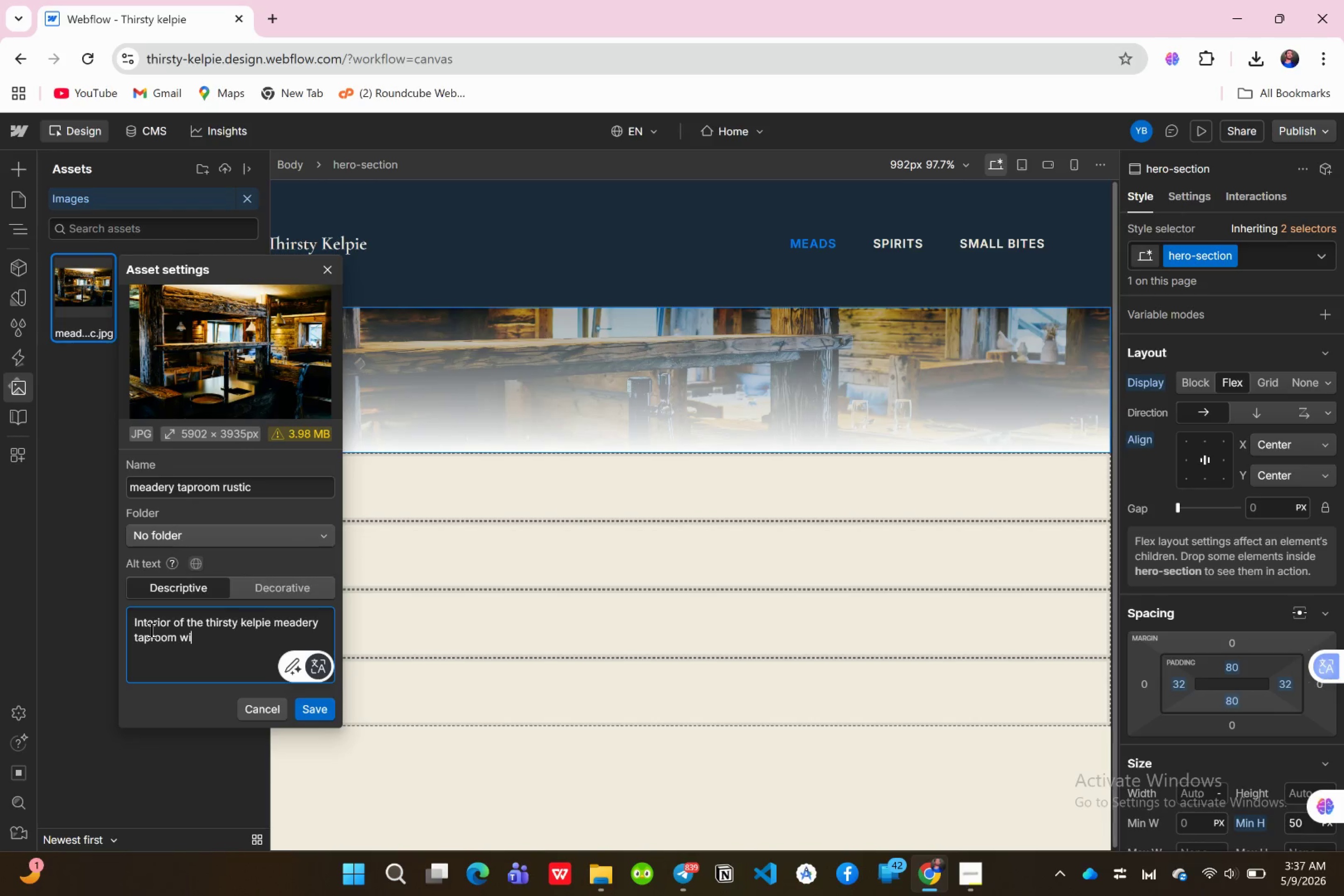 
key(Backspace)
 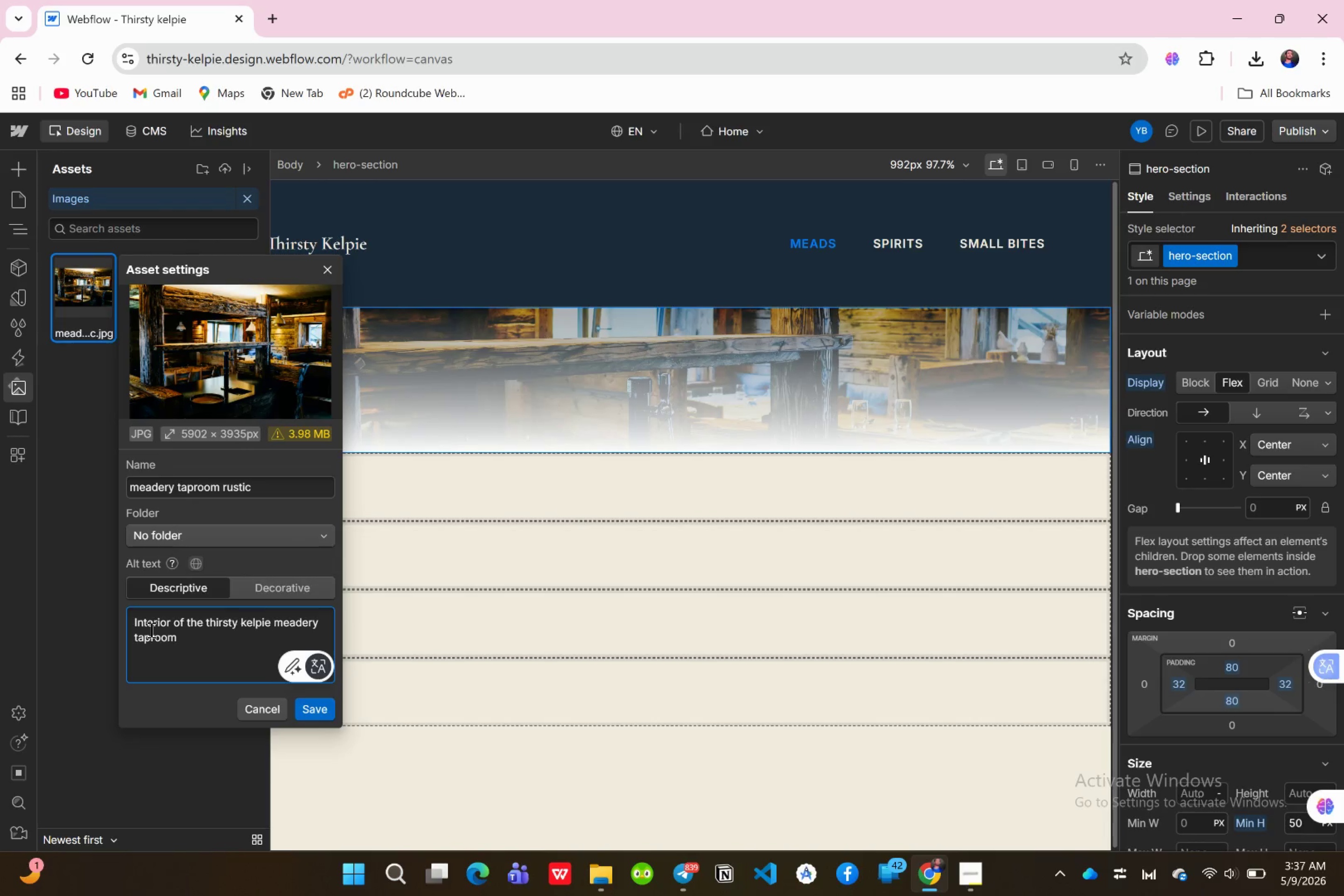 
key(Backspace)
 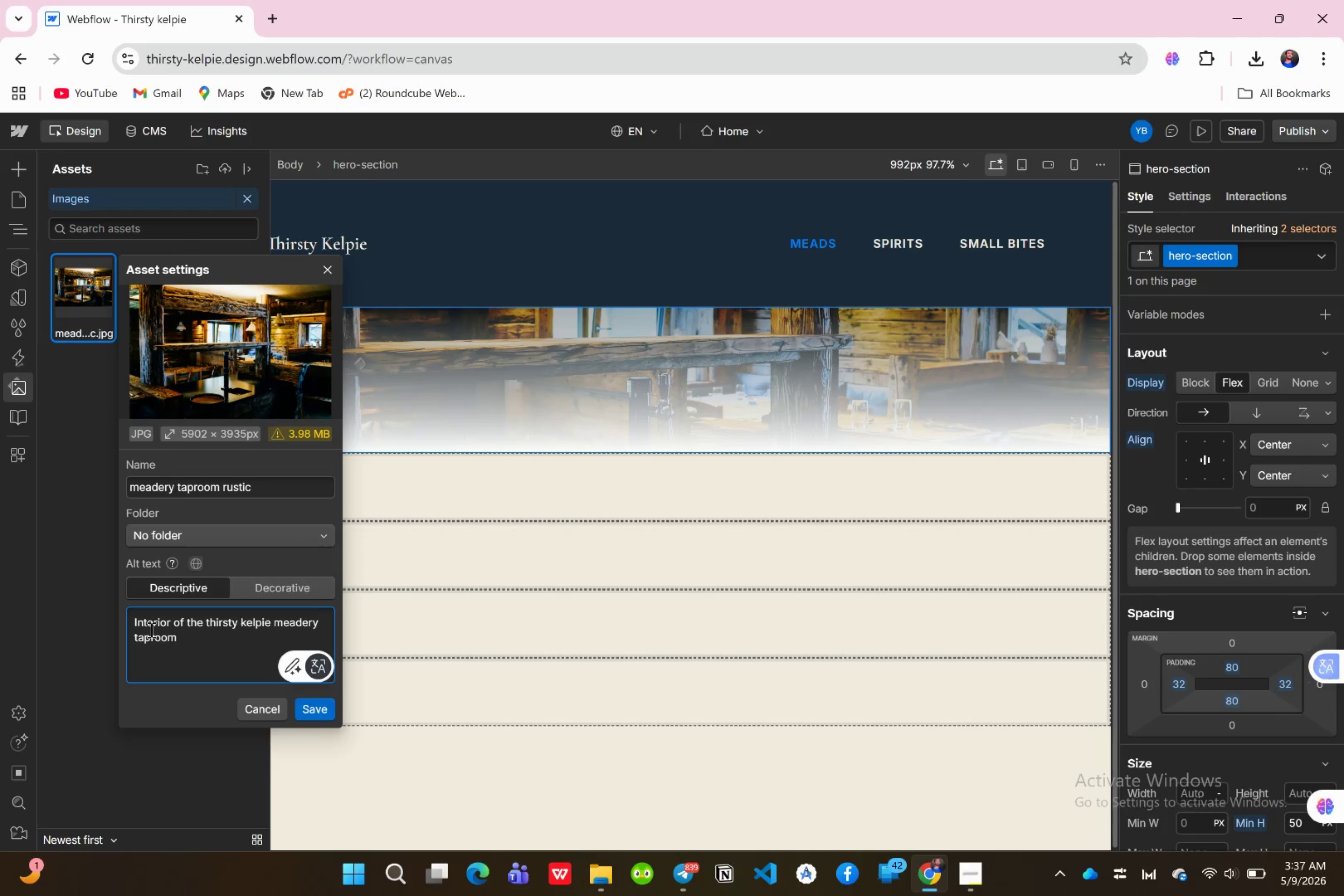 
key(Backspace)
 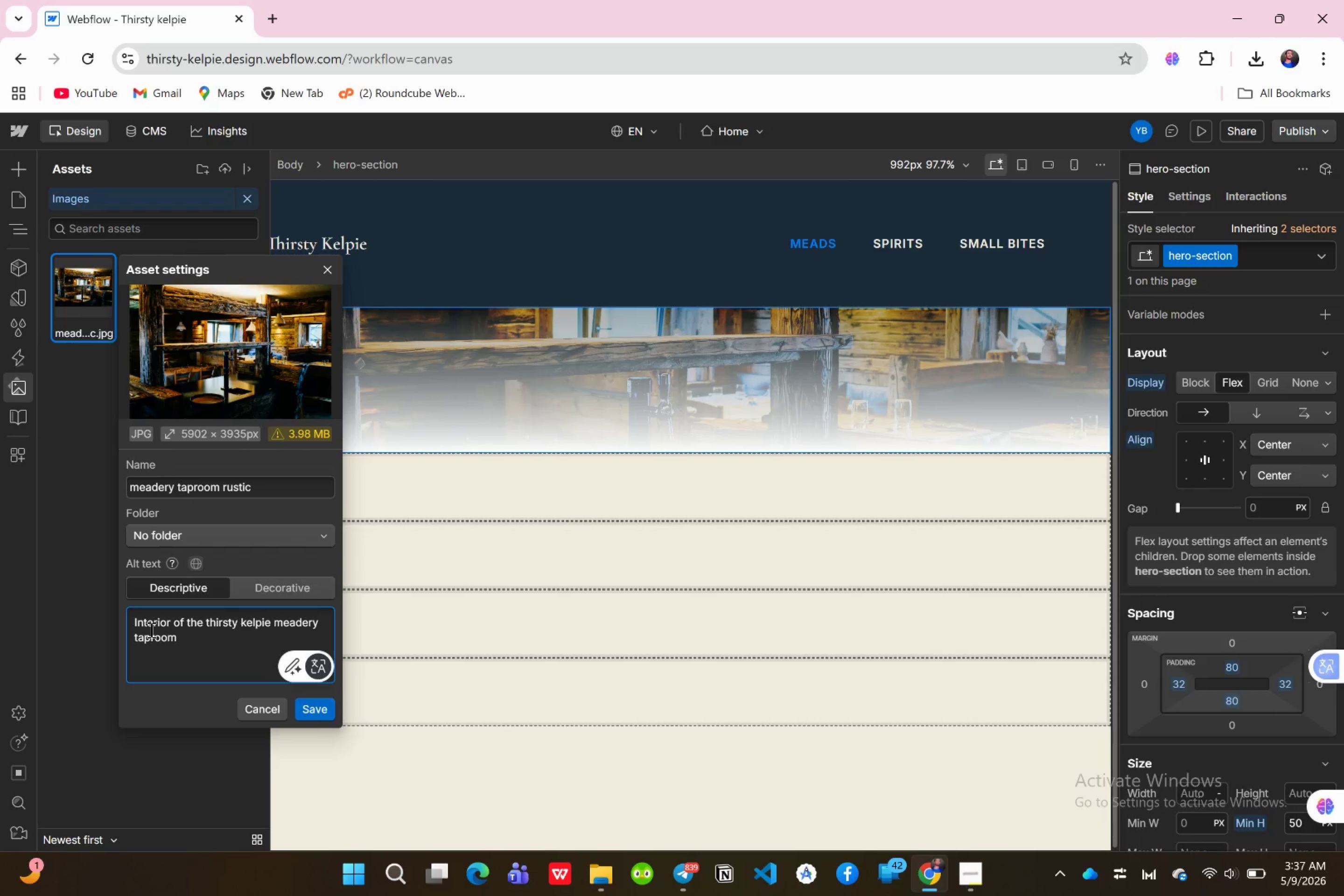 
key(Period)
 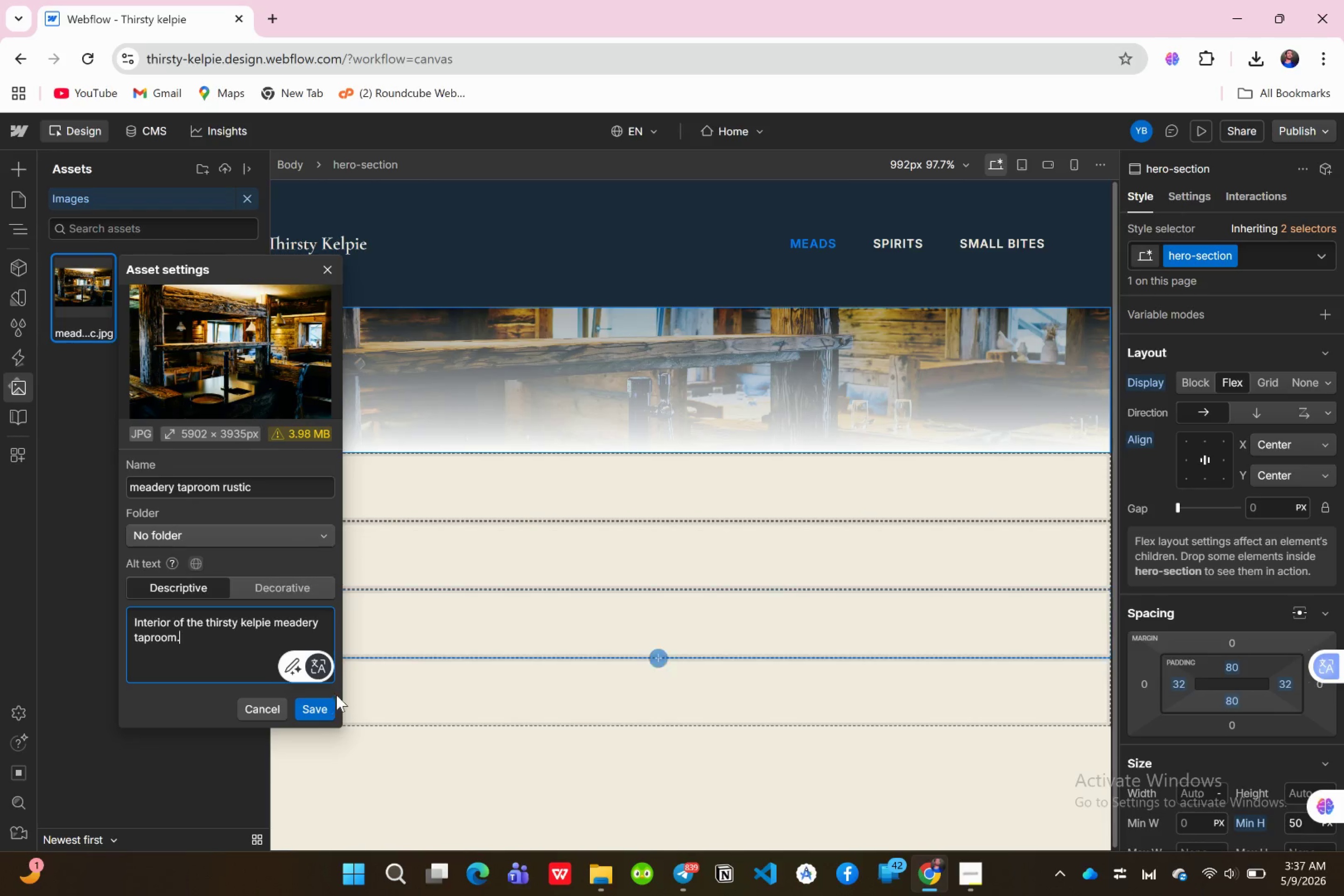 
left_click([319, 703])
 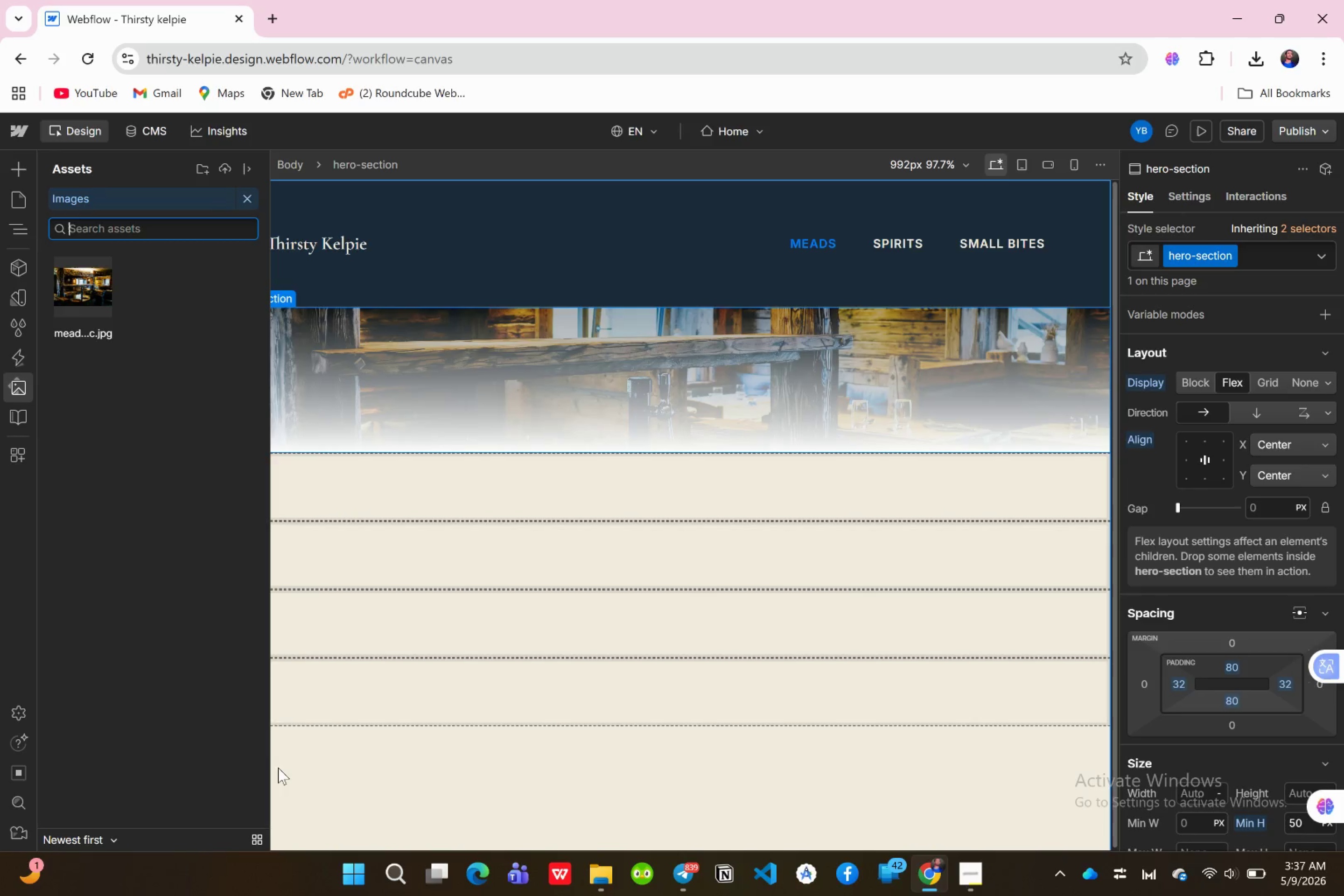 
wait(14.82)
 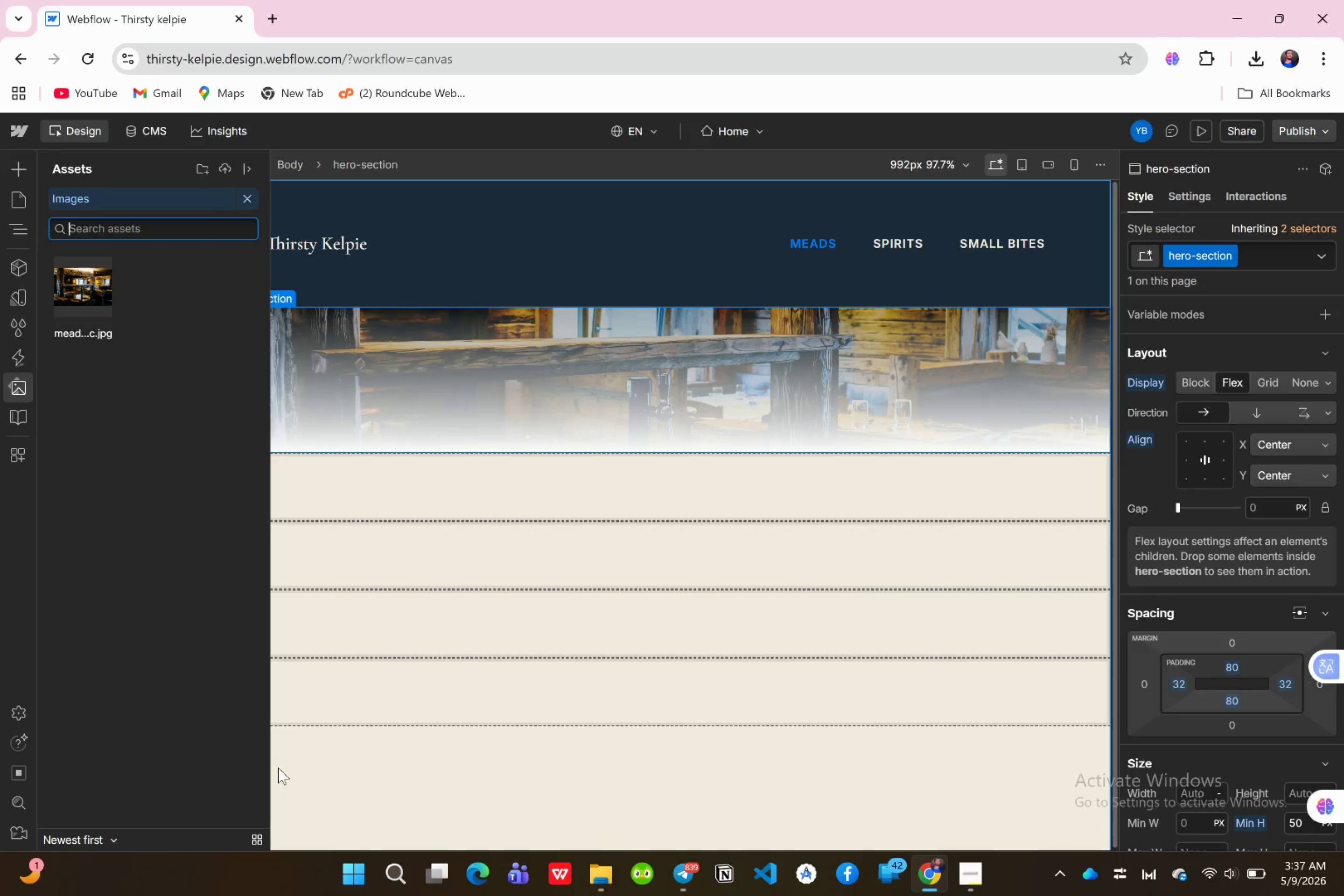 
left_click([10, 229])
 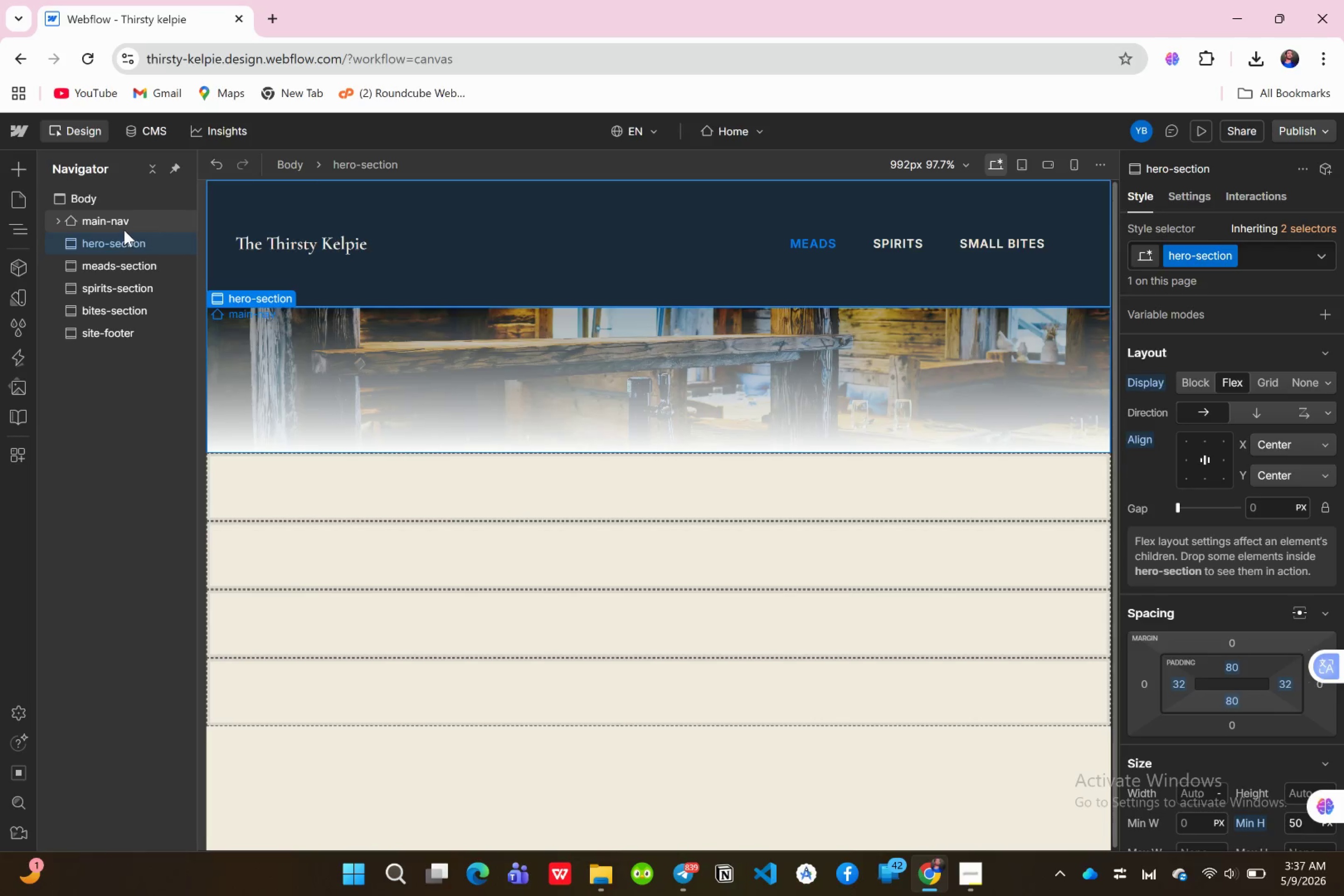 
left_click([126, 245])
 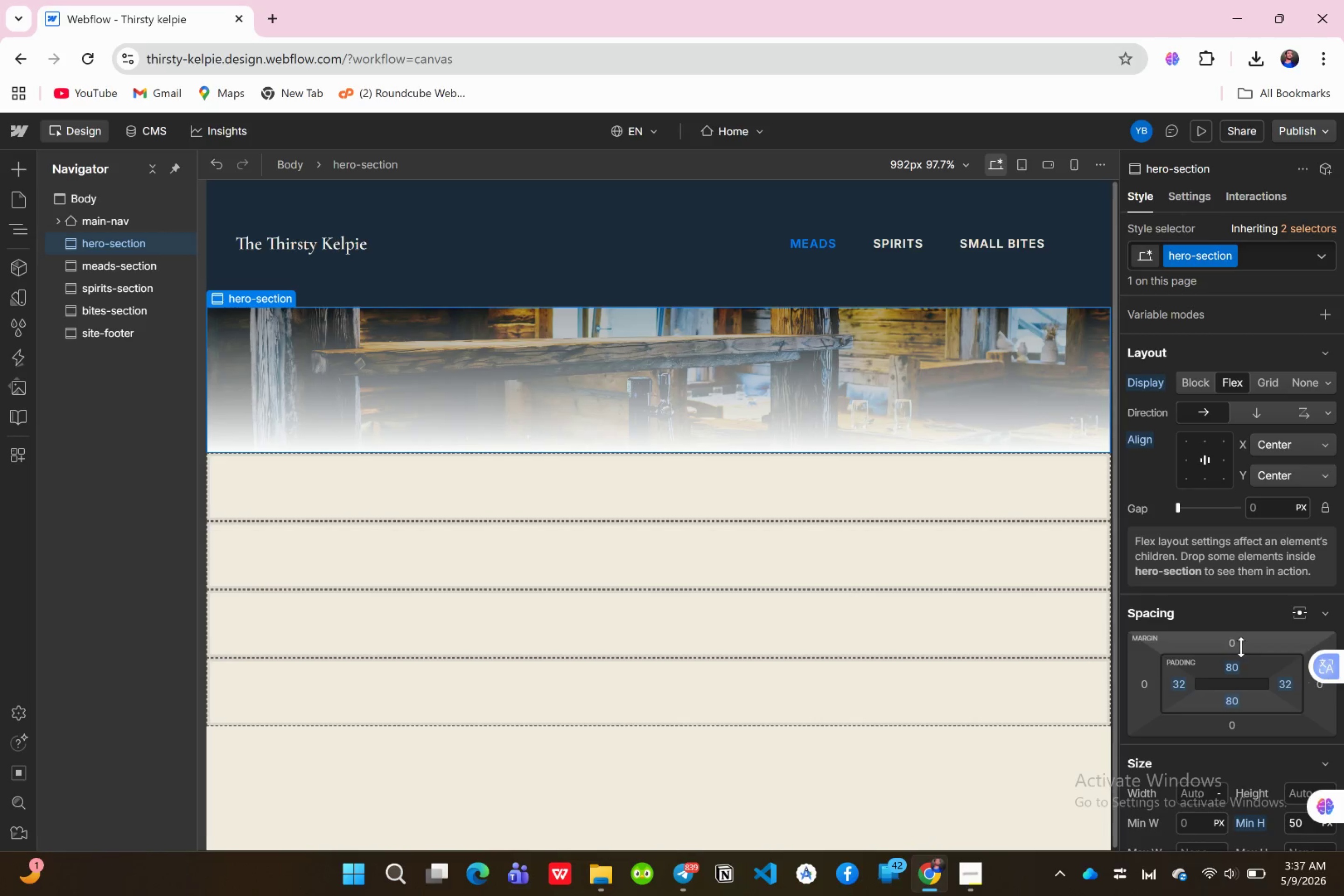 
scroll: coordinate [1242, 640], scroll_direction: down, amount: 2.0
 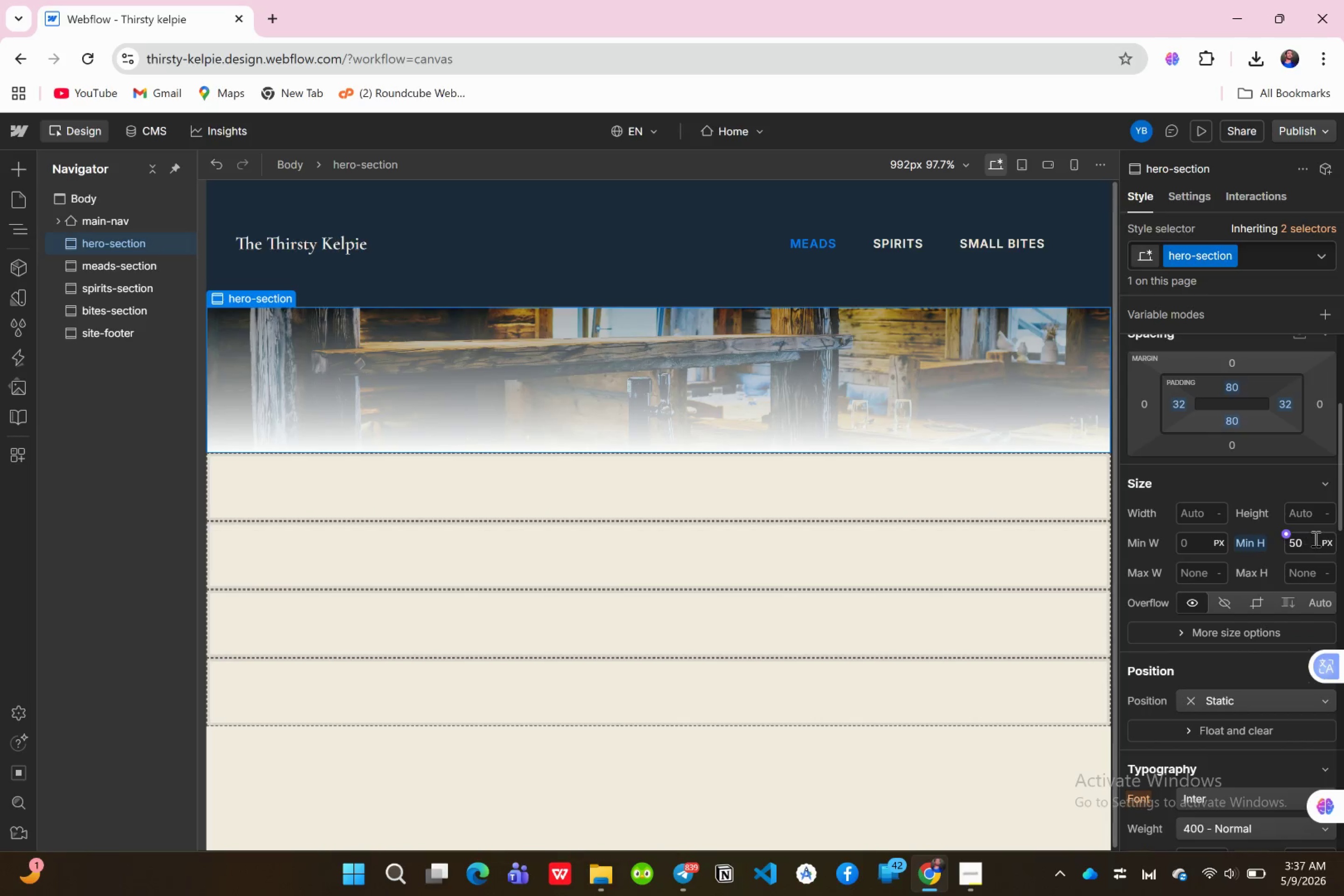 
left_click([1321, 539])
 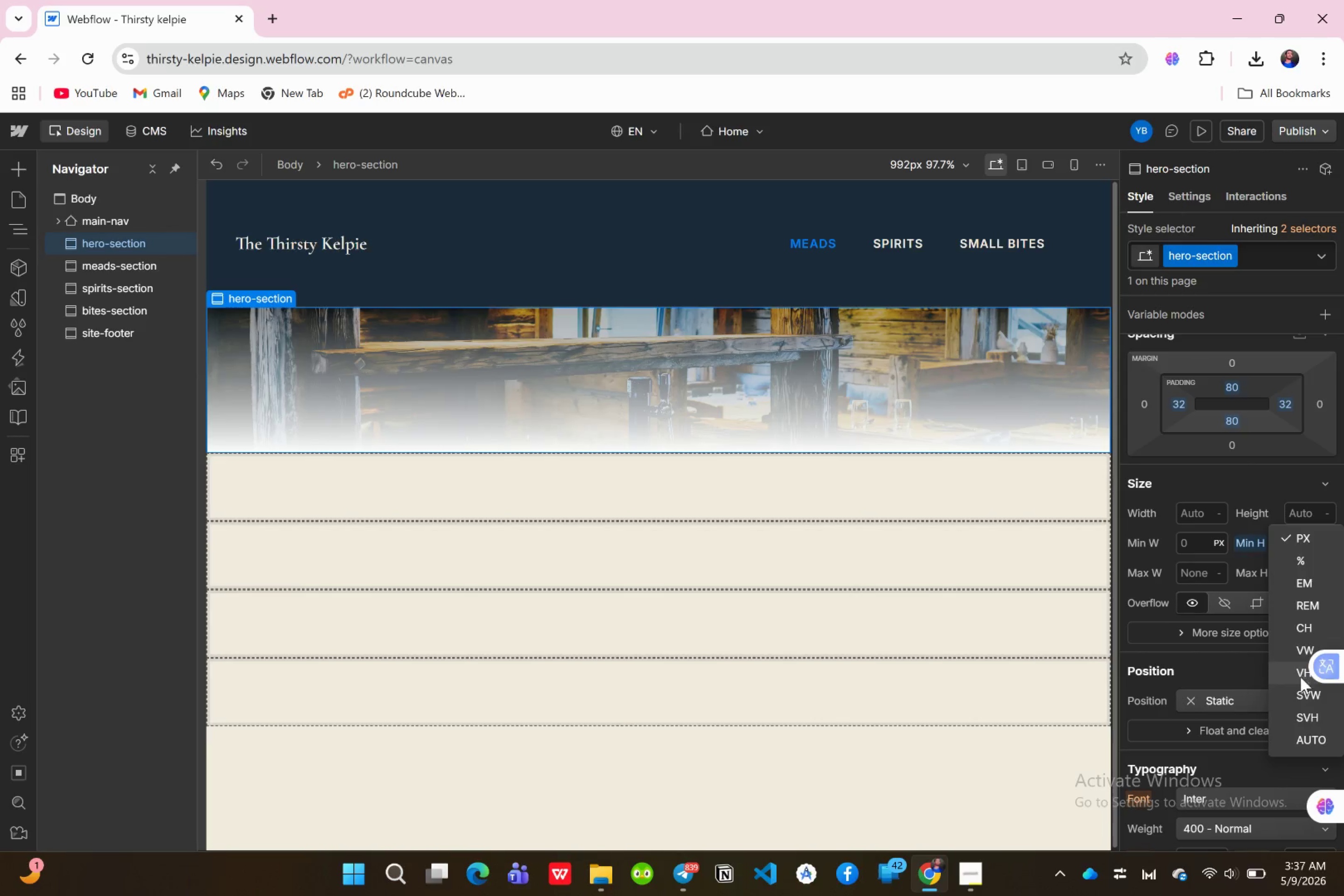 
left_click([1301, 681])
 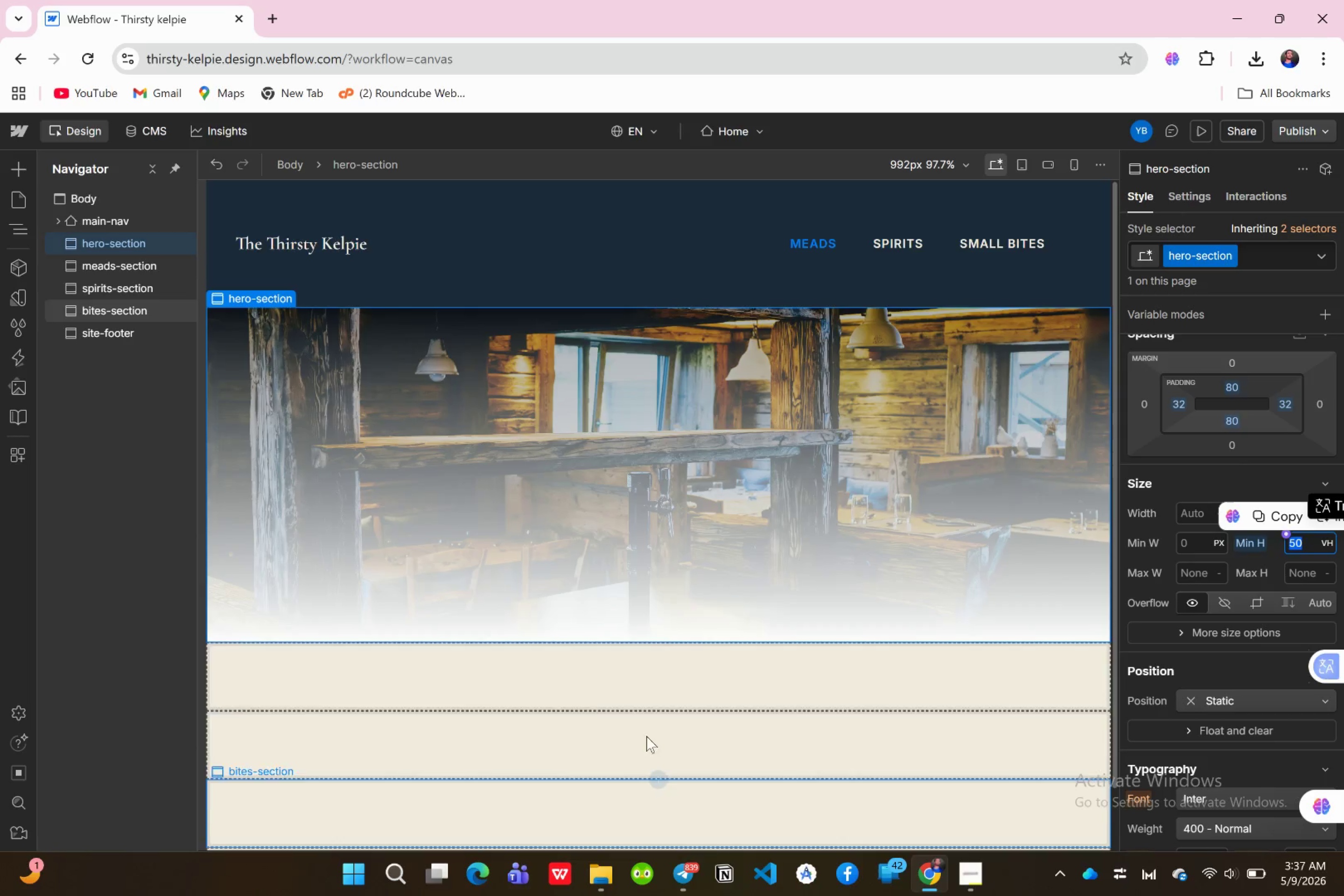 
left_click([97, 514])
 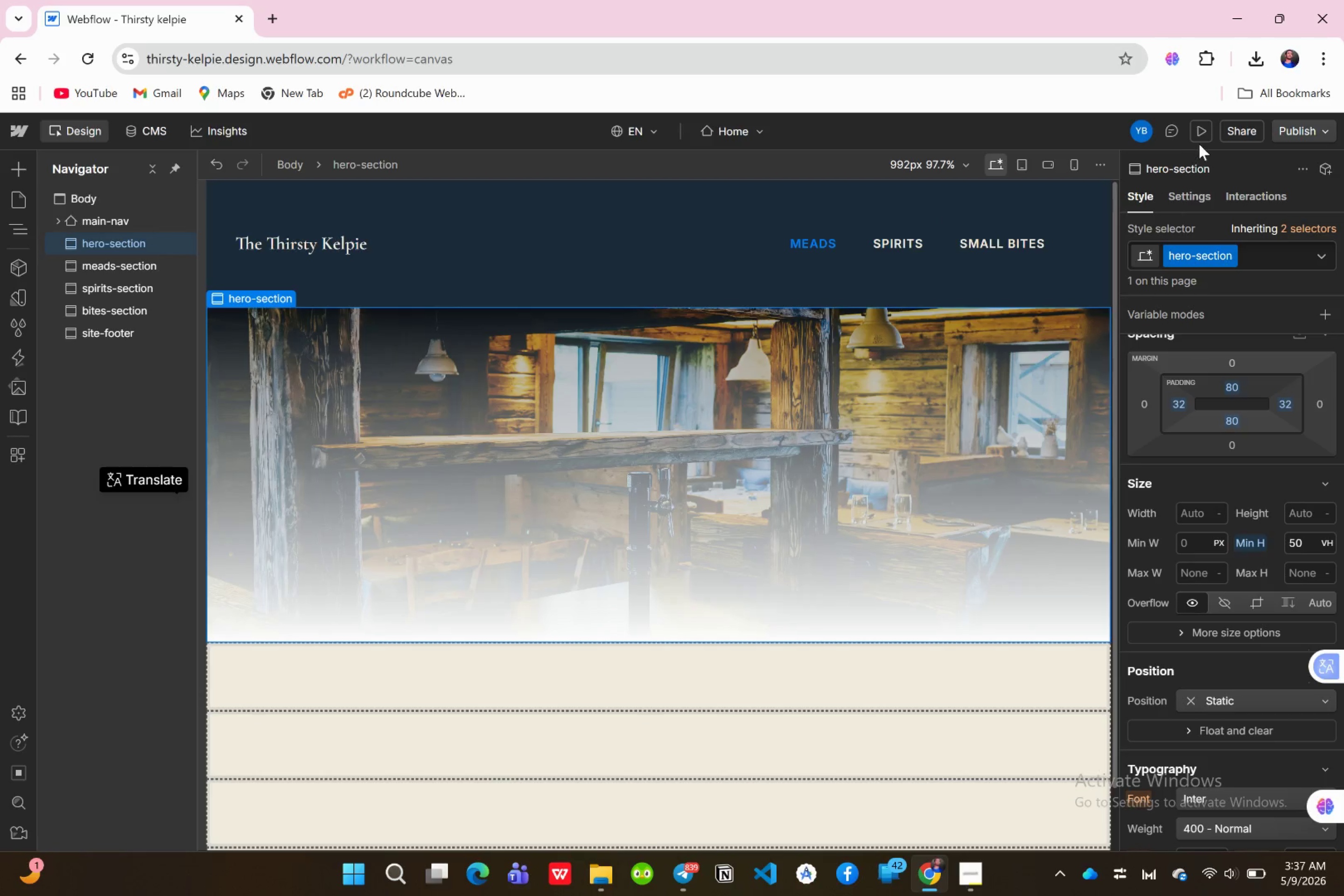 
left_click([1199, 132])
 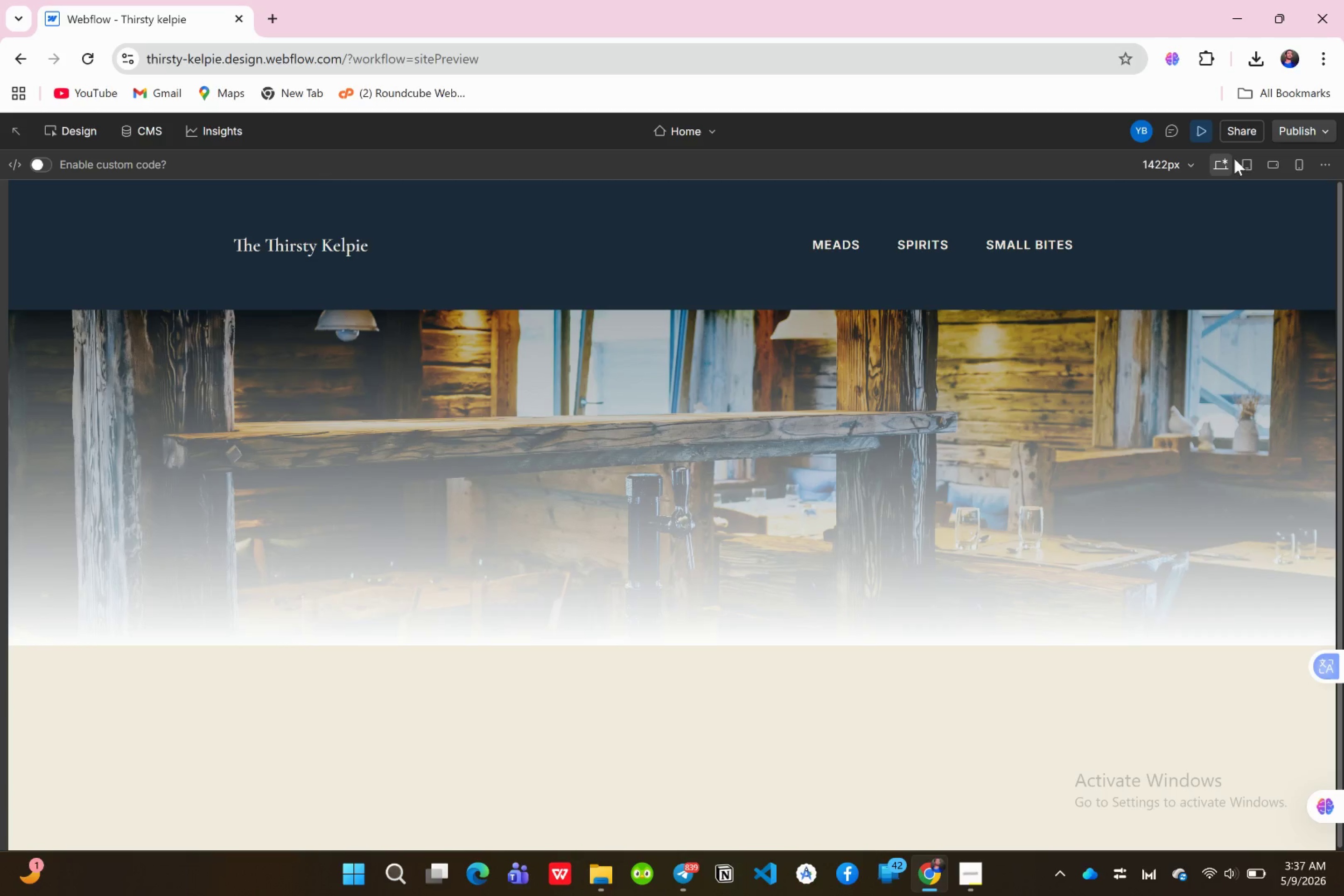 
left_click([1246, 162])
 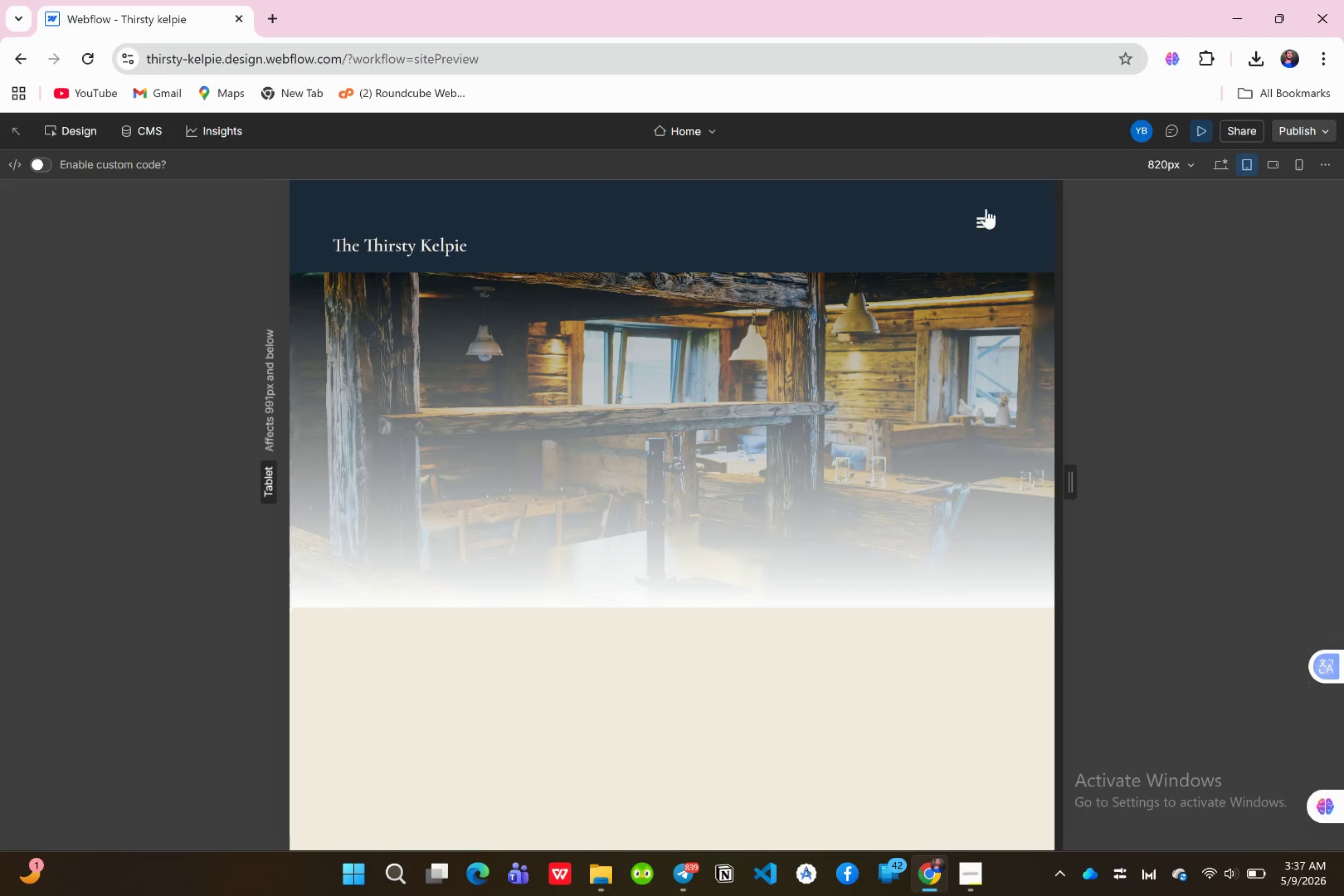 
left_click([977, 212])
 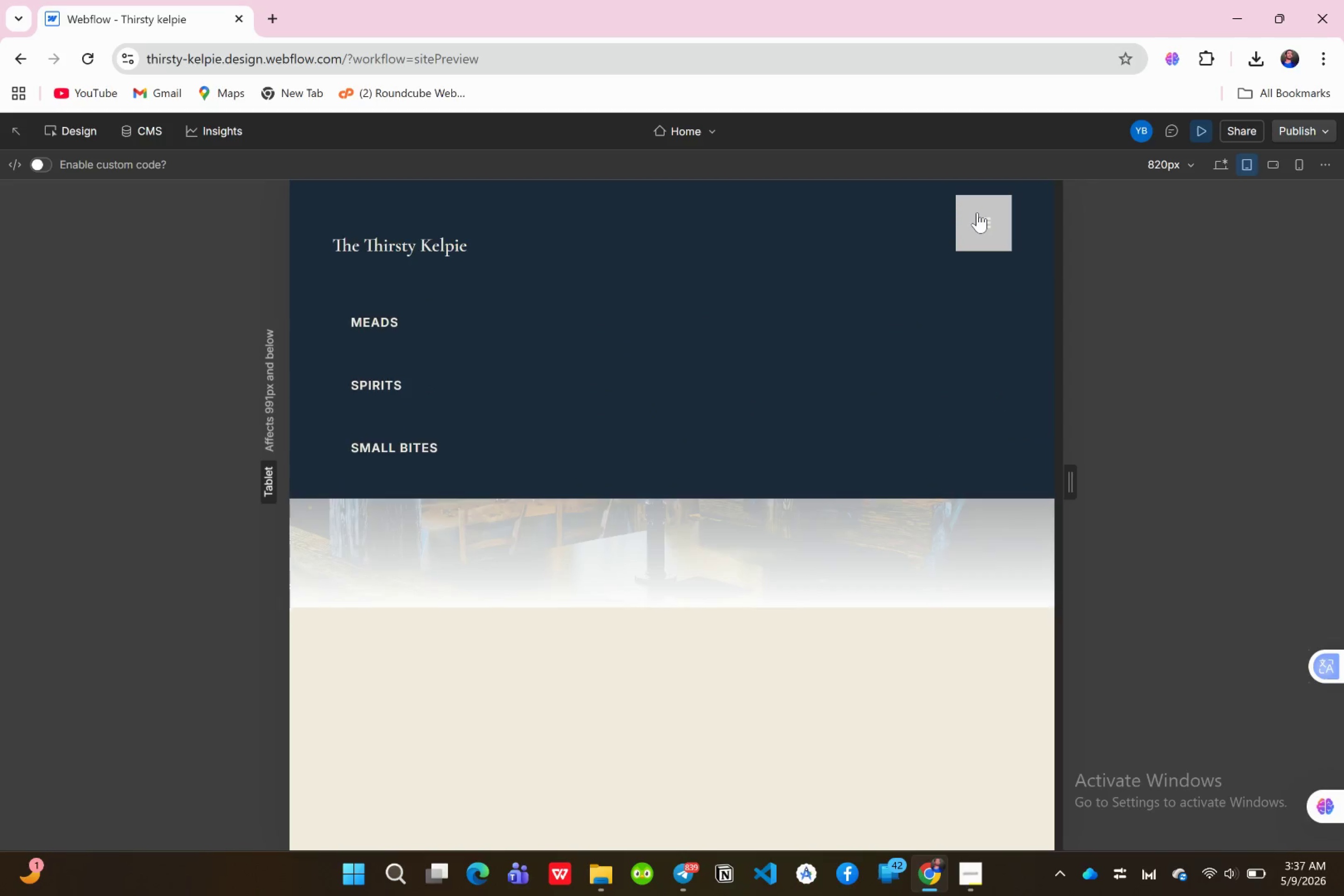 
left_click([977, 212])
 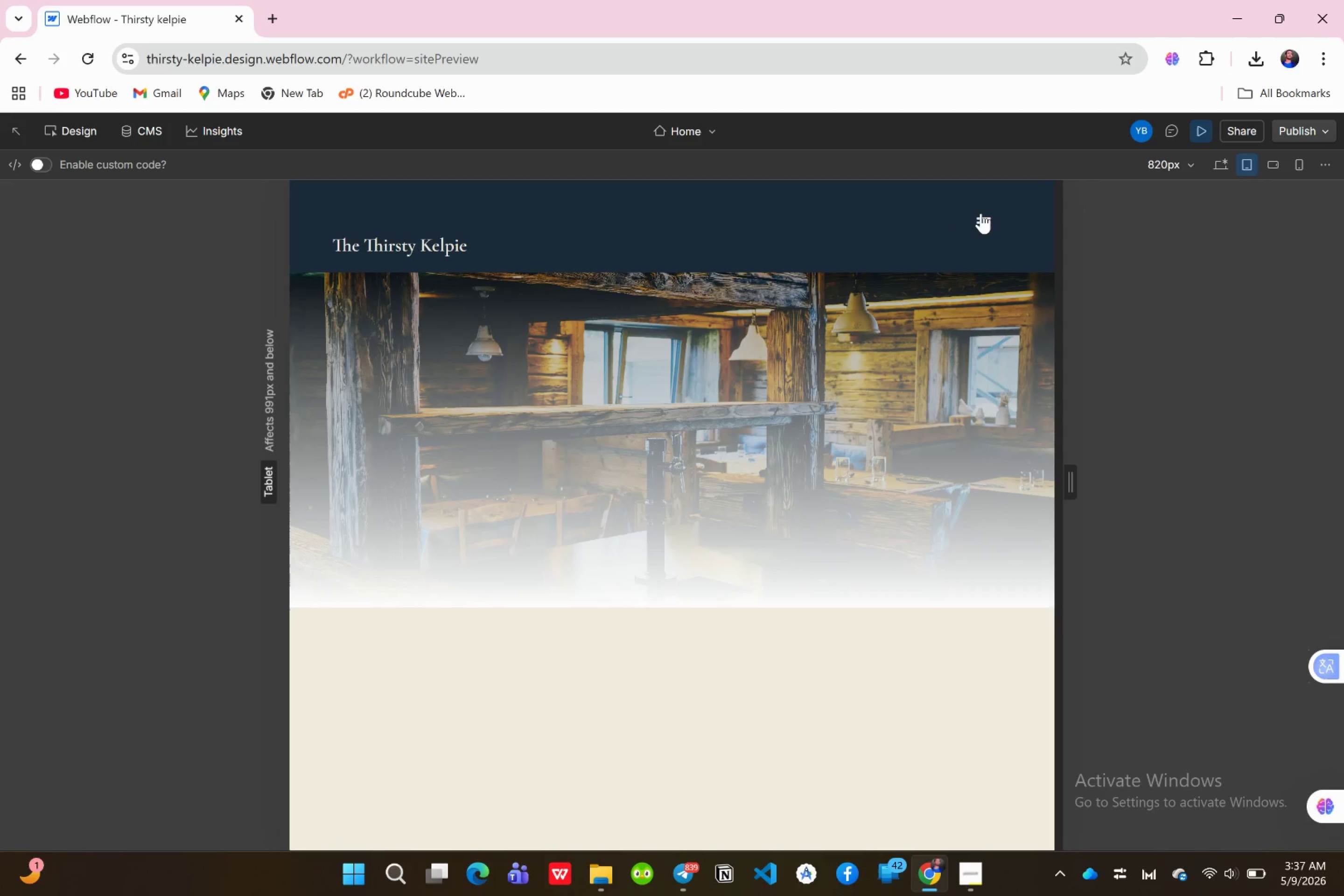 
left_click([981, 213])
 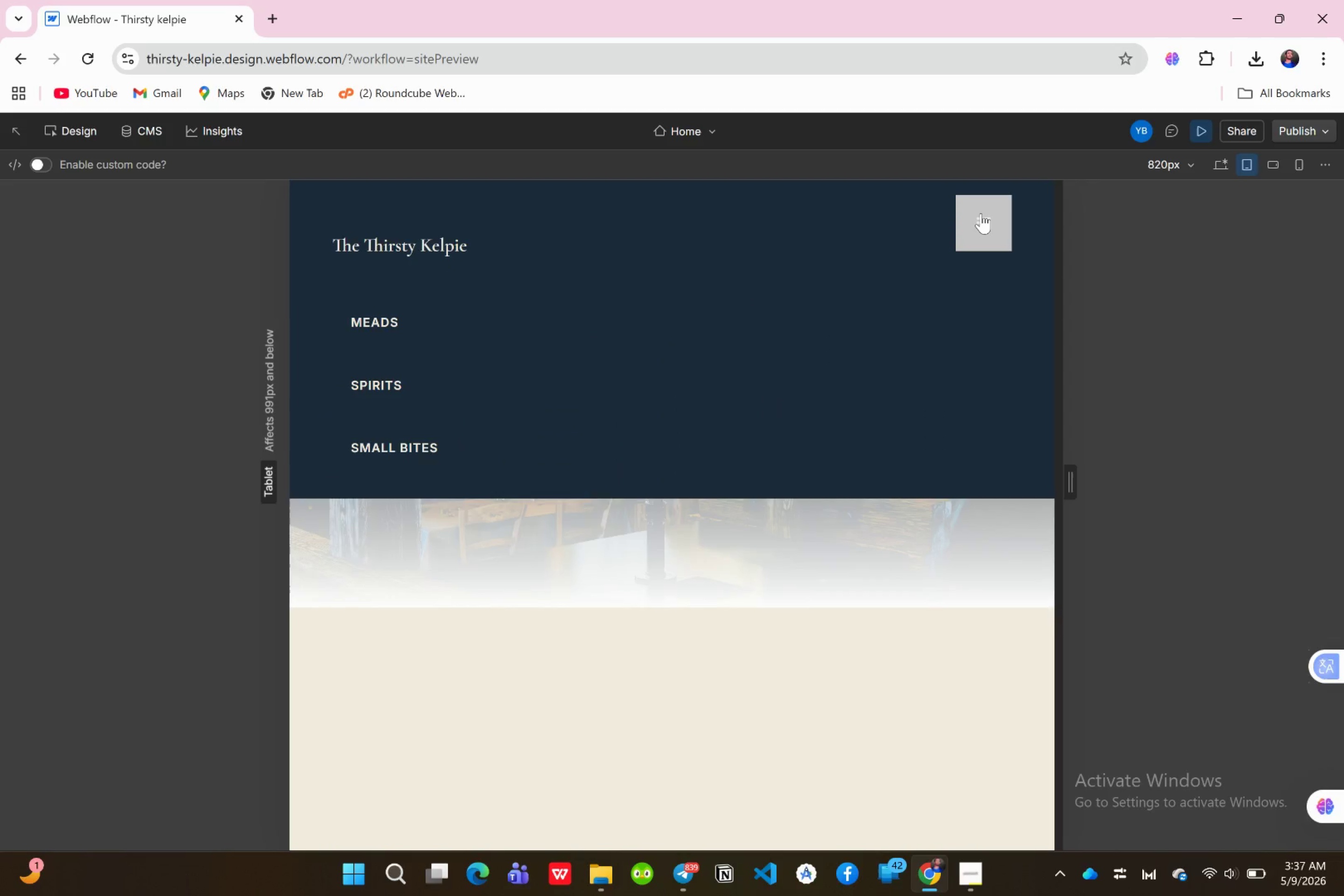 
left_click([981, 213])
 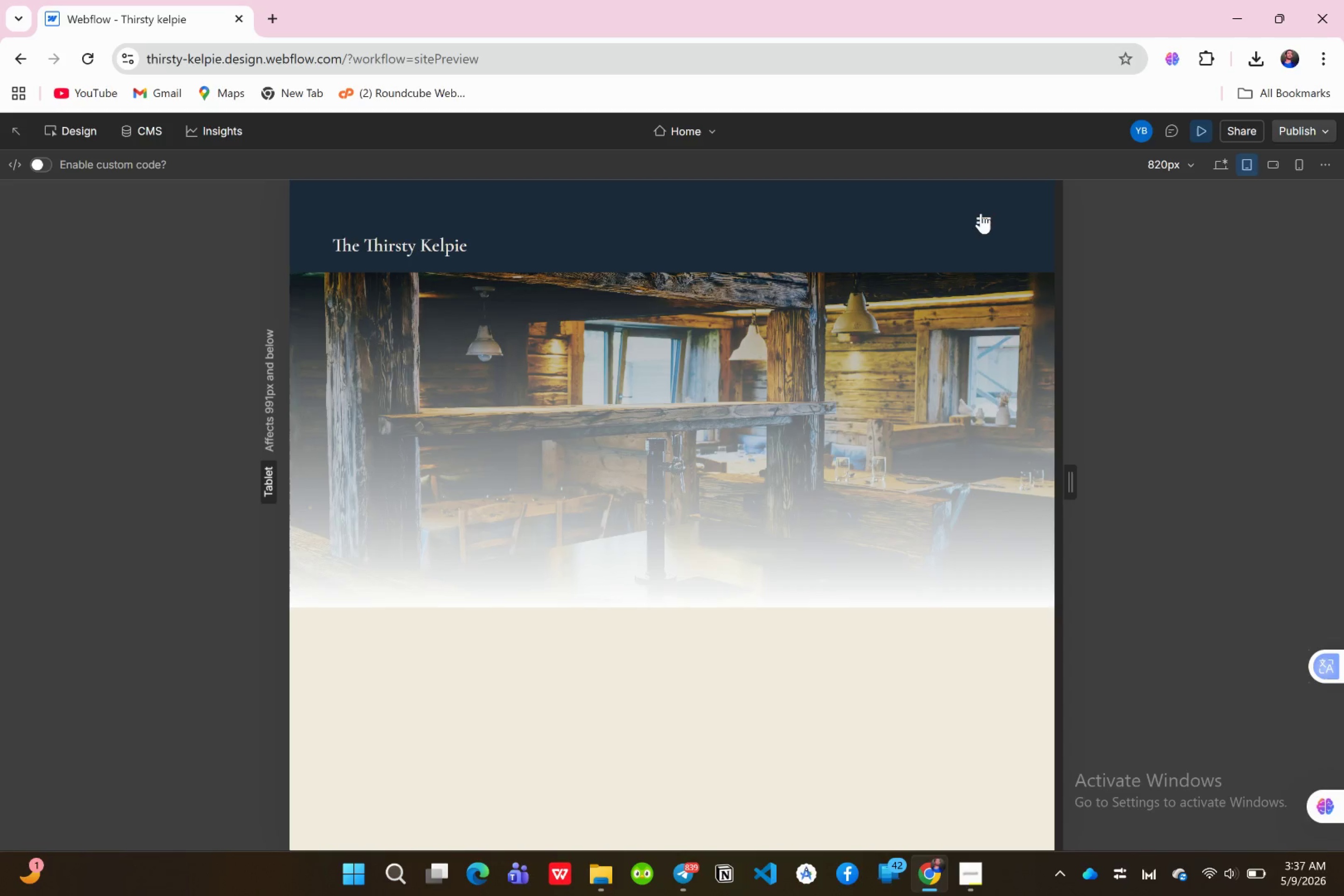 
left_click([981, 213])
 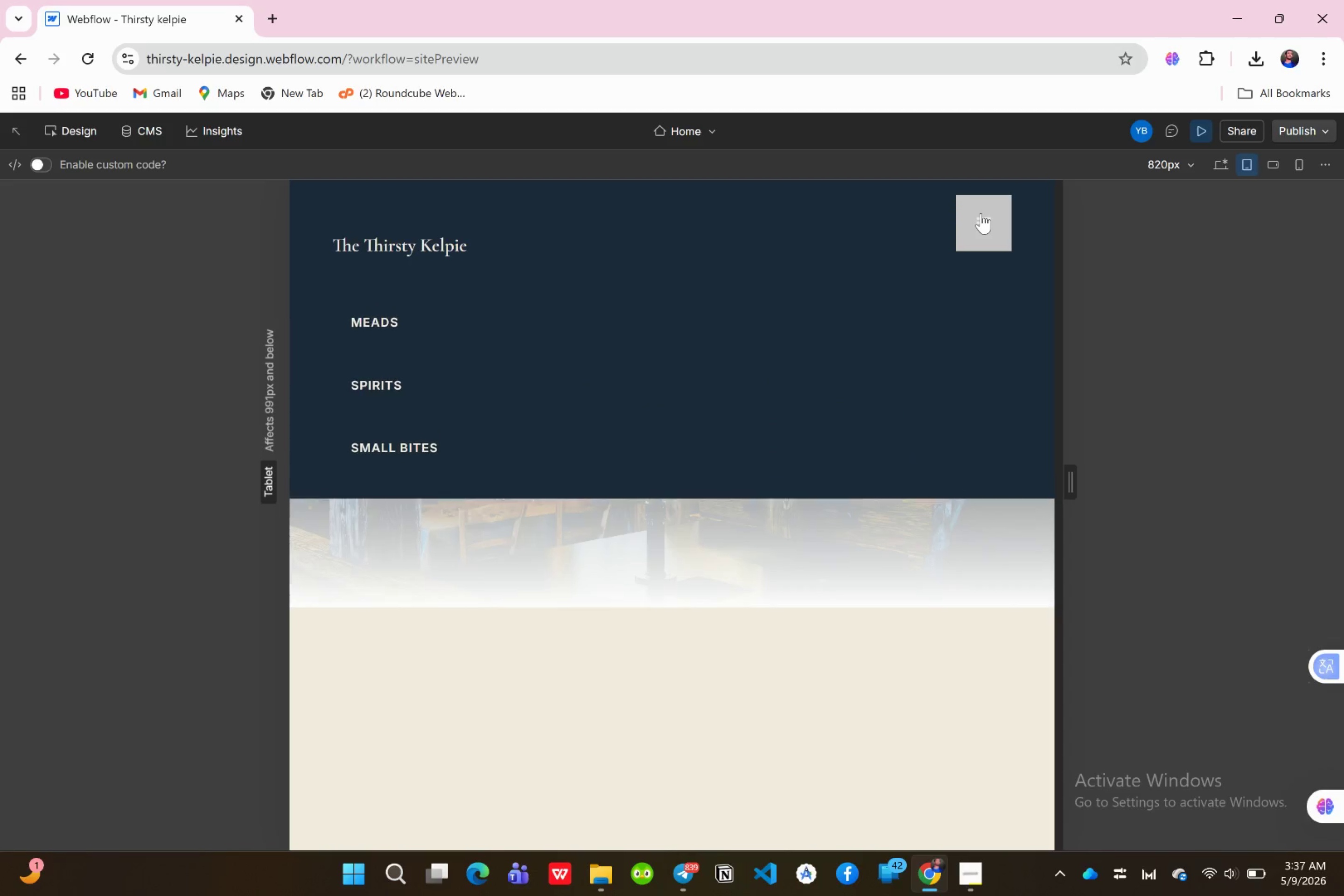 
left_click([981, 213])
 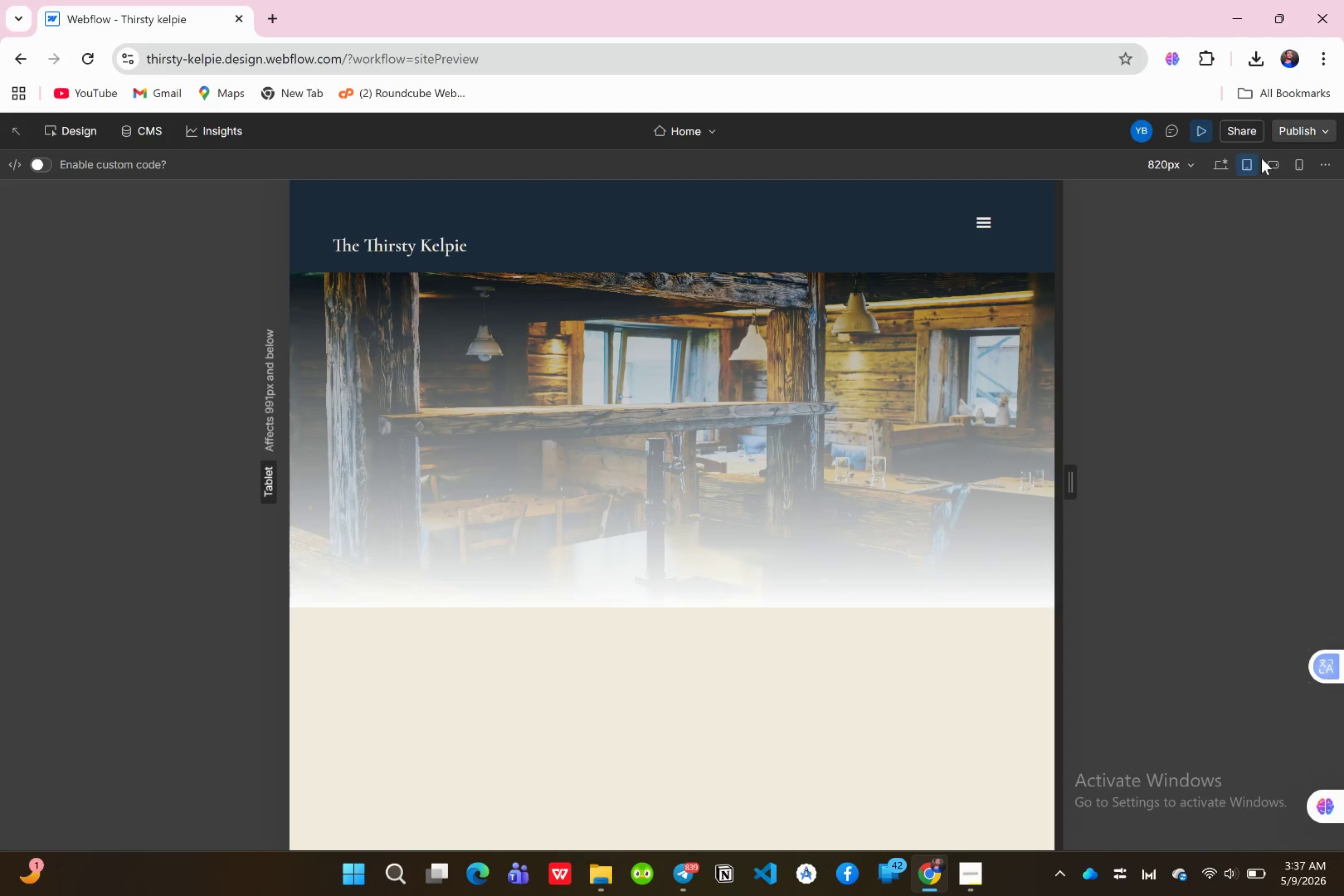 
left_click([1268, 160])
 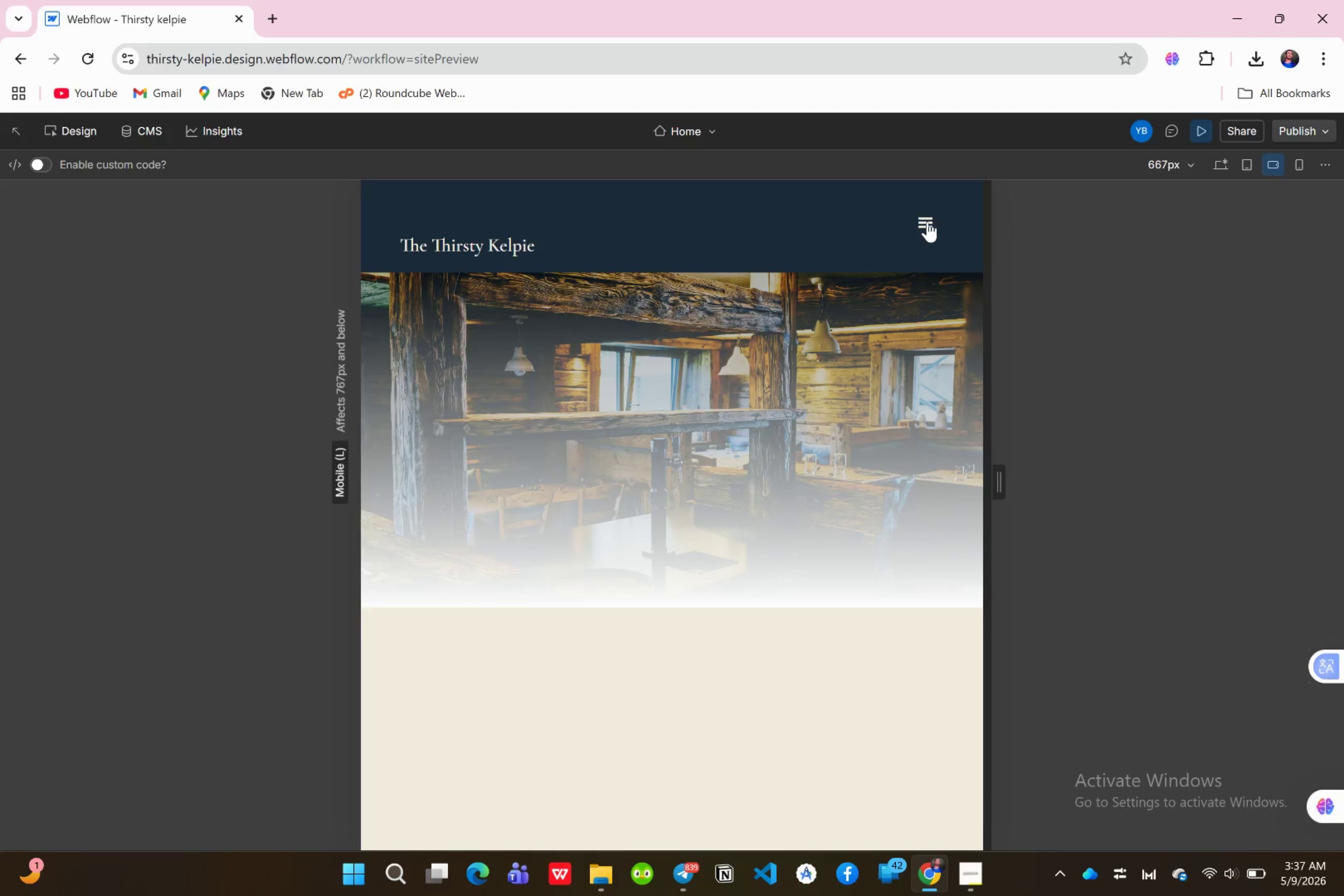 
left_click([927, 222])
 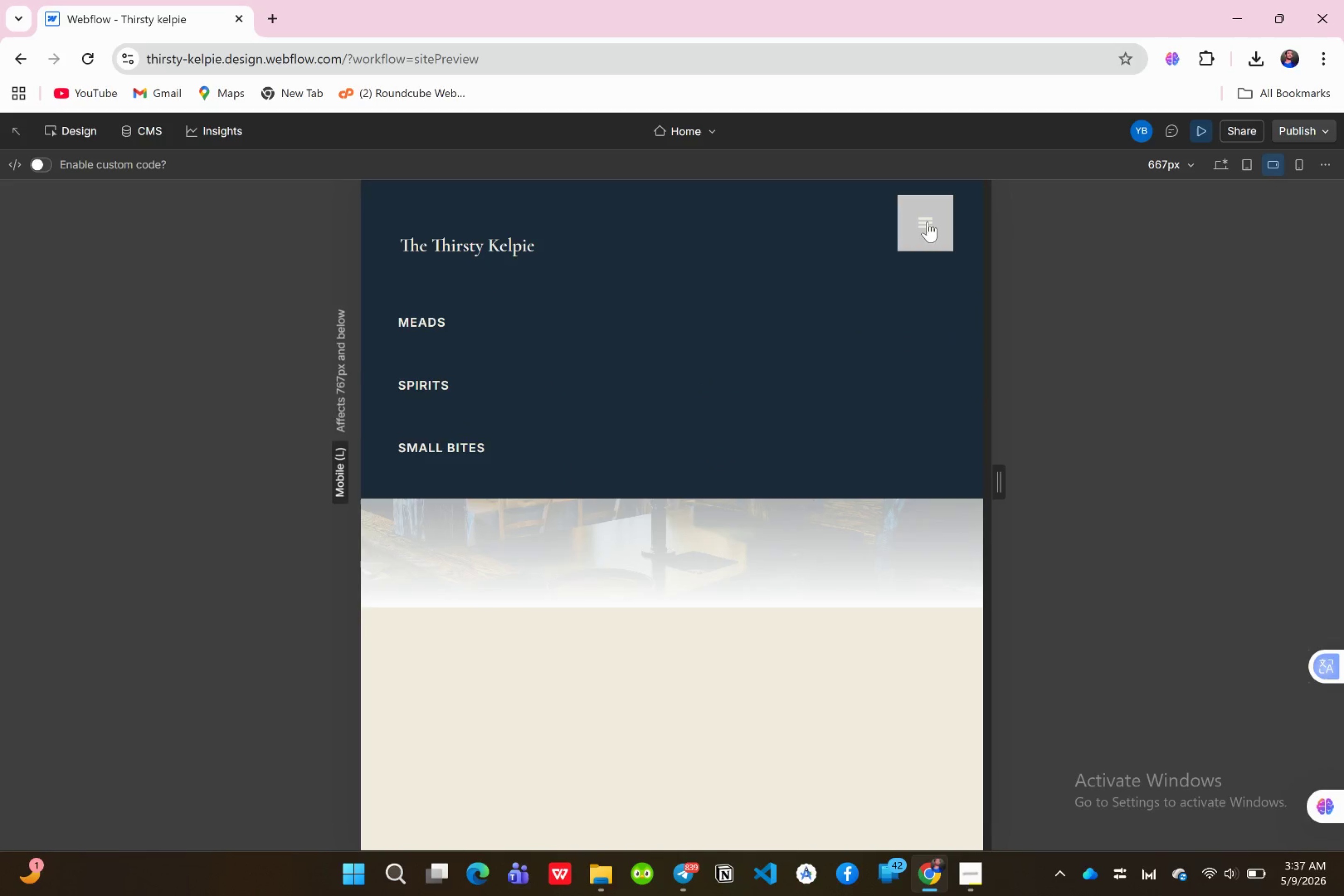 
left_click([927, 222])
 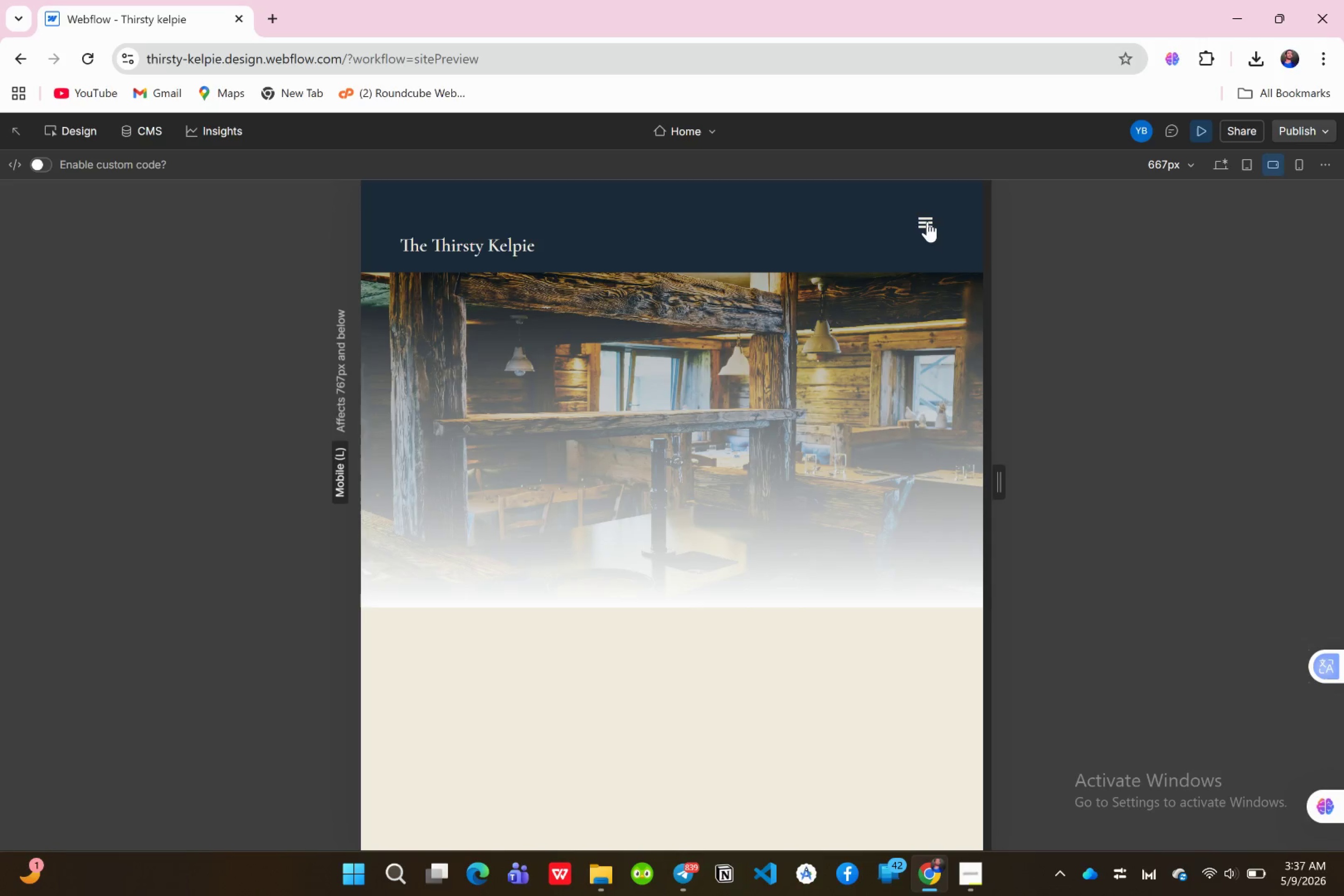 
left_click([927, 222])
 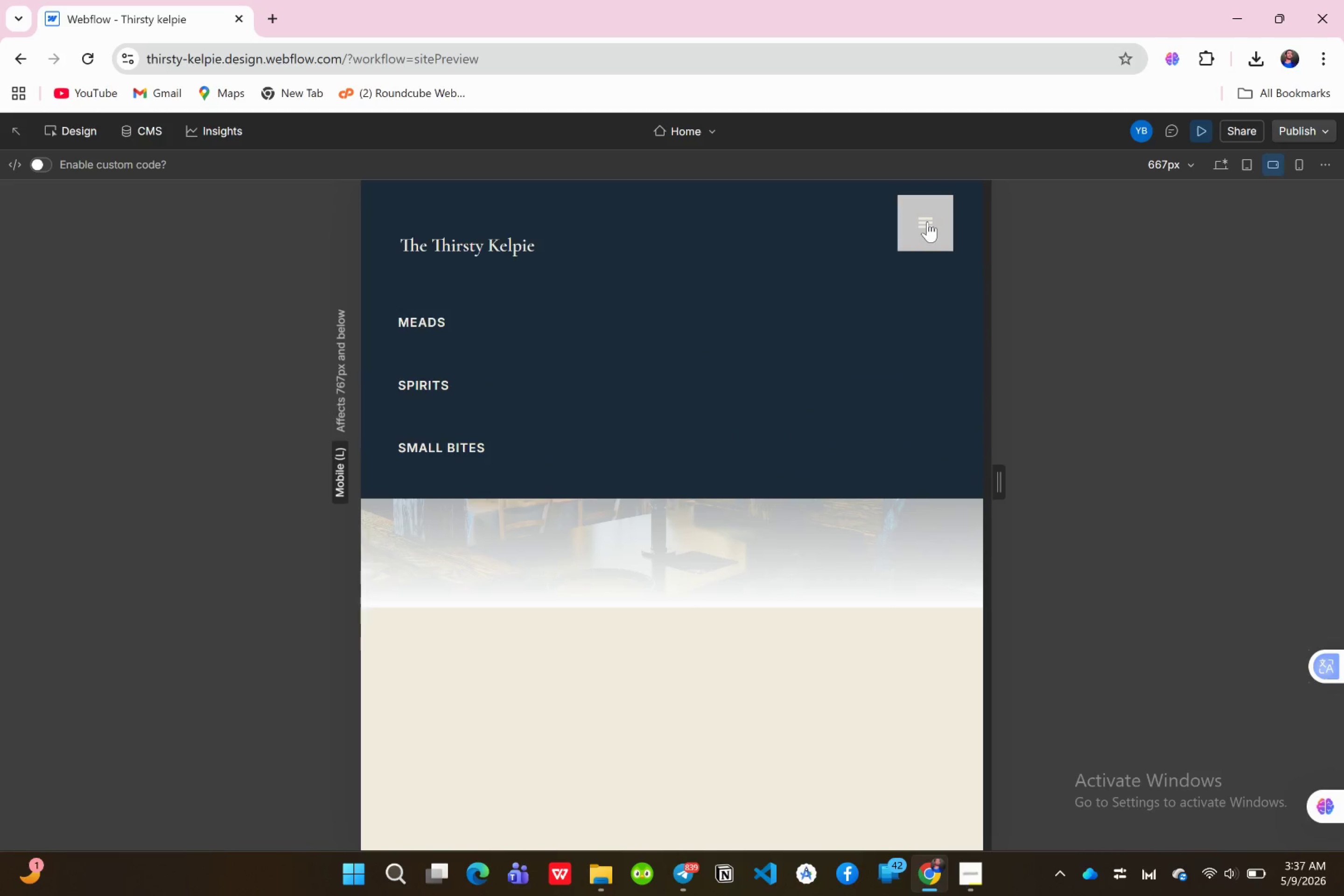 
left_click([927, 222])
 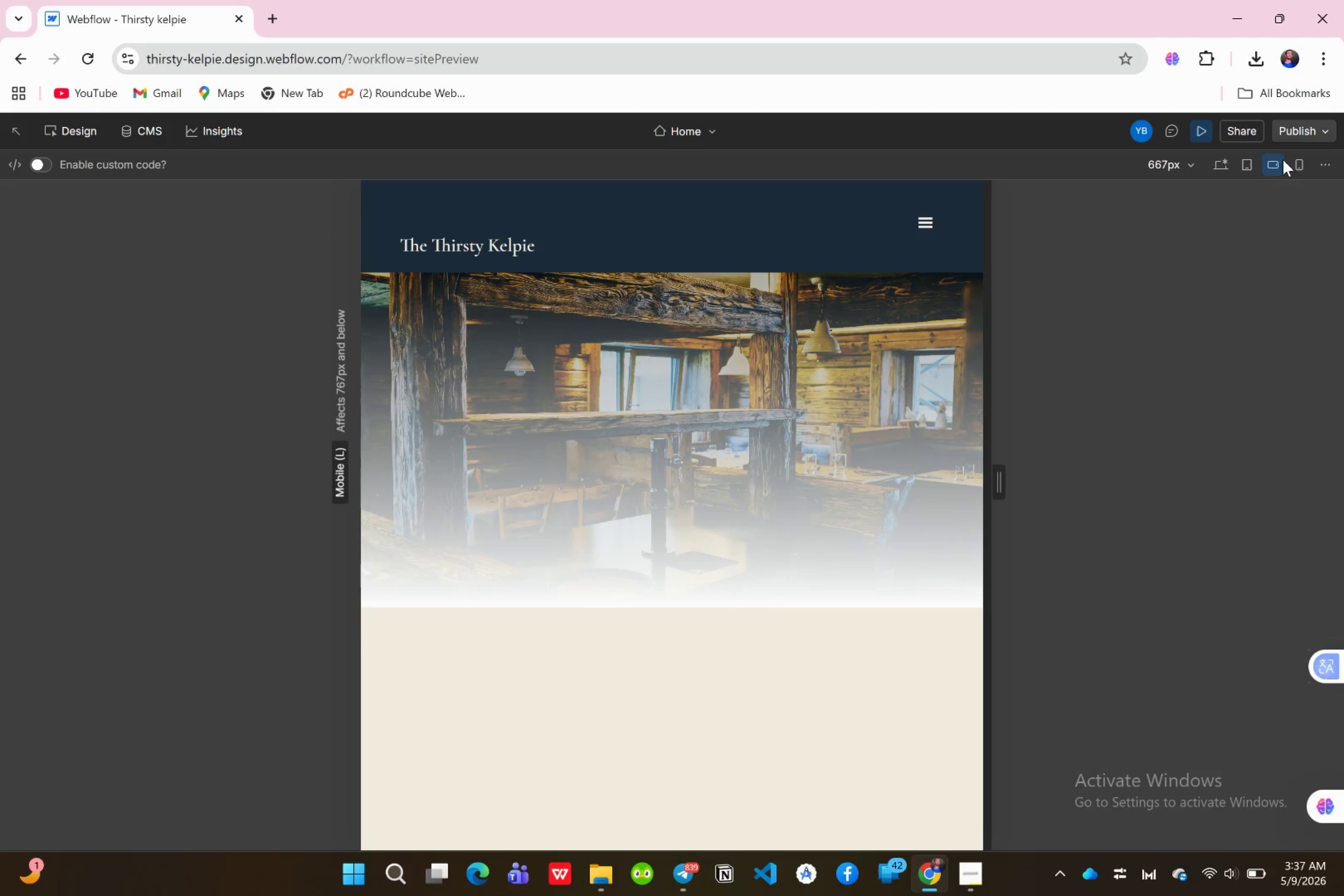 
left_click([1294, 164])
 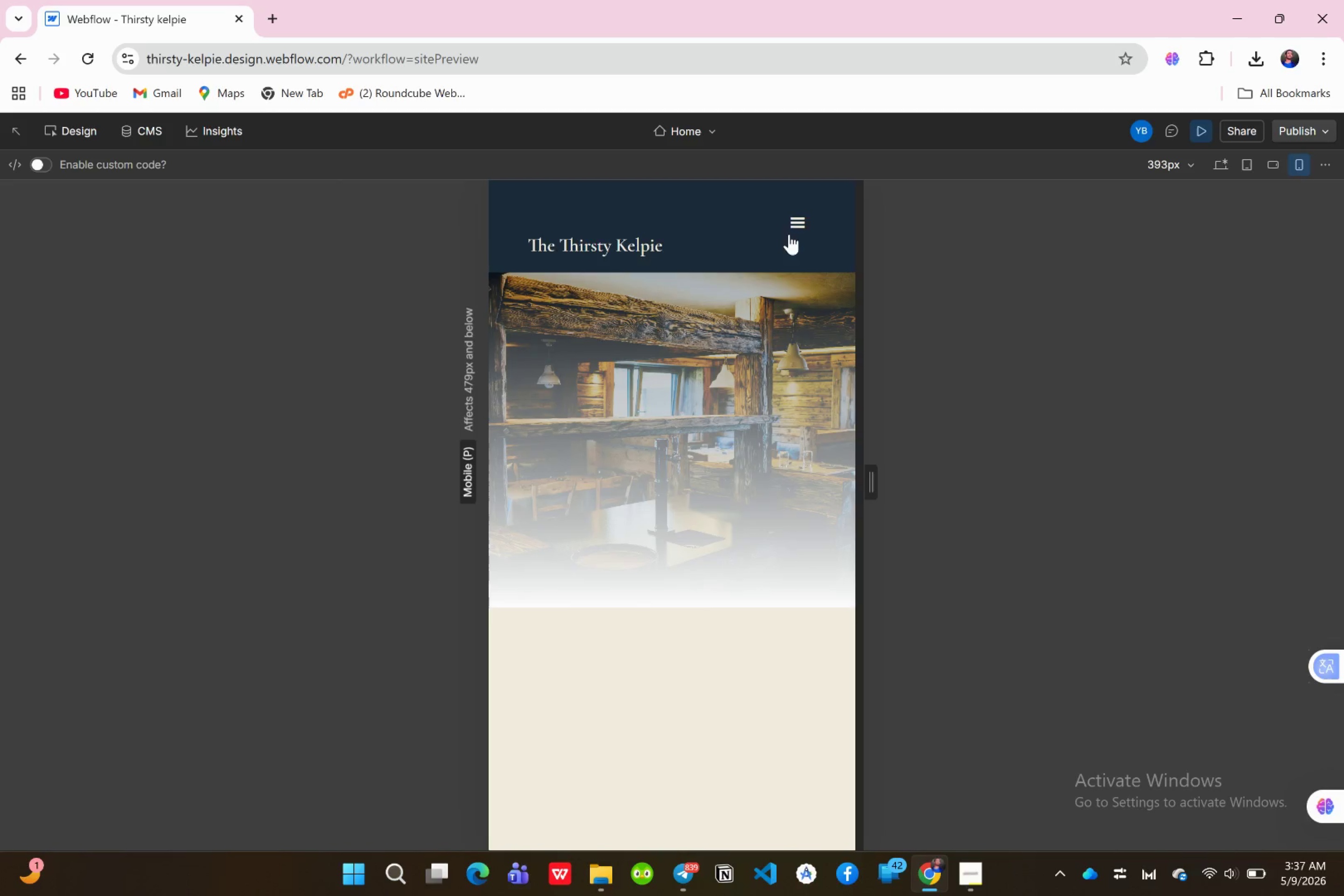 
left_click([789, 227])
 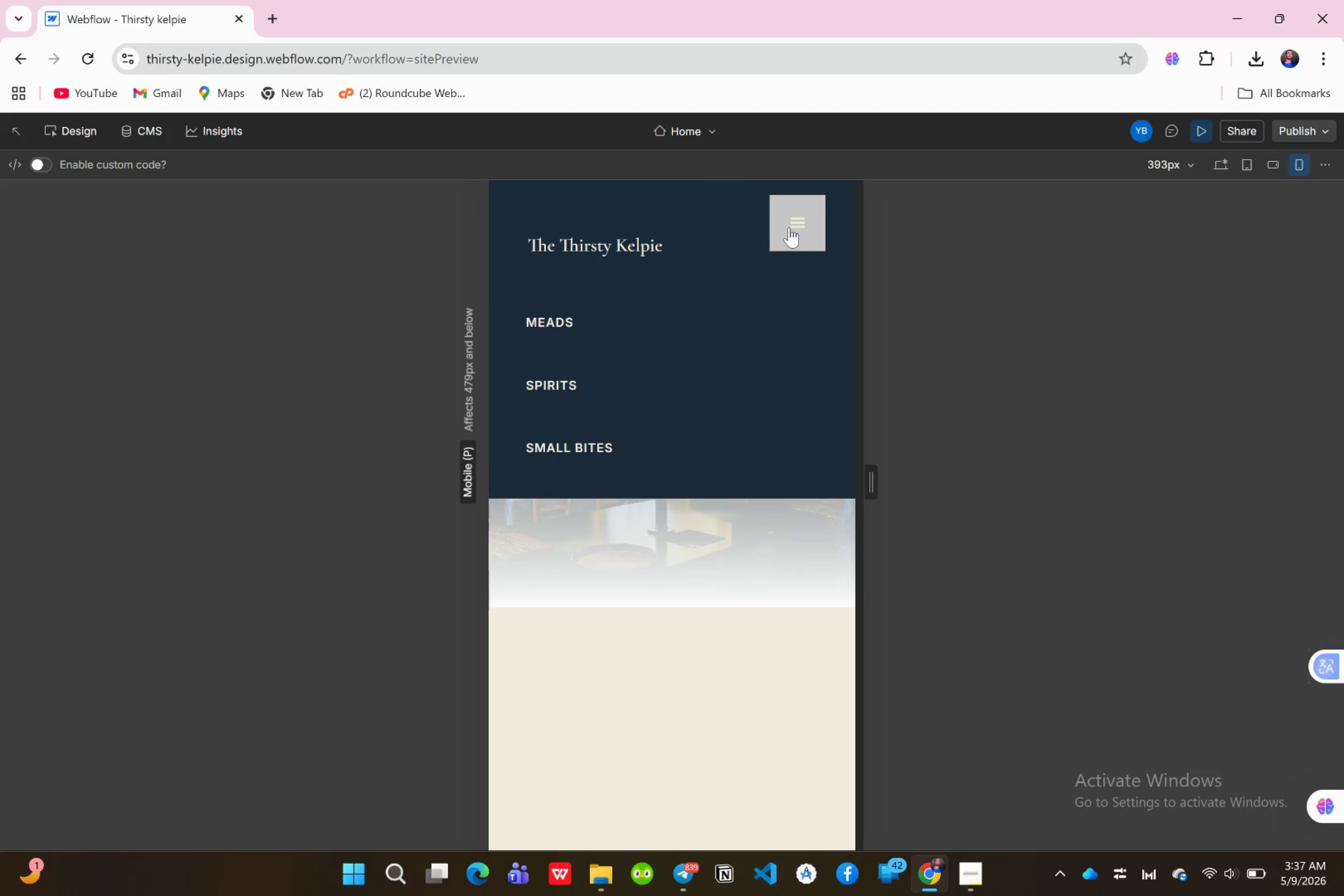 
left_click([789, 227])
 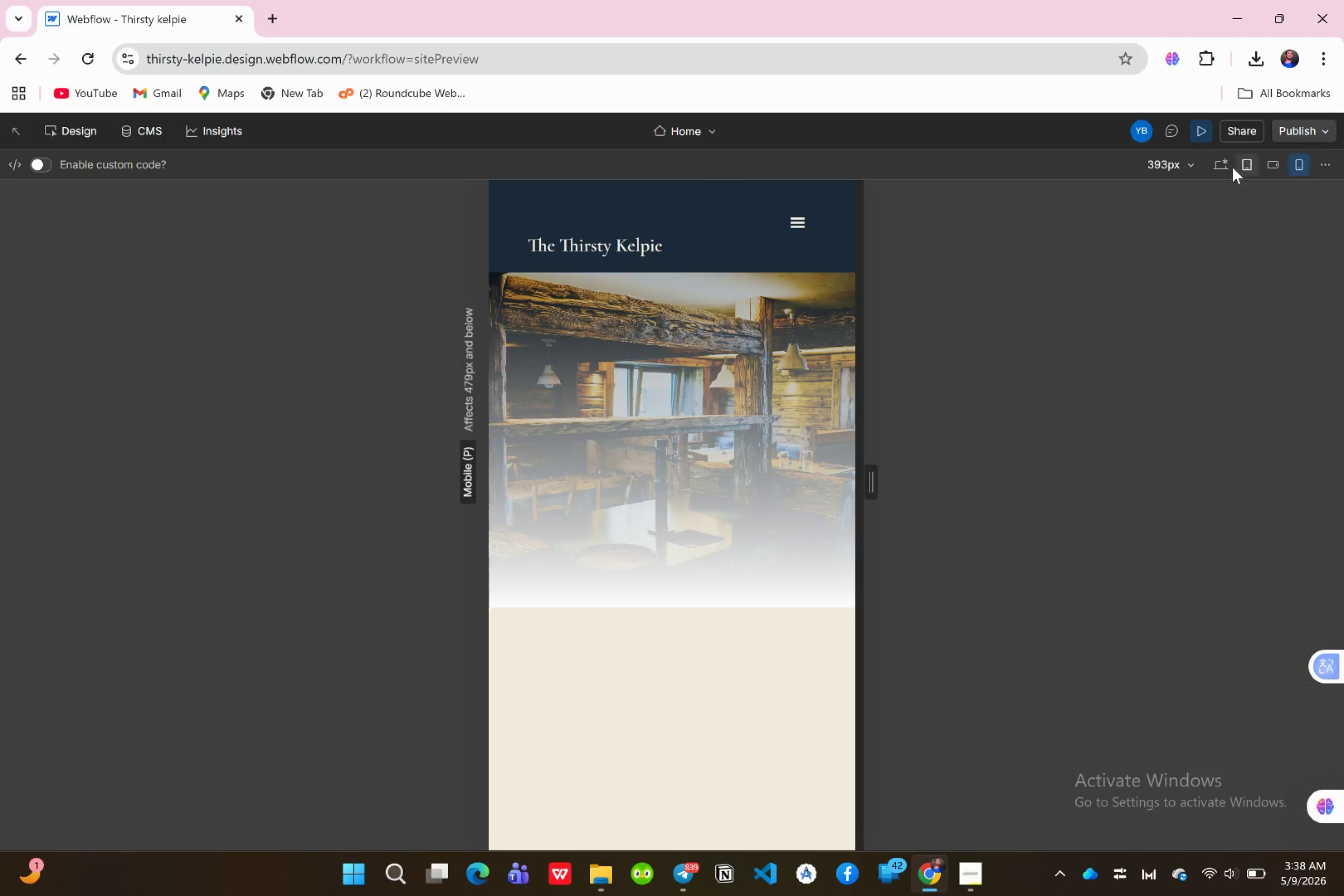 
left_click([1230, 168])
 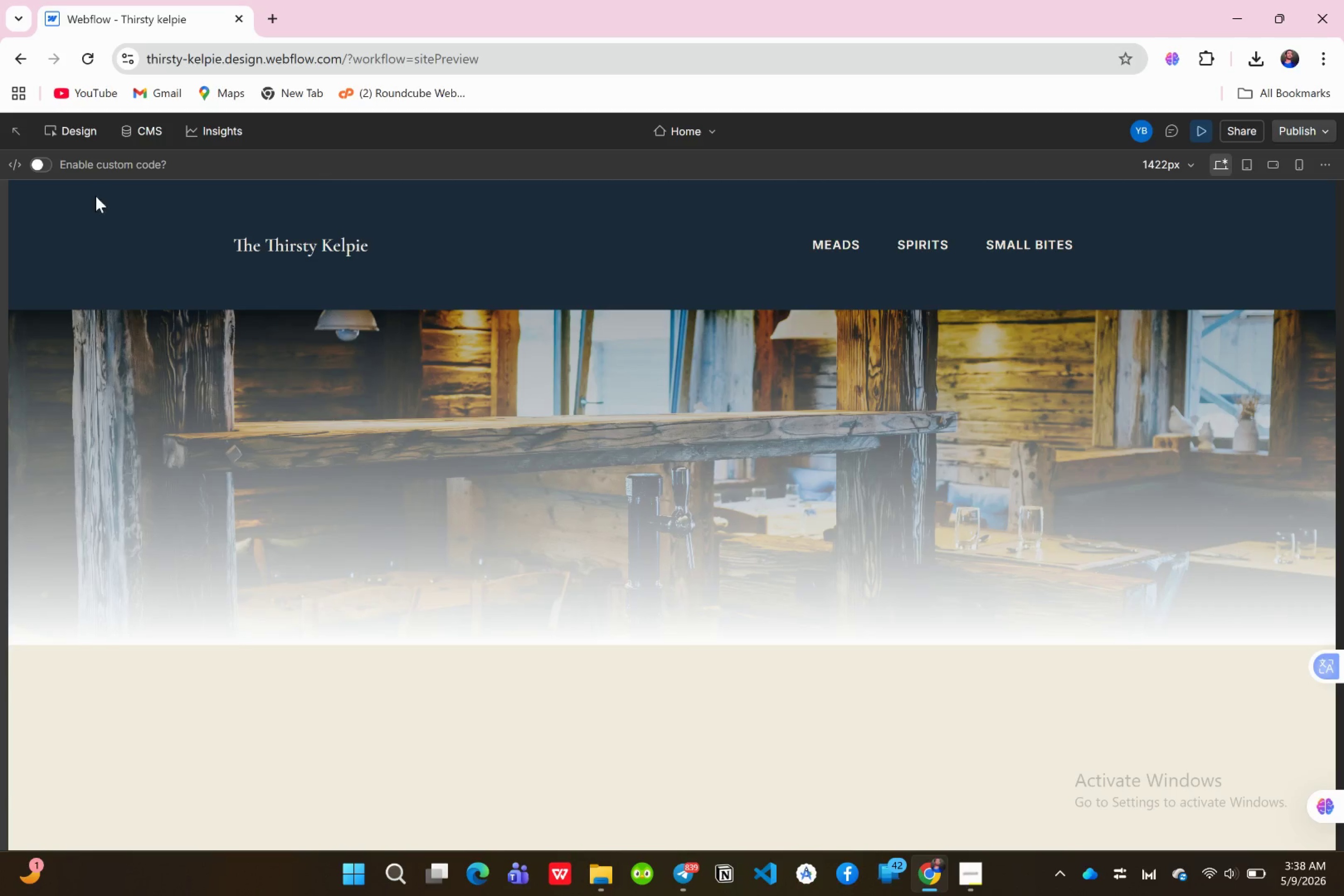 
left_click([67, 132])
 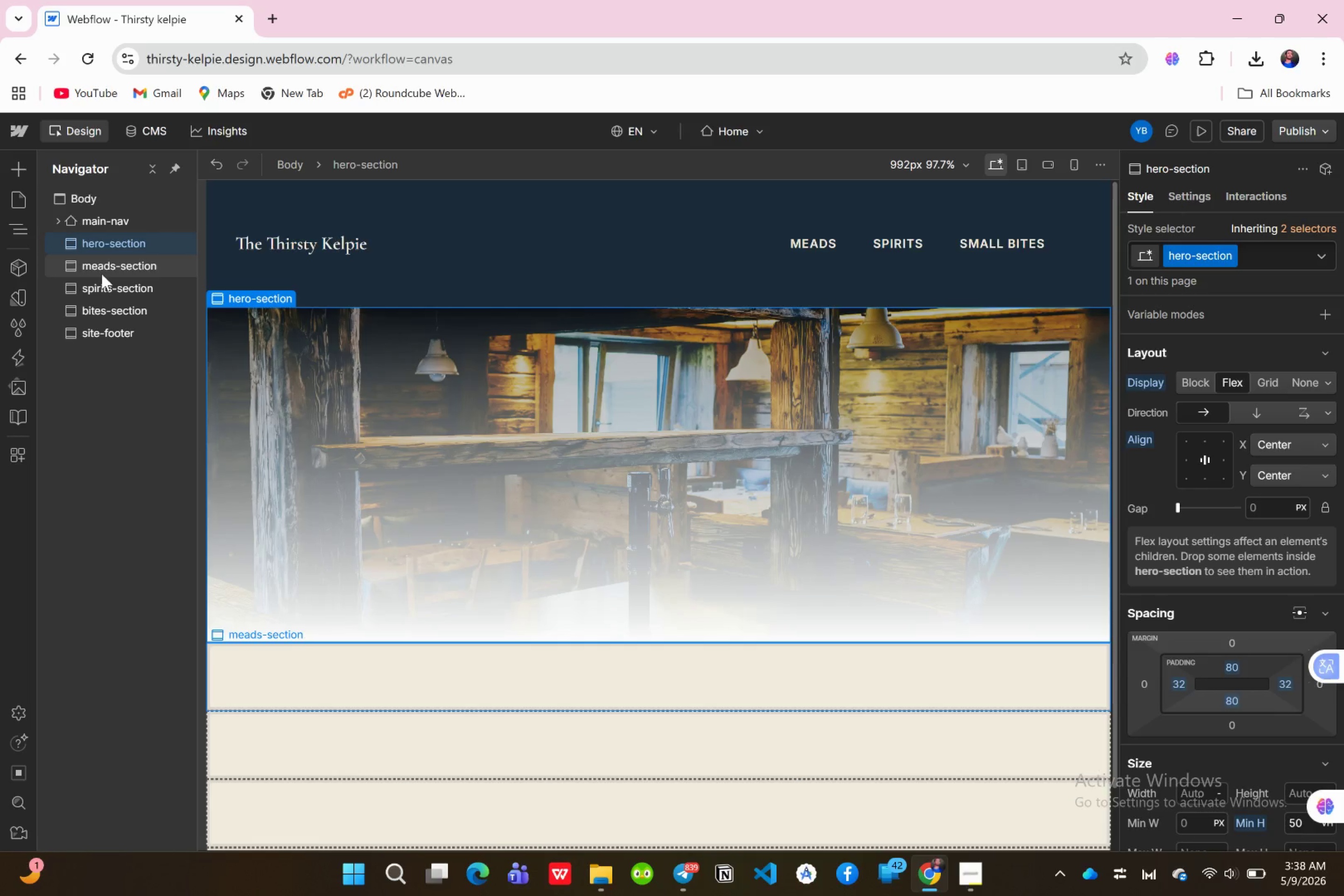 
wait(15.18)
 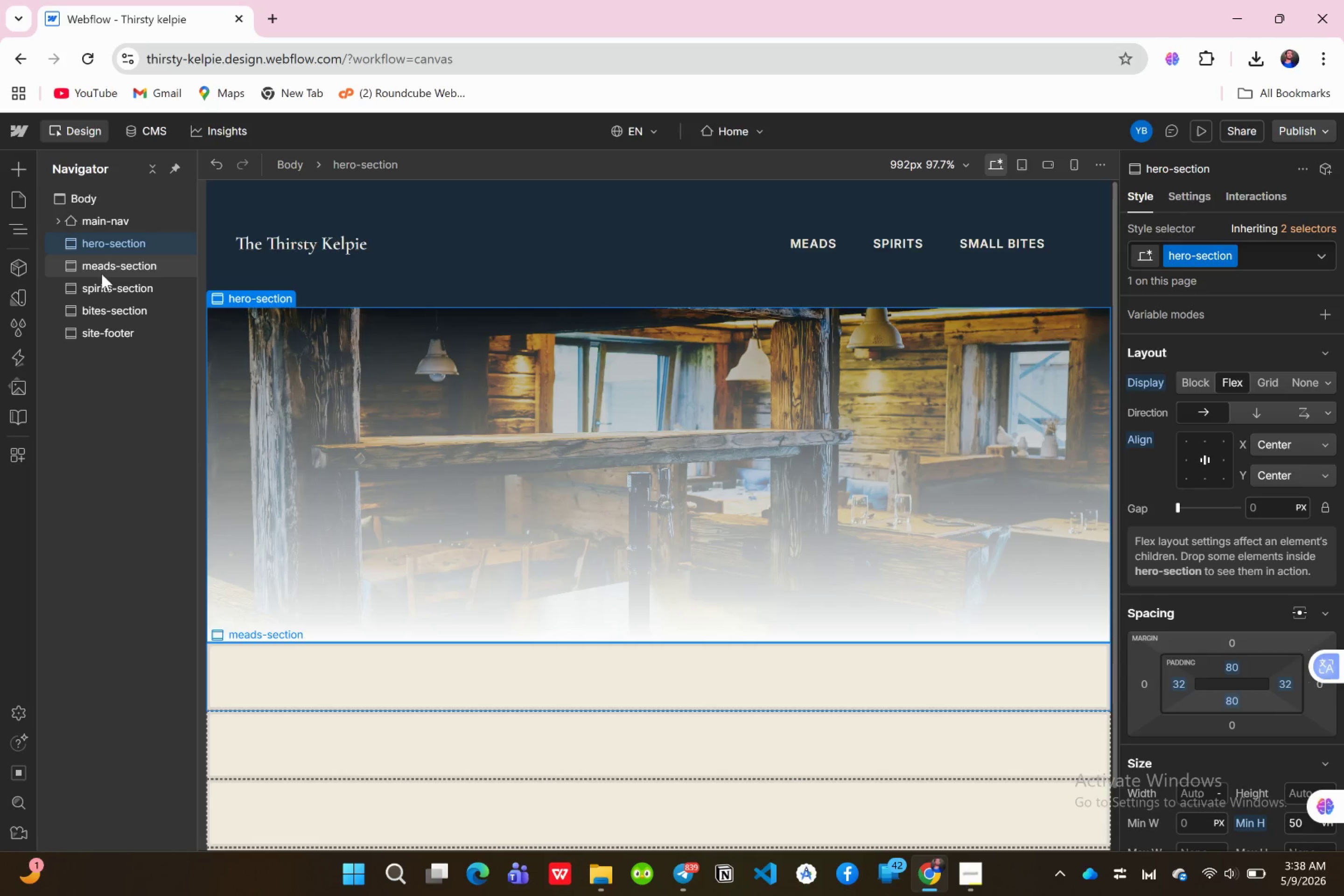 
left_click([11, 163])
 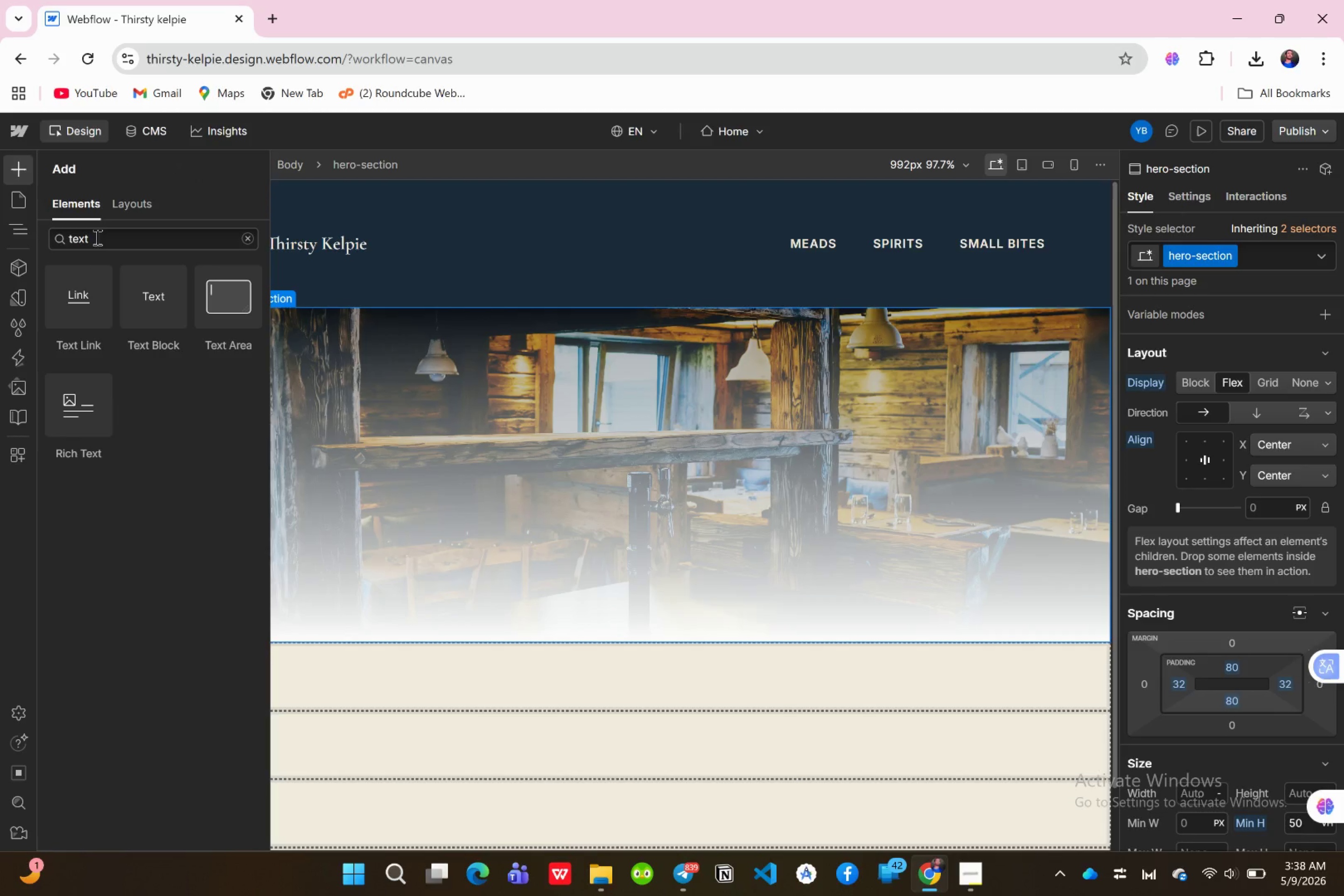 
left_click([98, 234])
 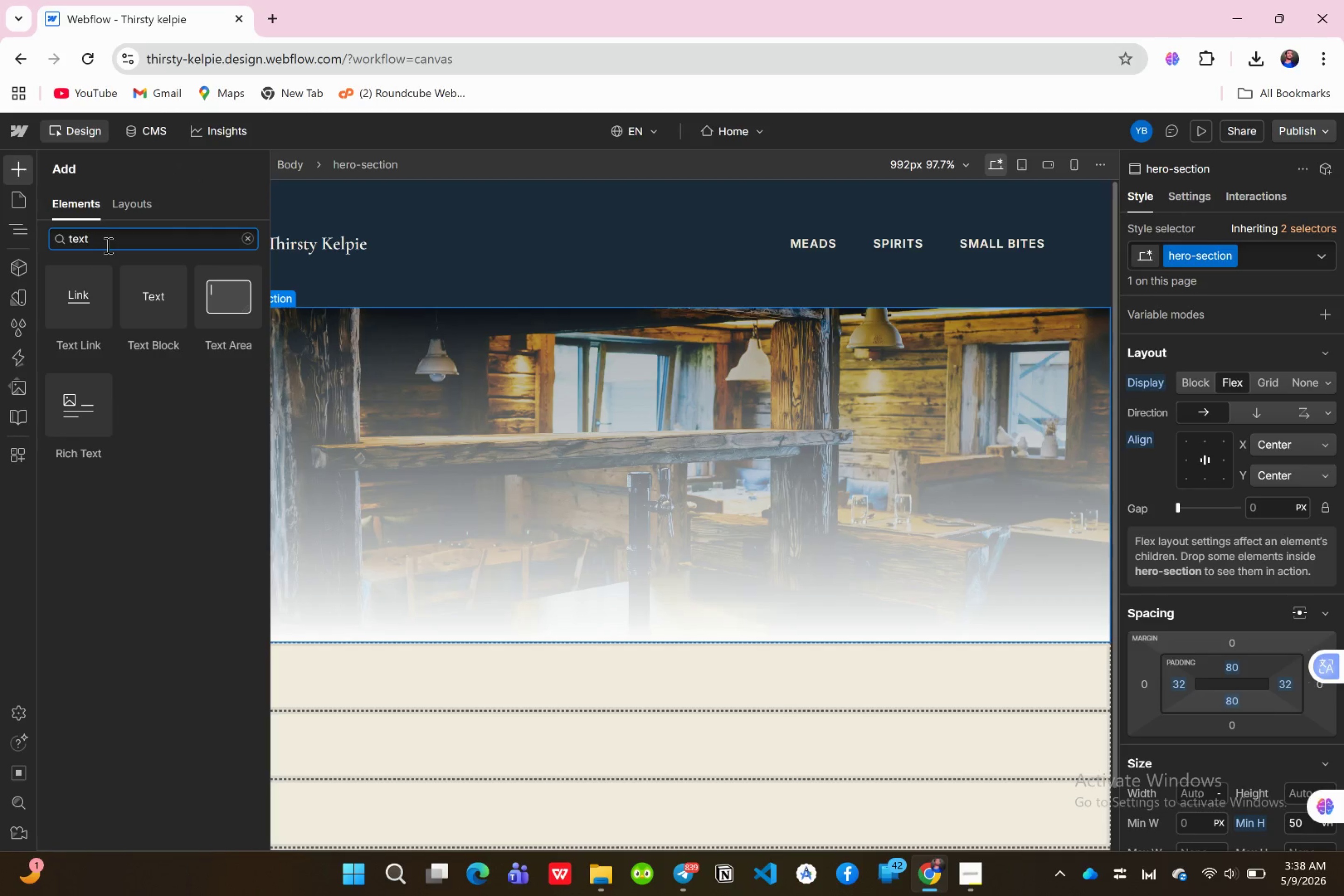 
key(Backspace)
 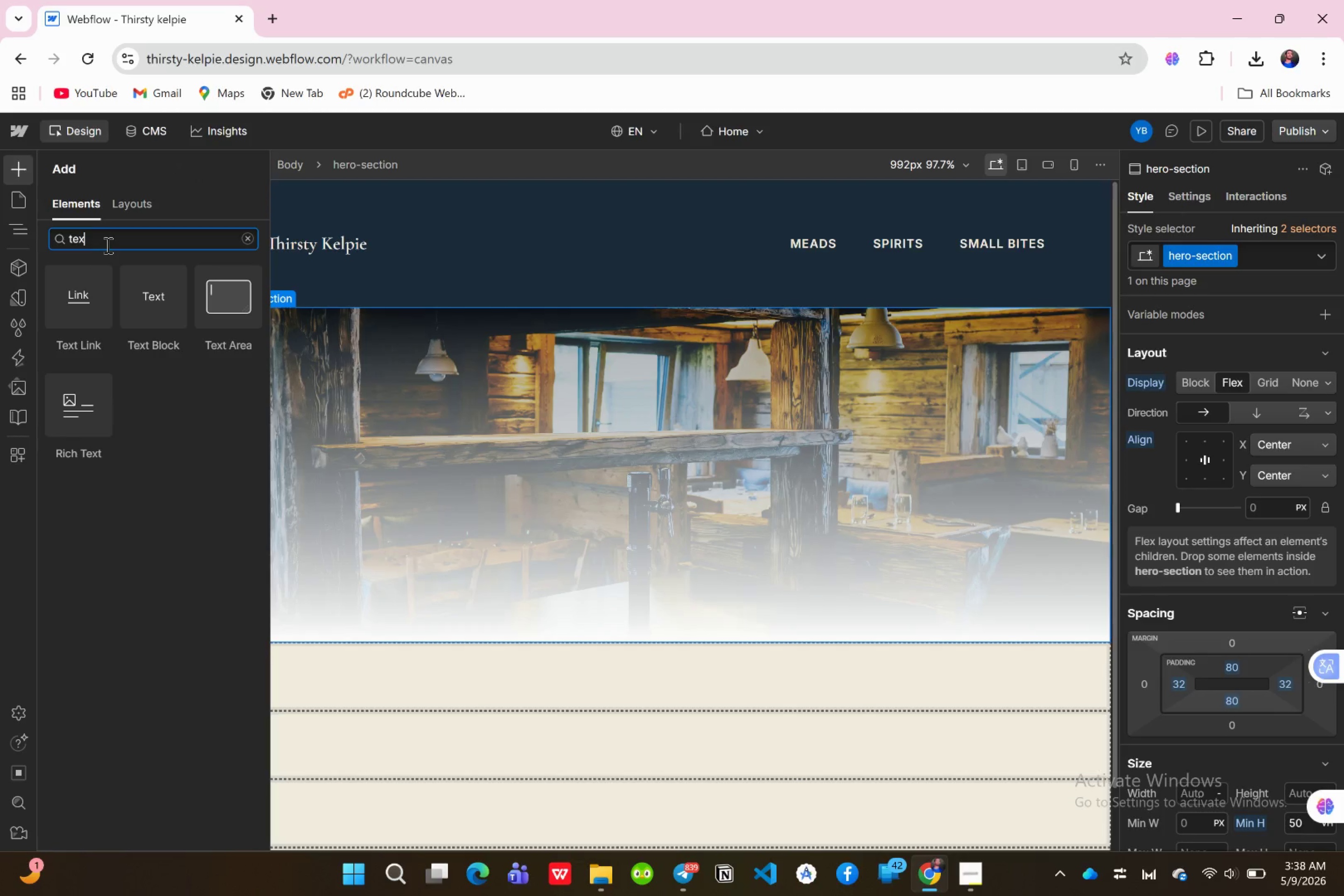 
key(Backspace)
 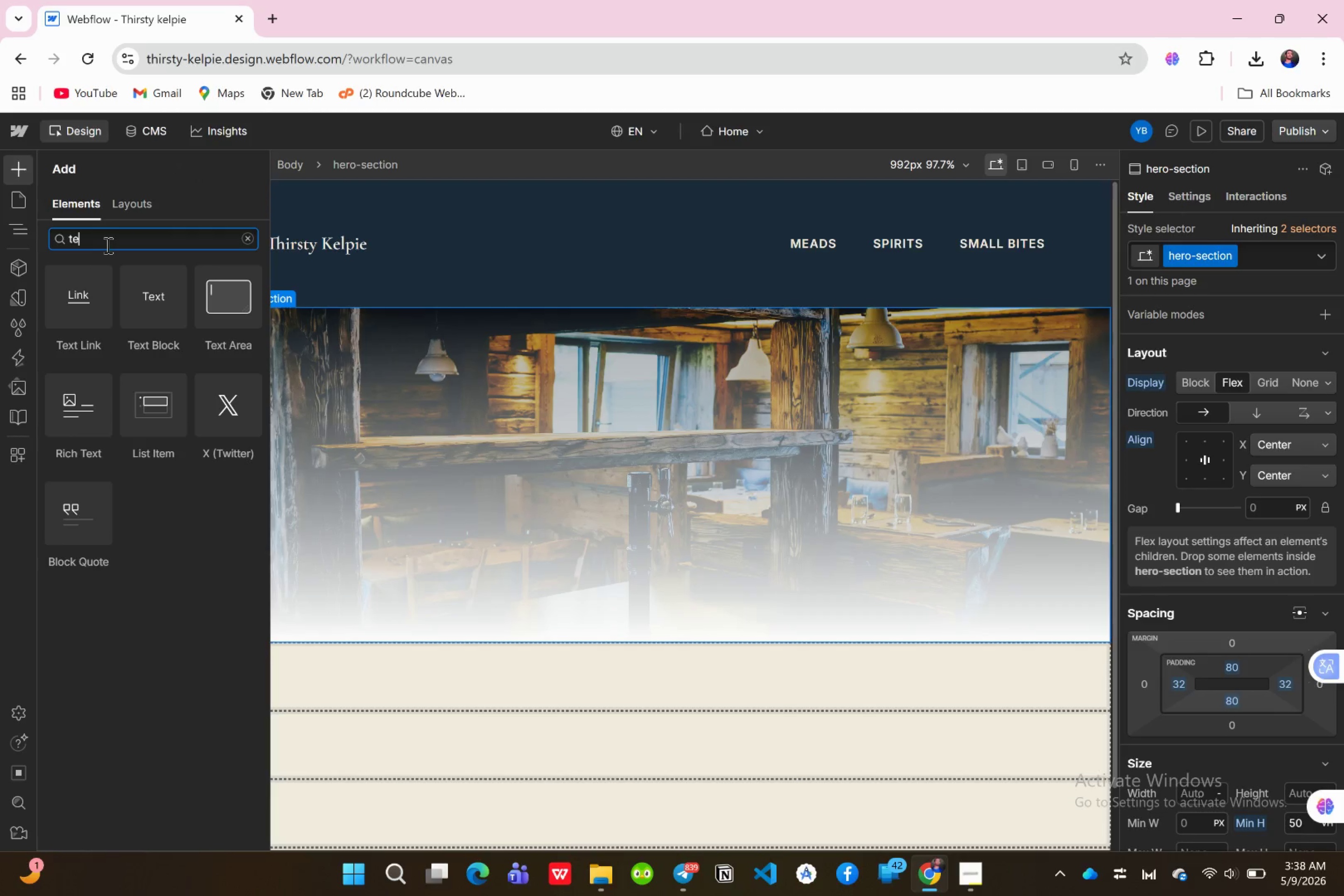 
key(Backspace)
 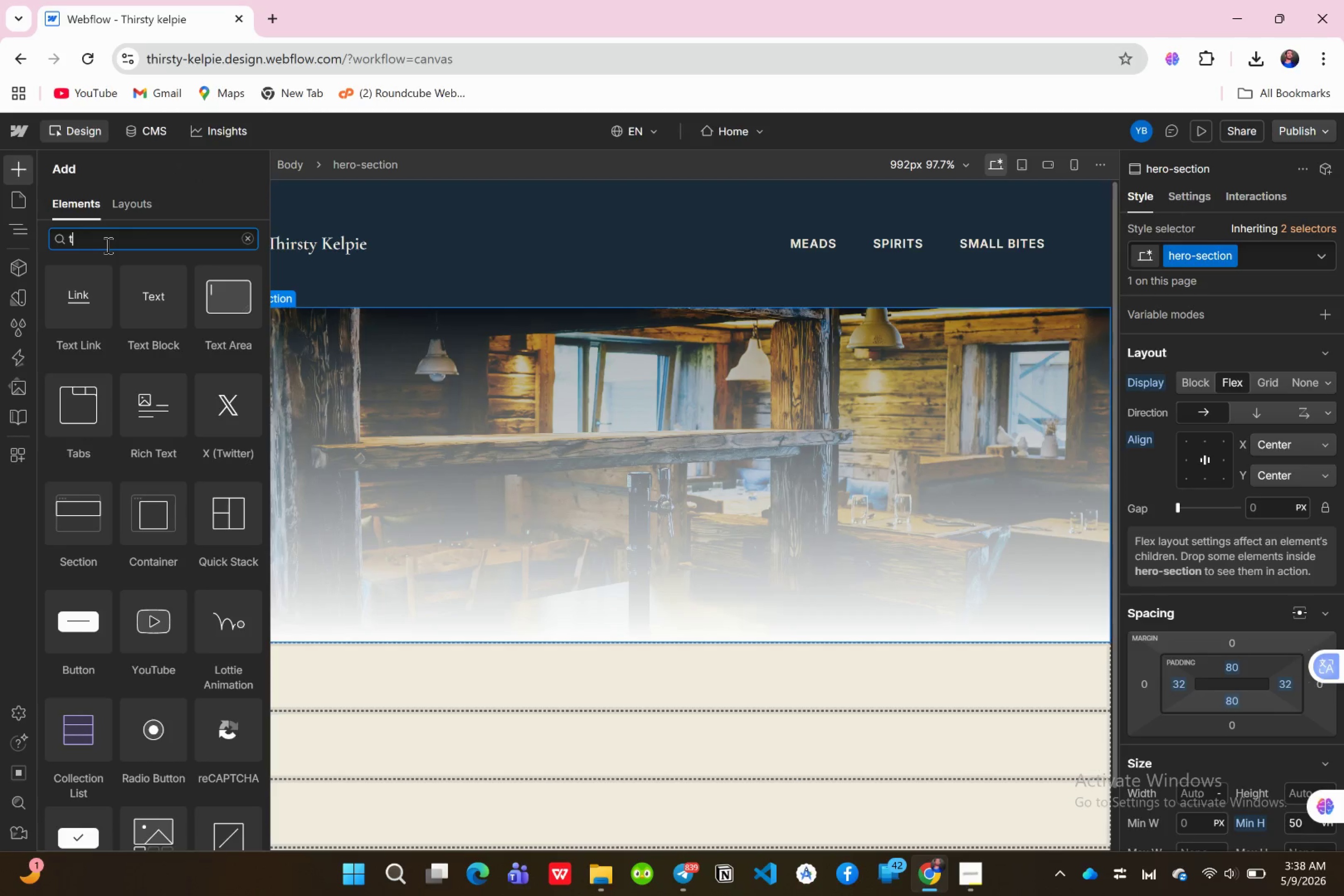 
key(Backspace)
 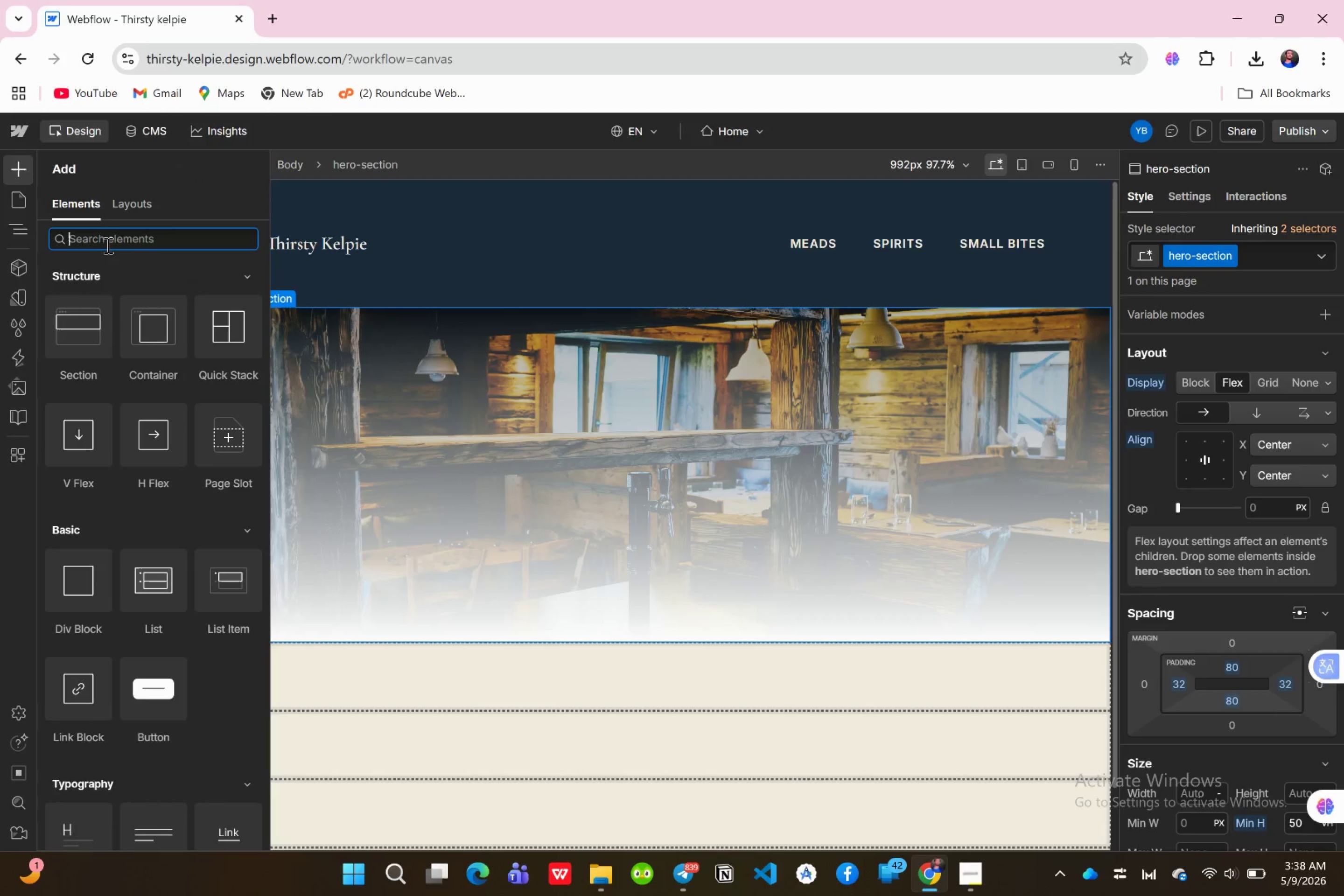 
key(Backspace)
 